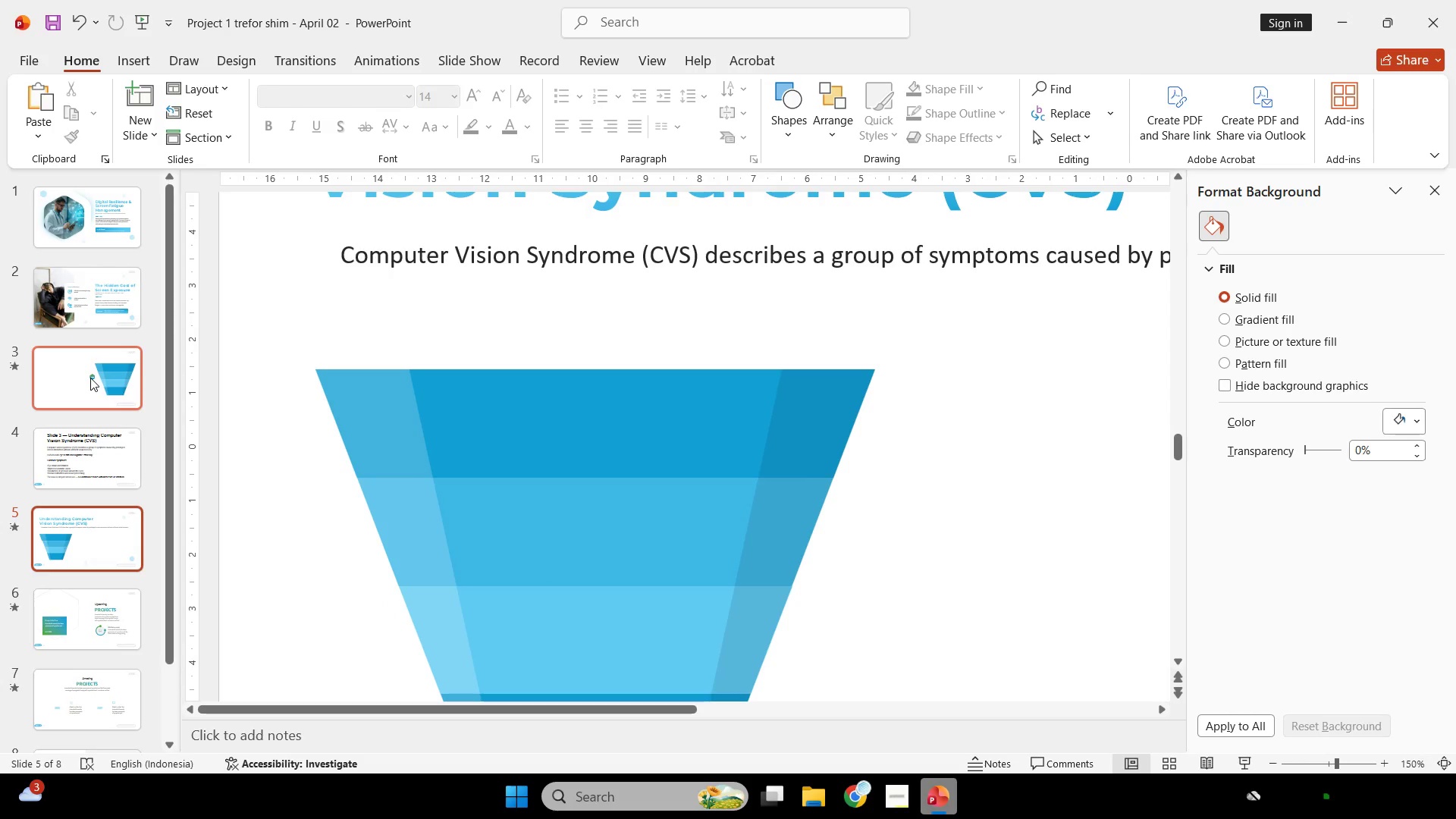 
left_click([99, 297])
 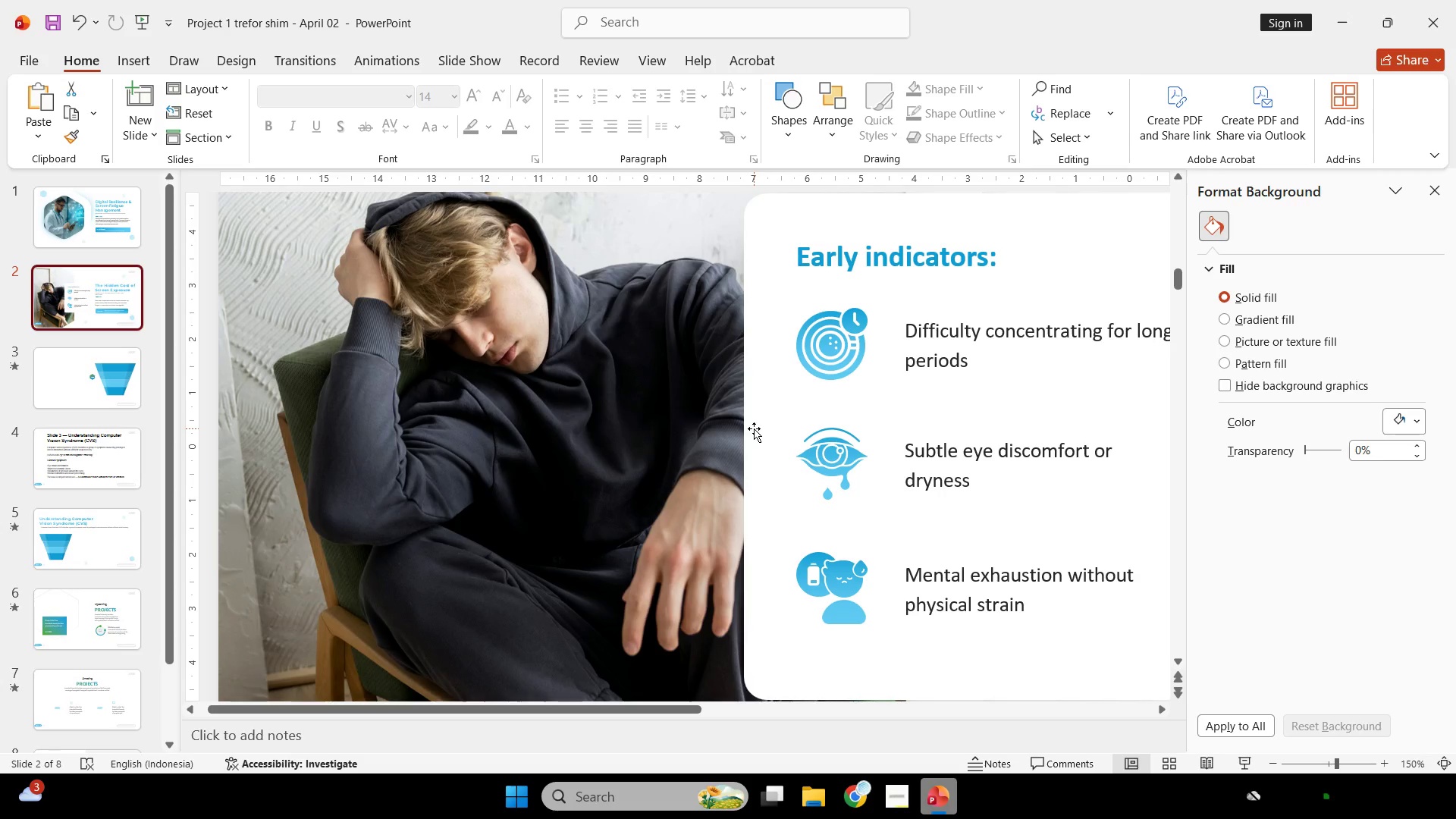 
key(Control+ControlLeft)
 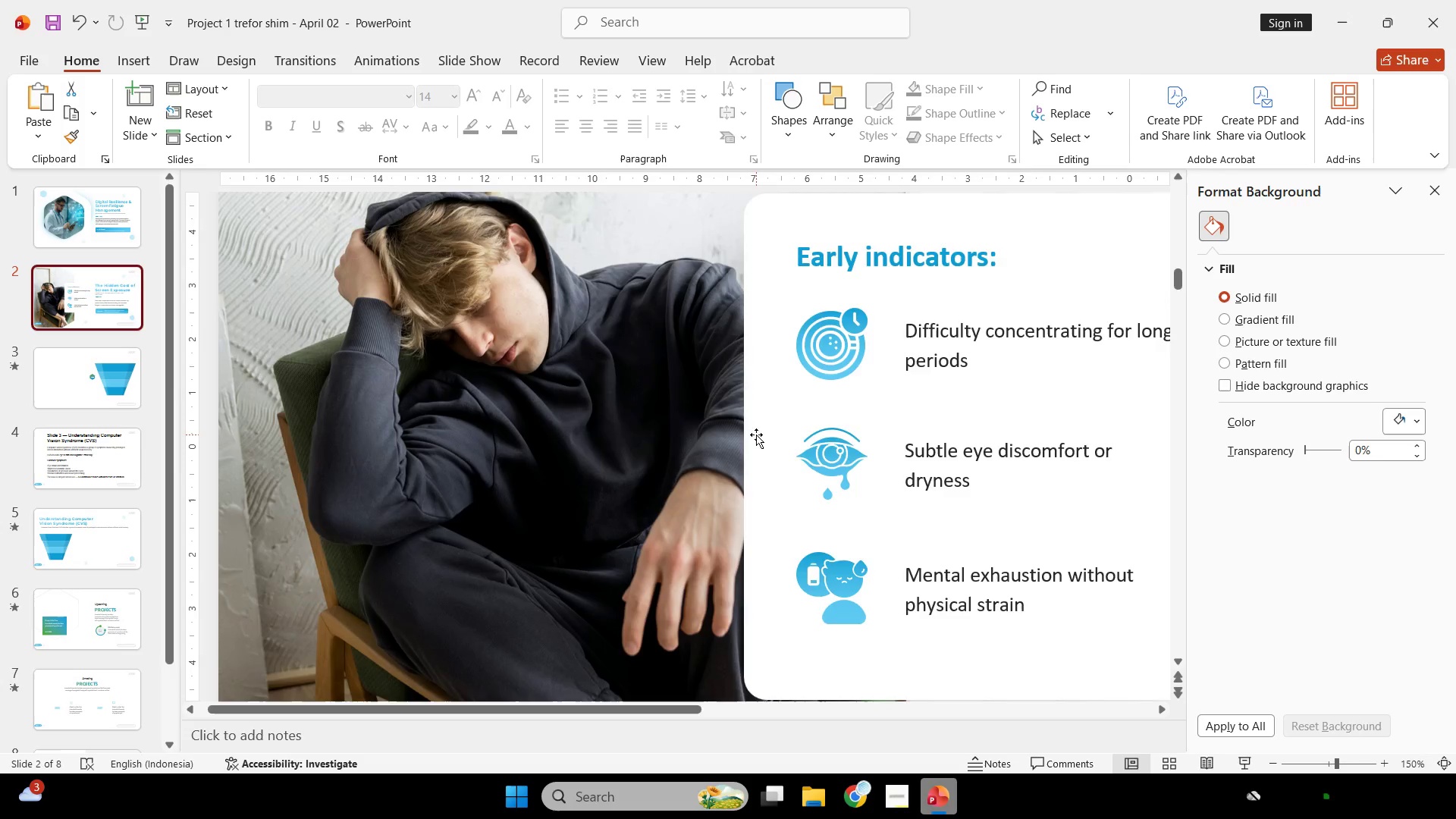 
key(Control+ControlLeft)
 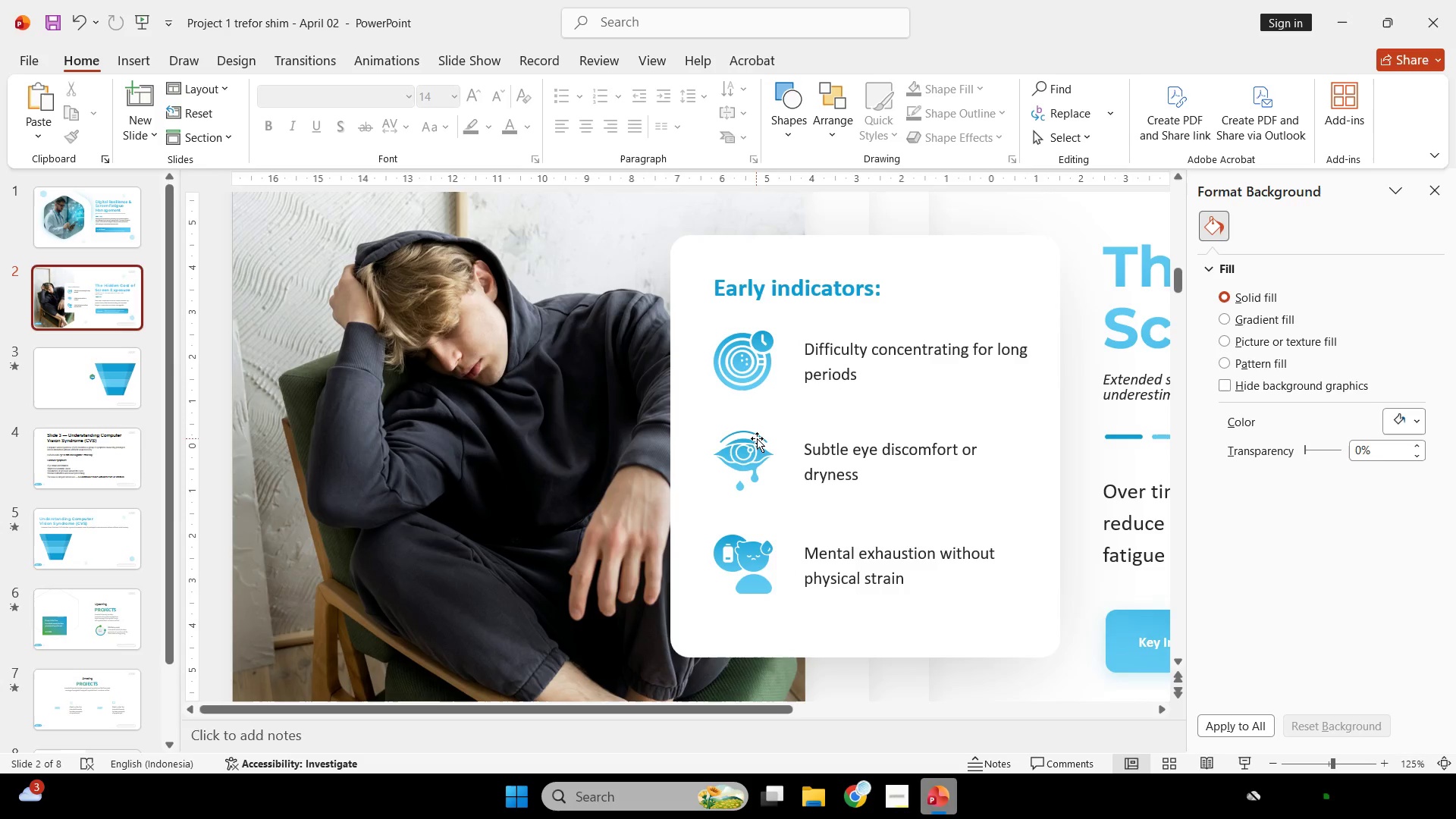 
scroll: coordinate [756, 435], scroll_direction: none, amount: 0.0
 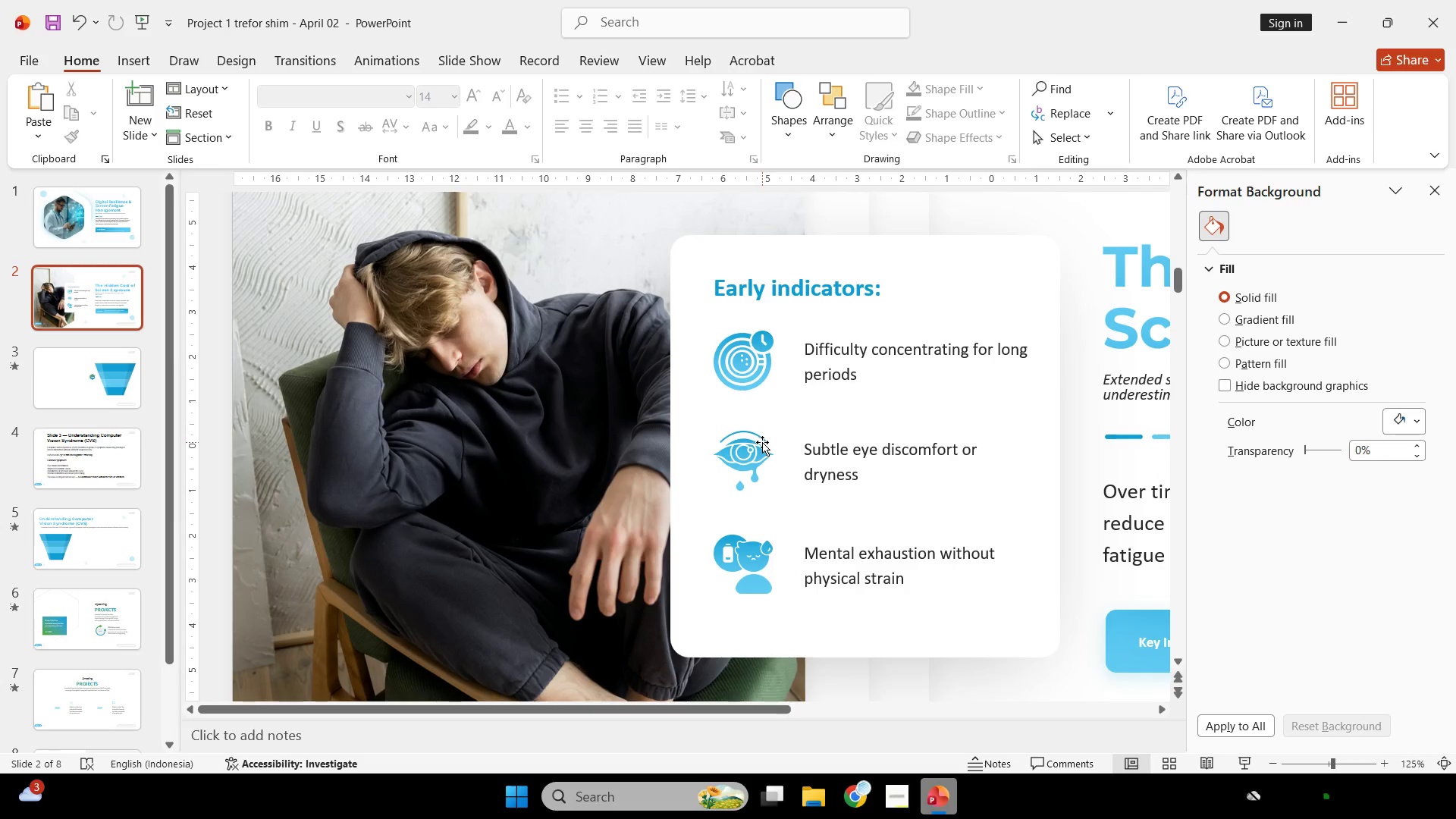 
key(Control+ControlLeft)
 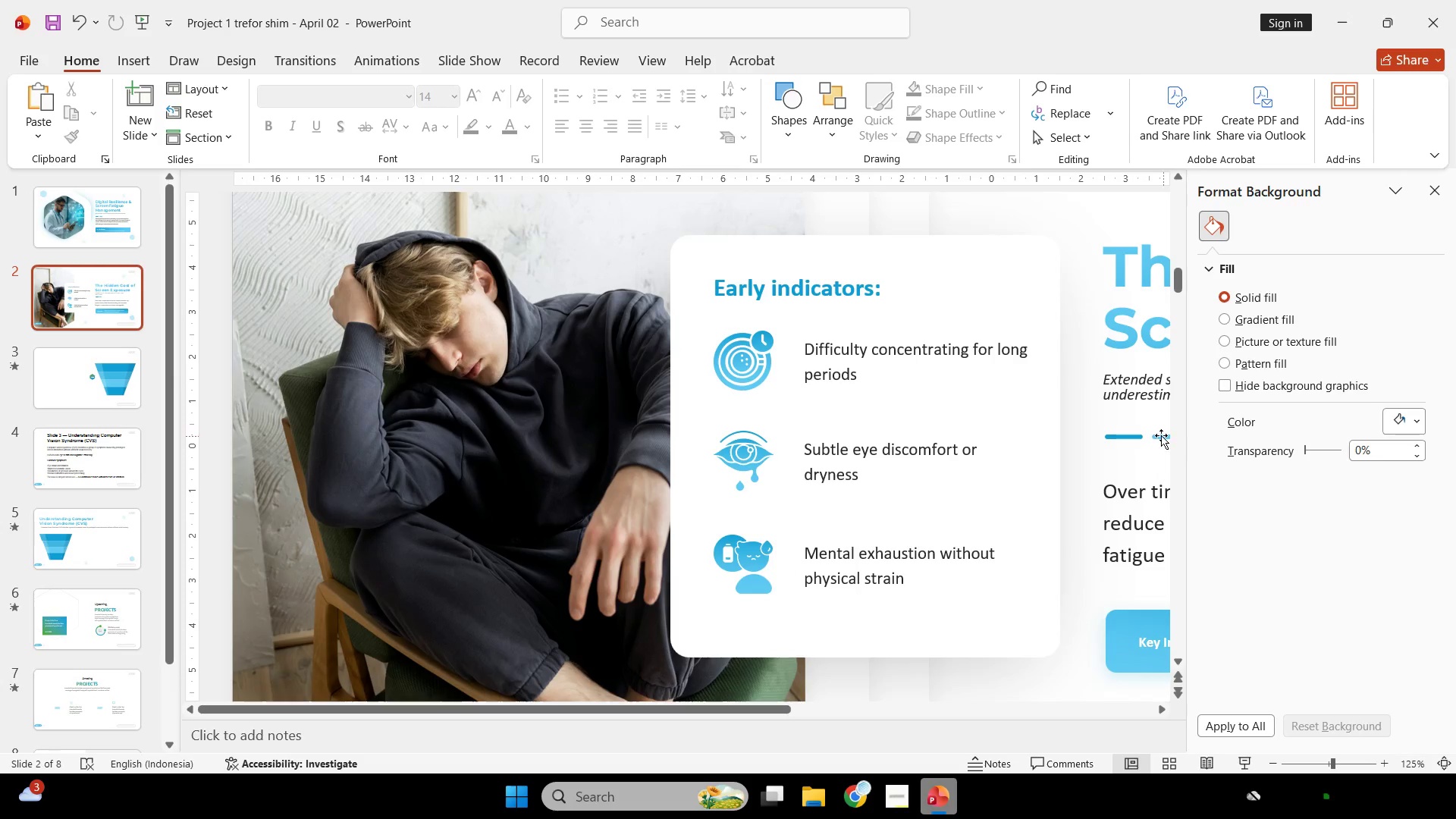 
left_click([1159, 435])
 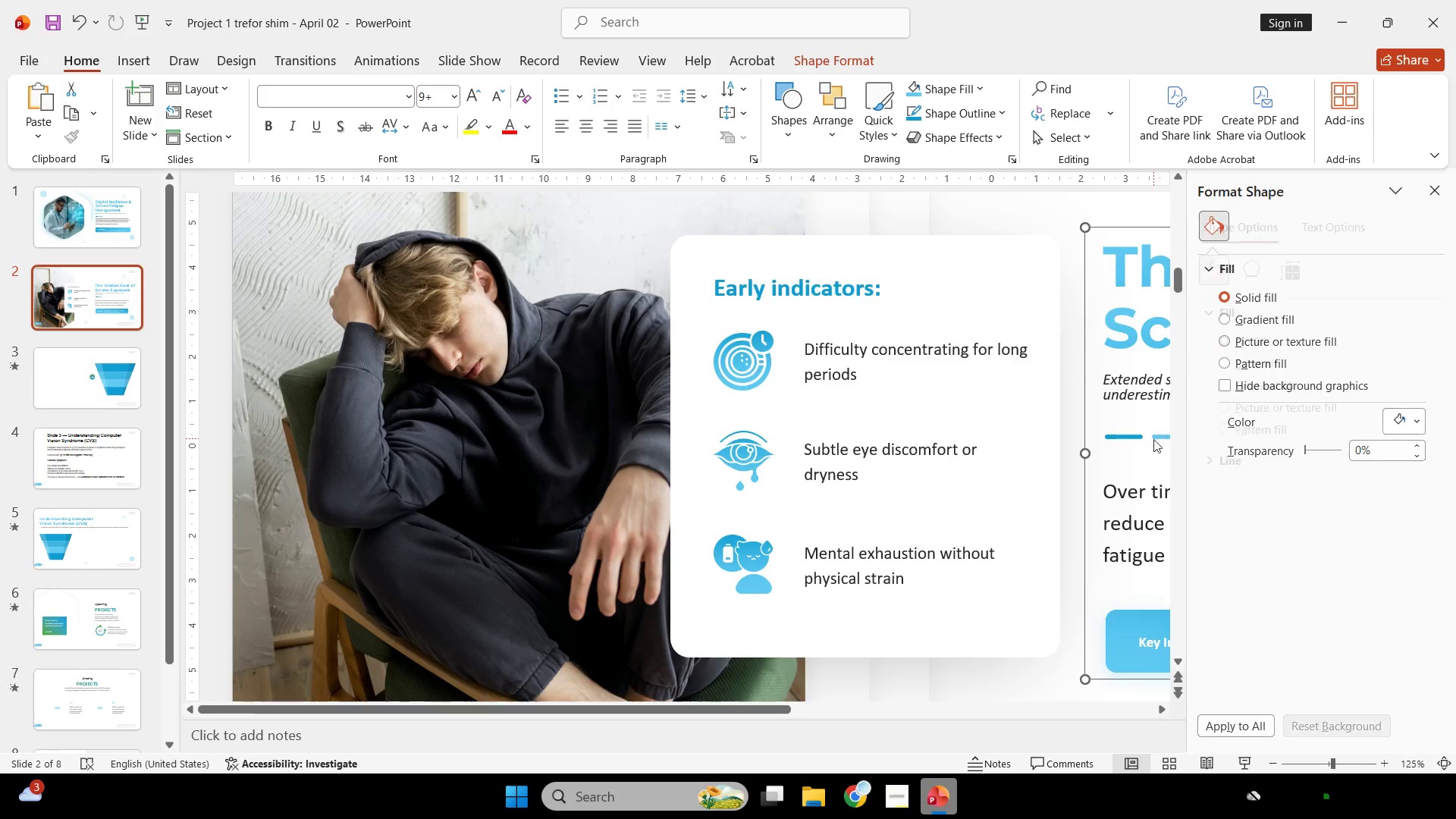 
left_click([1047, 436])
 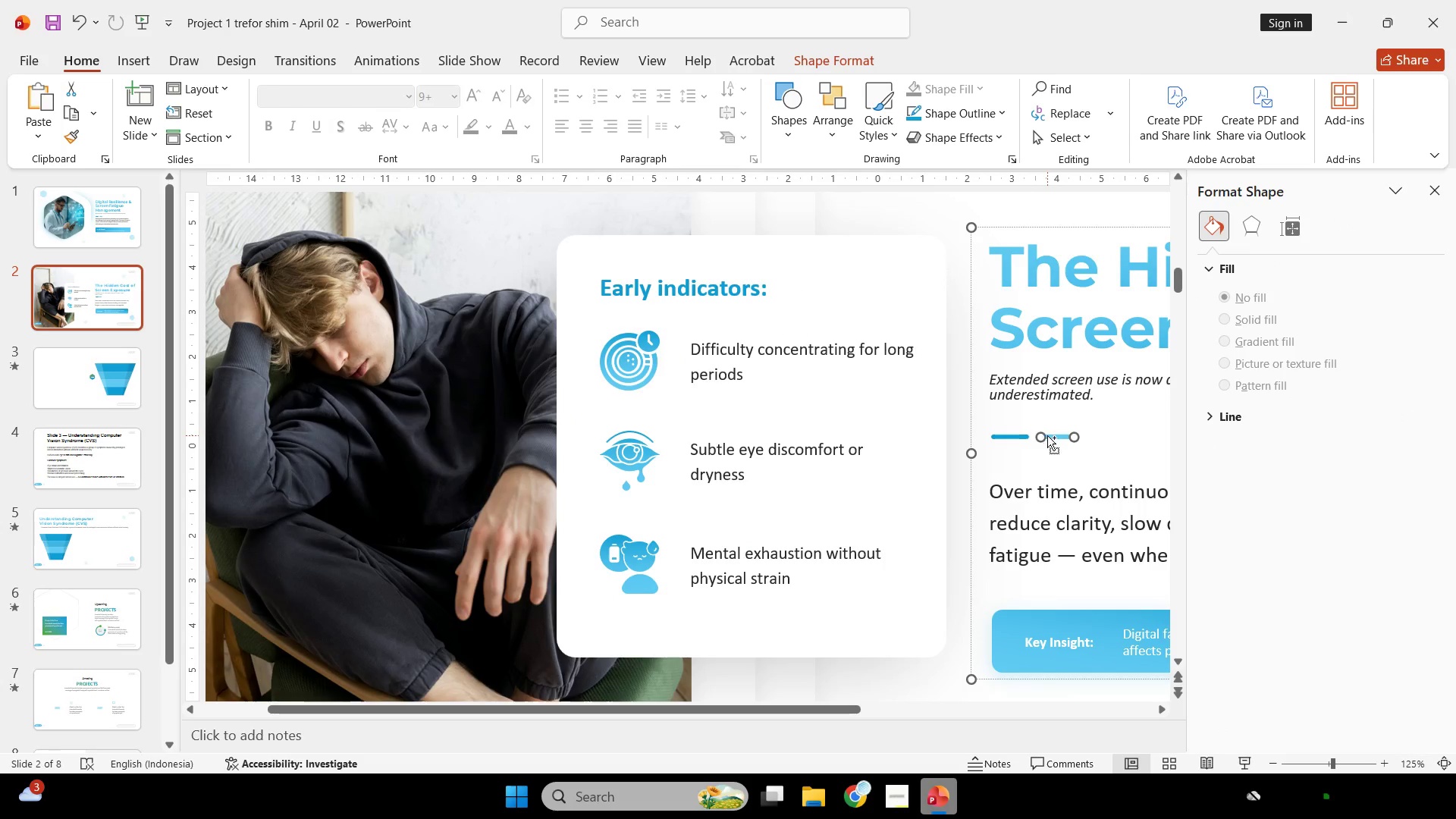 
scroll: coordinate [1140, 443], scroll_direction: down, amount: 4.0
 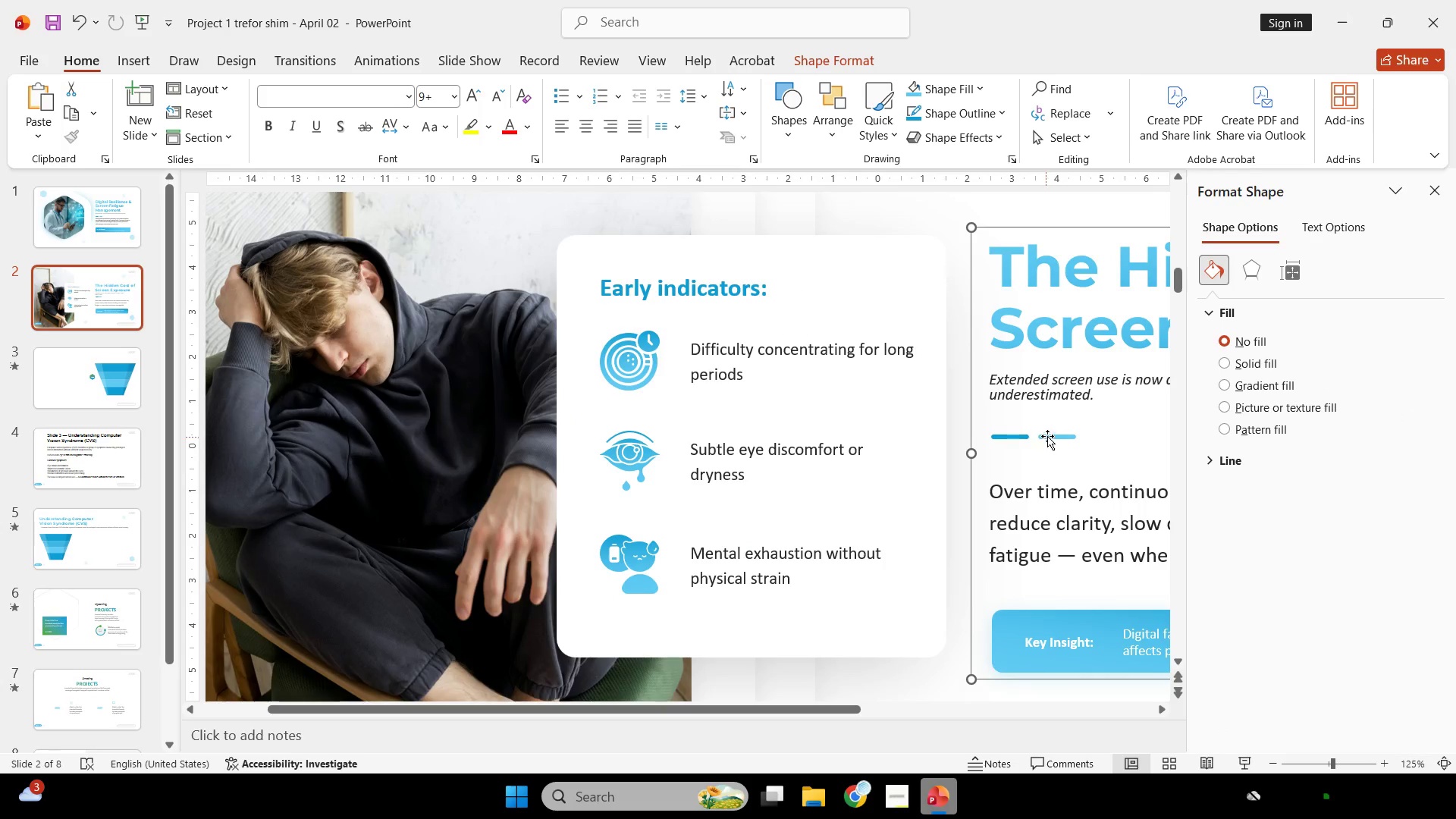 
key(Control+C)
 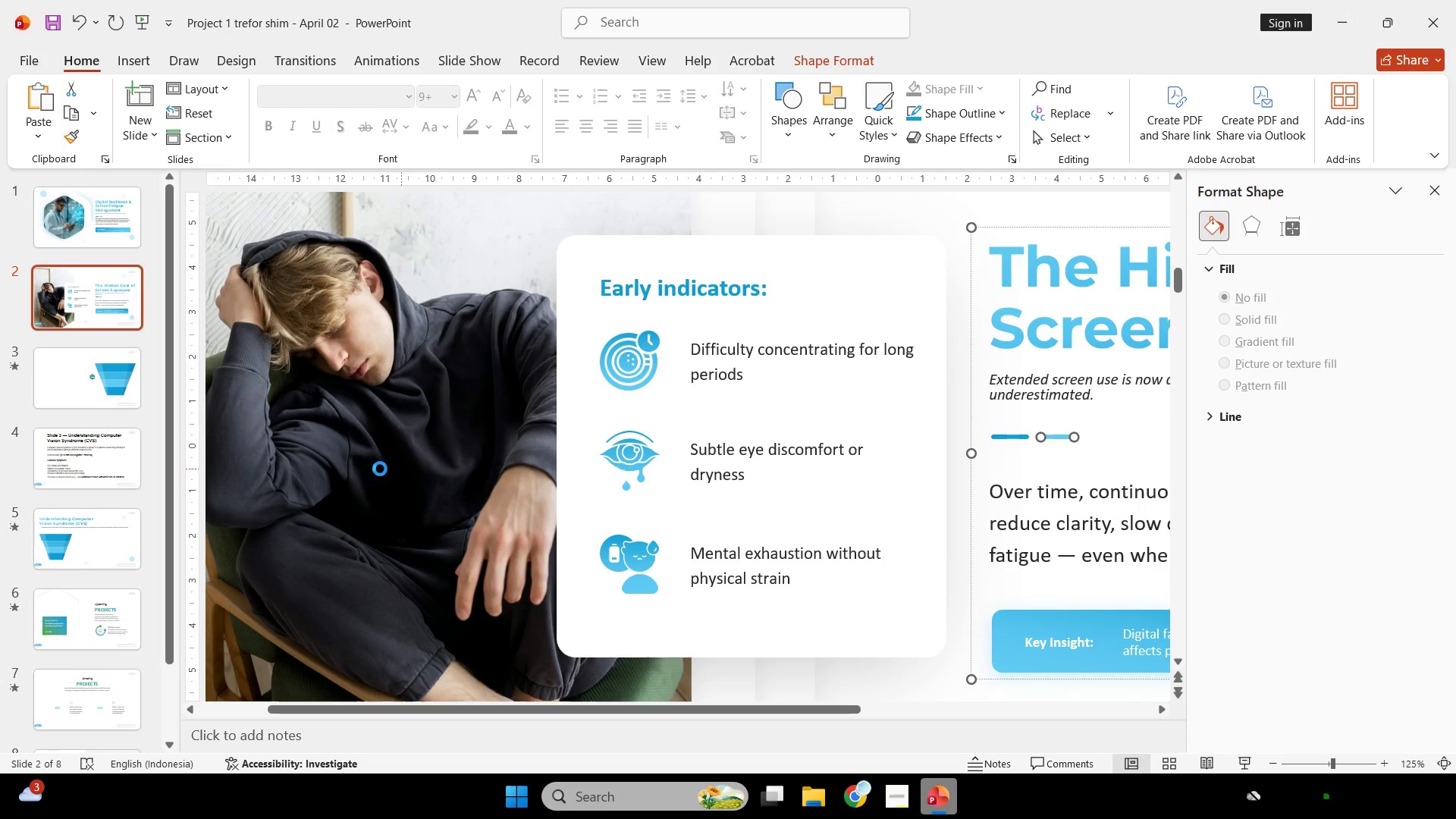 
key(Control+C)
 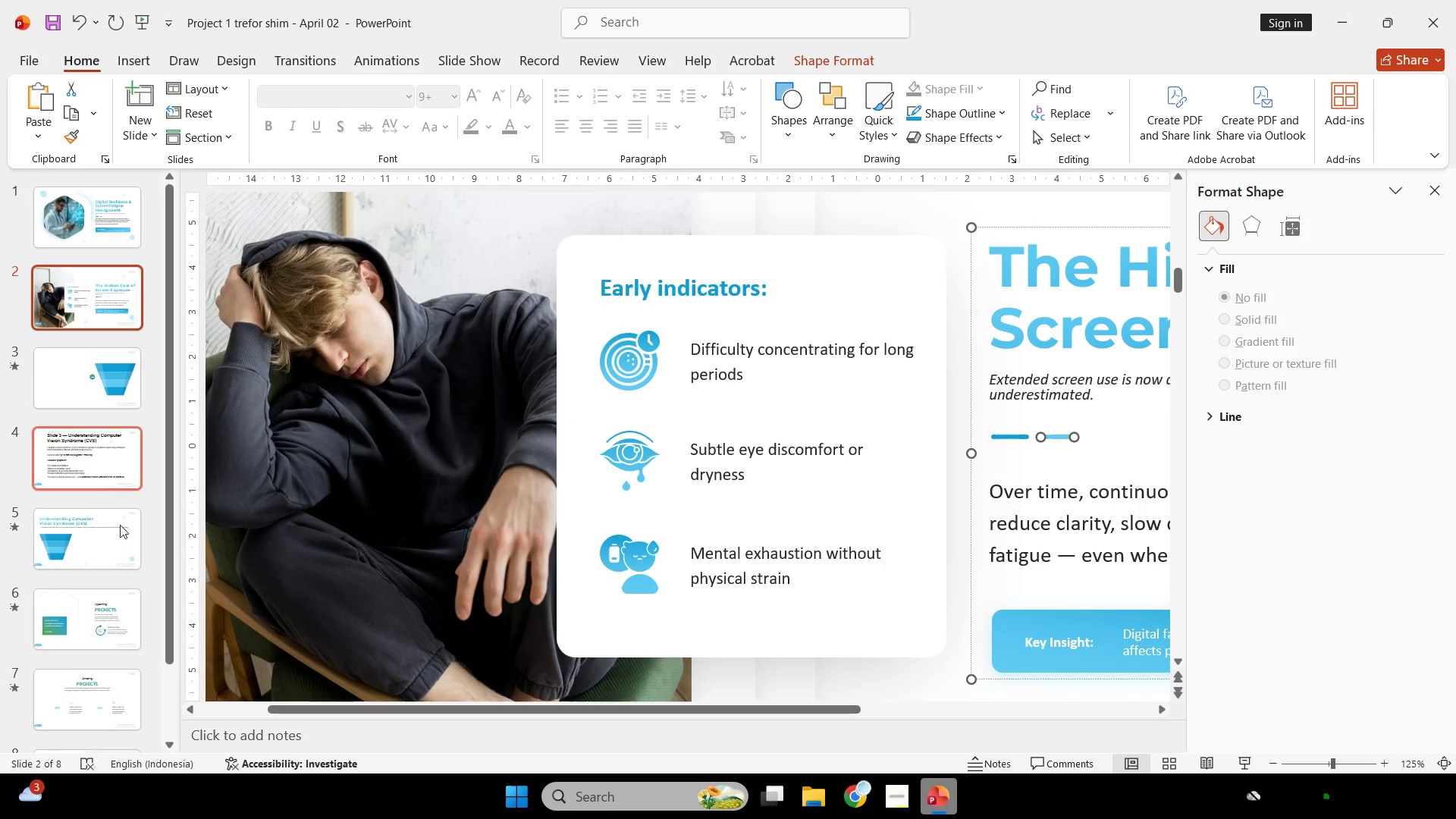 
left_click([117, 526])
 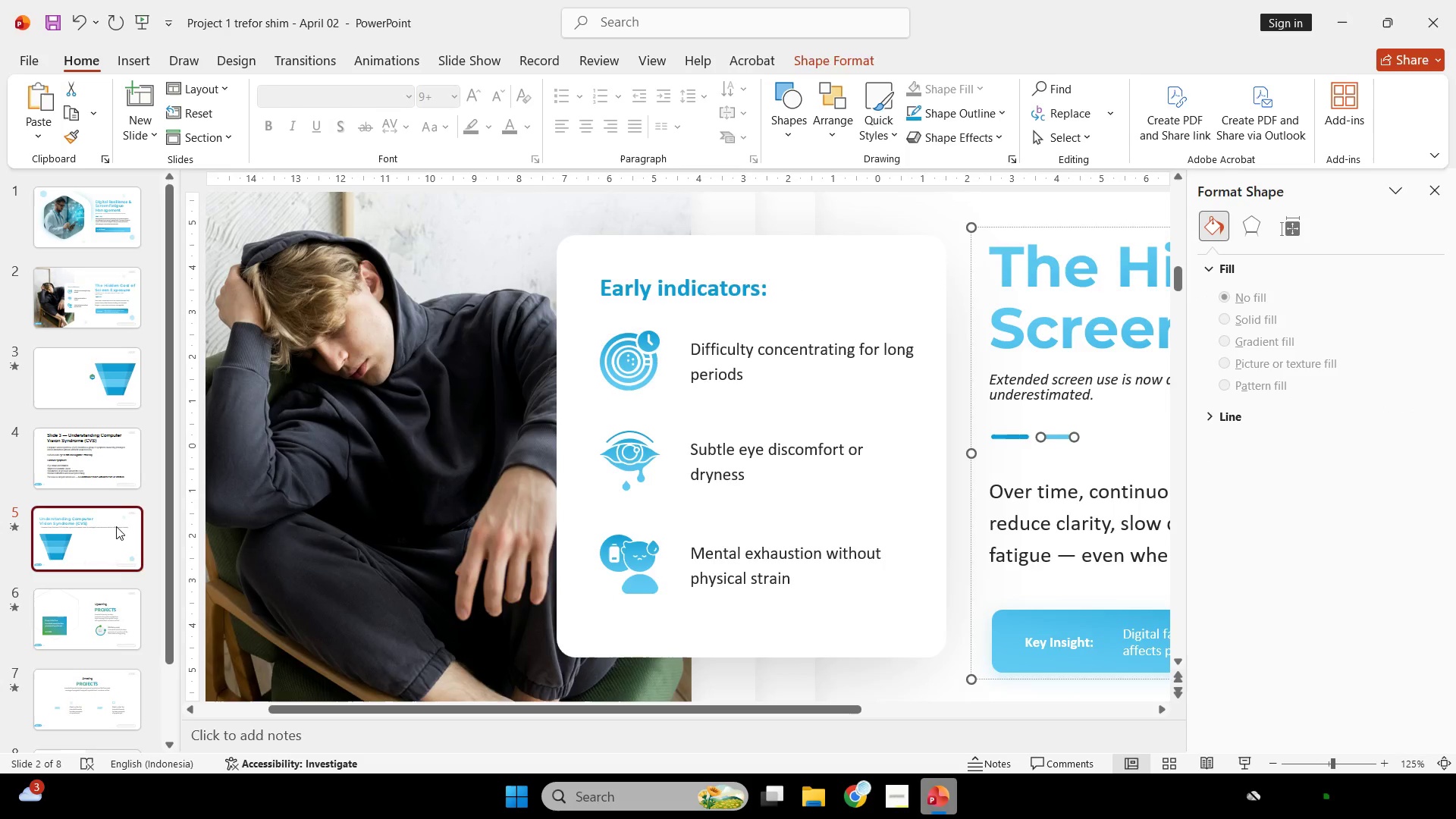 
key(Control+V)
 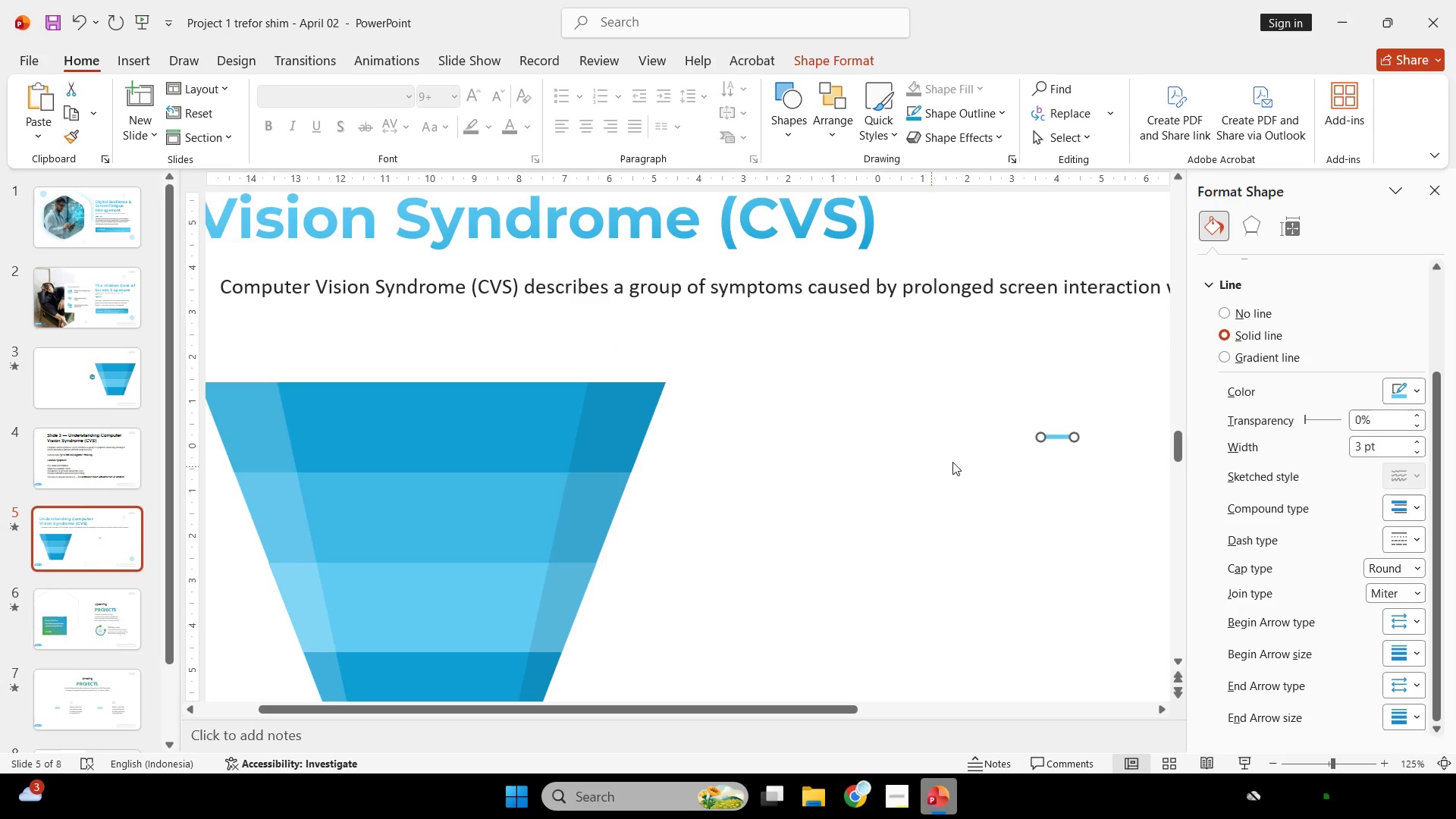 
scroll: coordinate [1012, 434], scroll_direction: none, amount: 0.0
 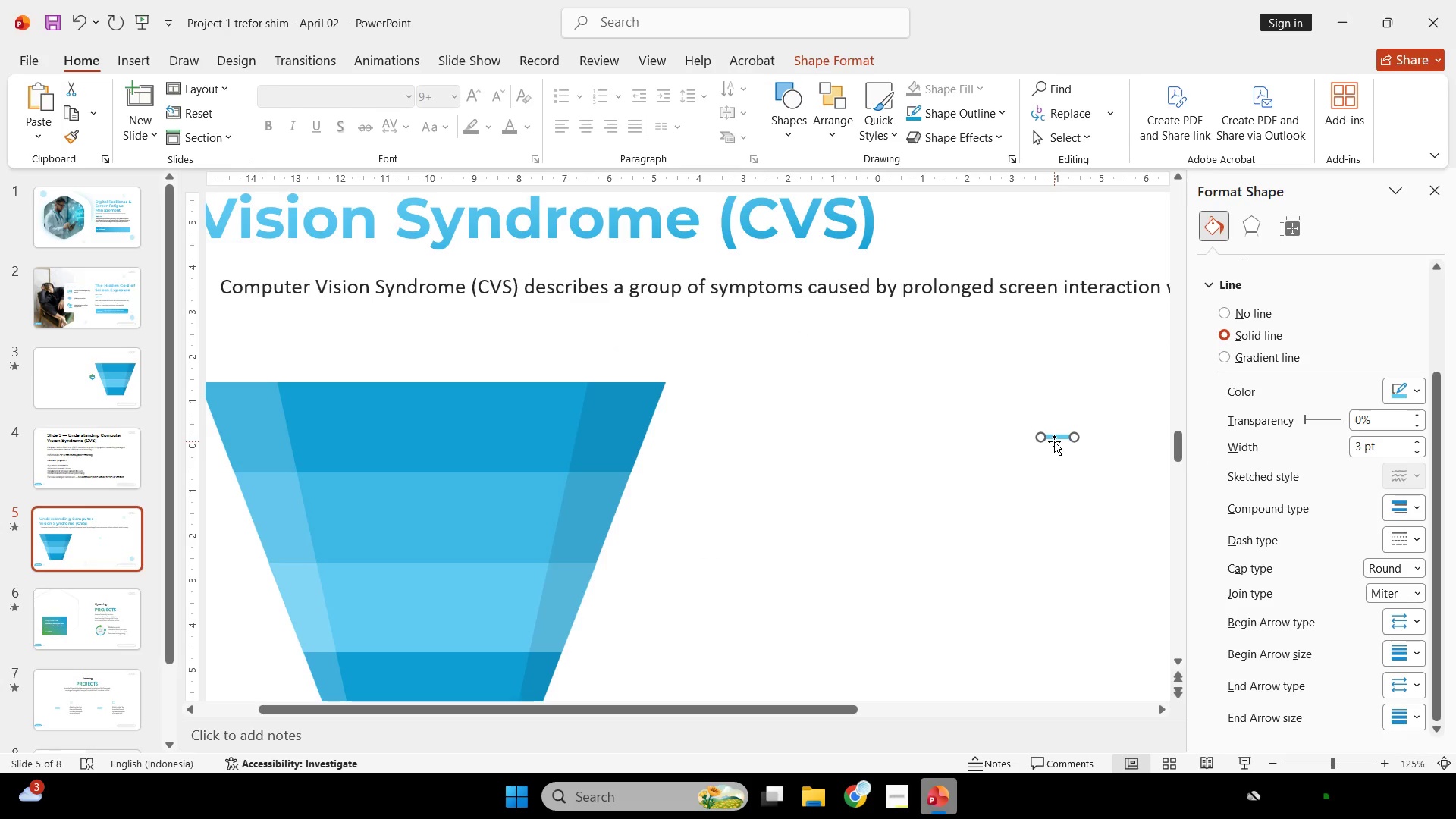 
left_click_drag(start_coordinate=[1054, 441], to_coordinate=[281, 313])
 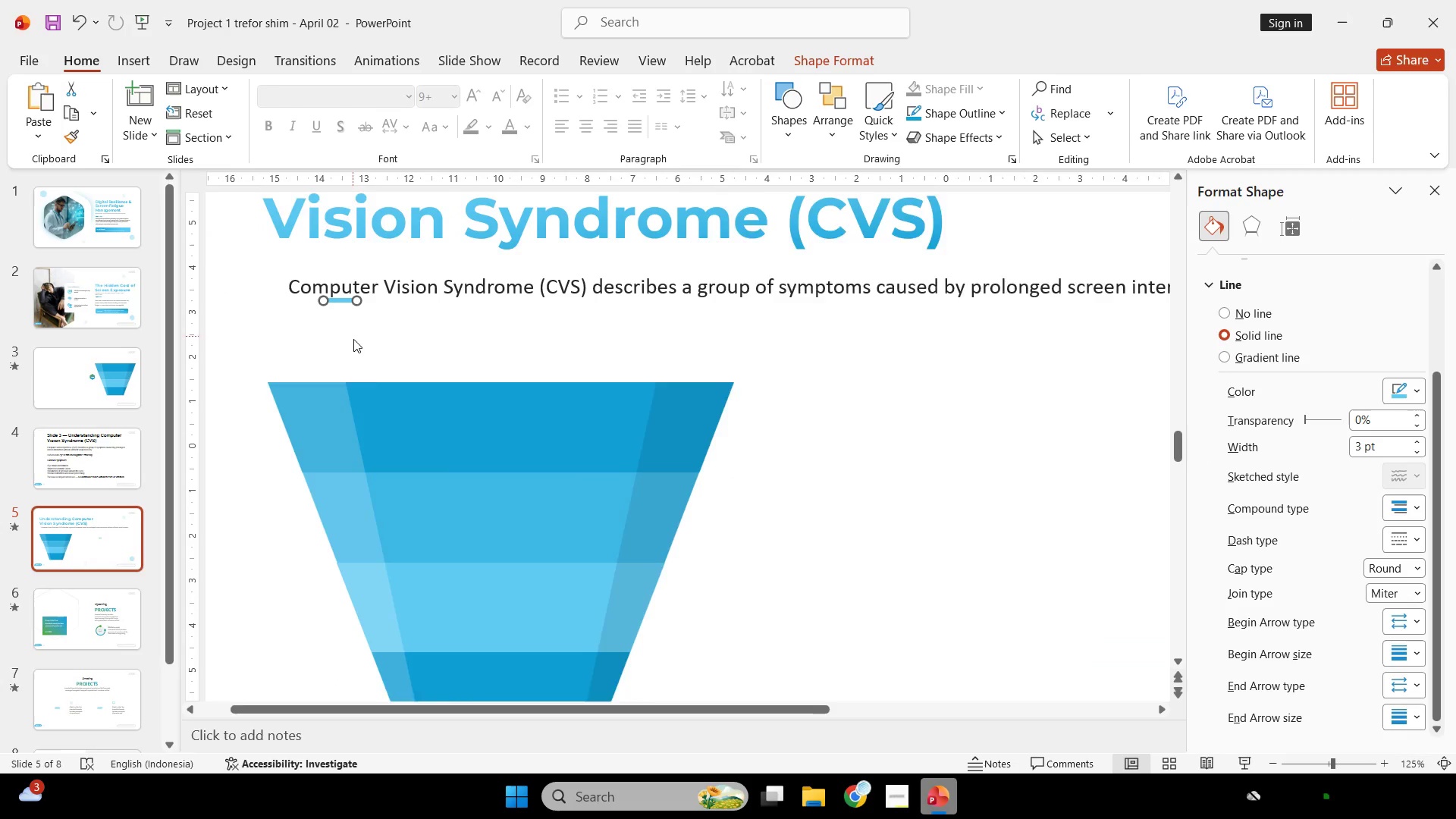 
hold_key(key=ControlLeft, duration=0.67)
scroll: coordinate [476, 381], scroll_direction: up, amount: 14.0
 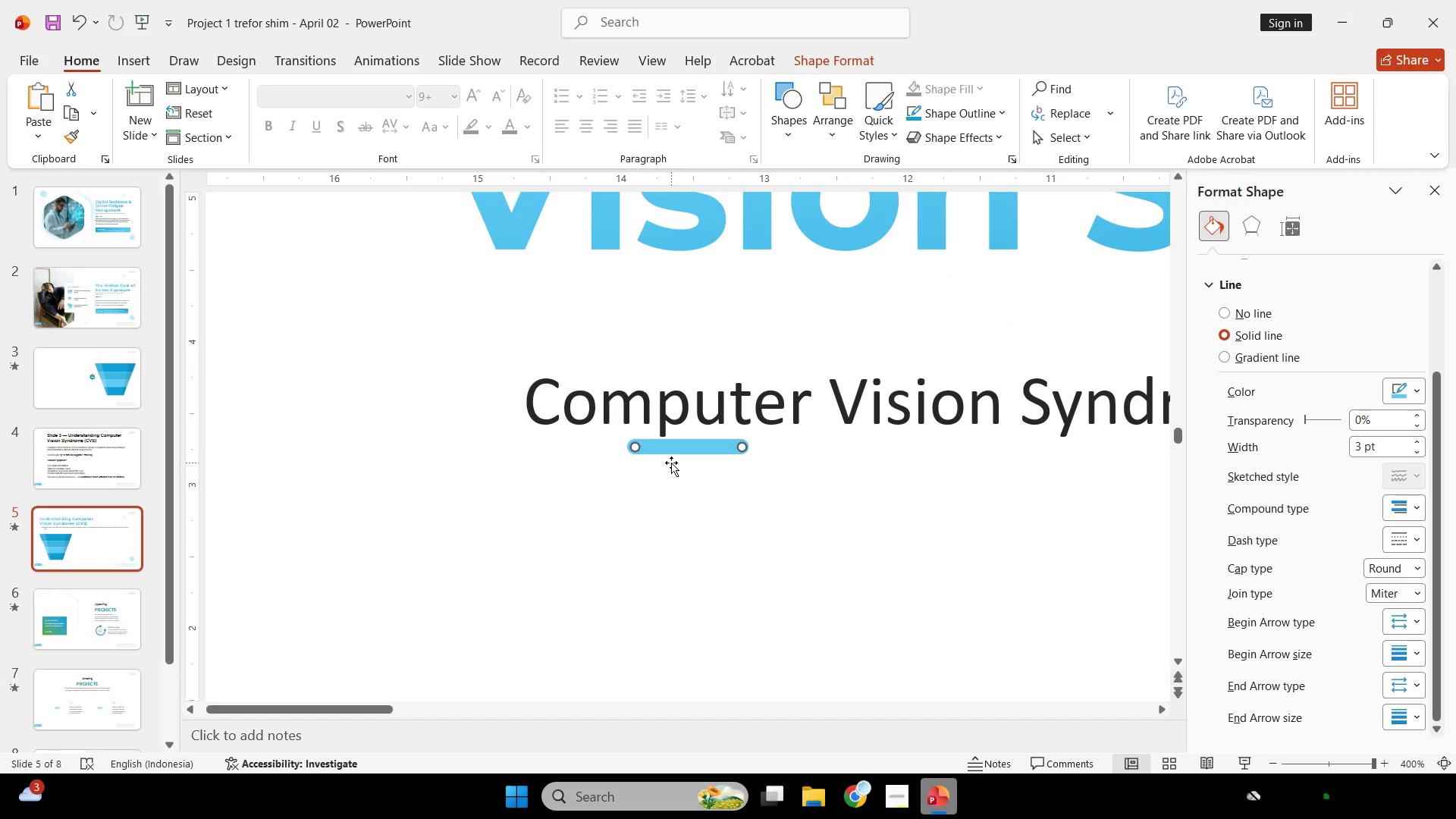 
left_click_drag(start_coordinate=[745, 449], to_coordinate=[635, 346])
 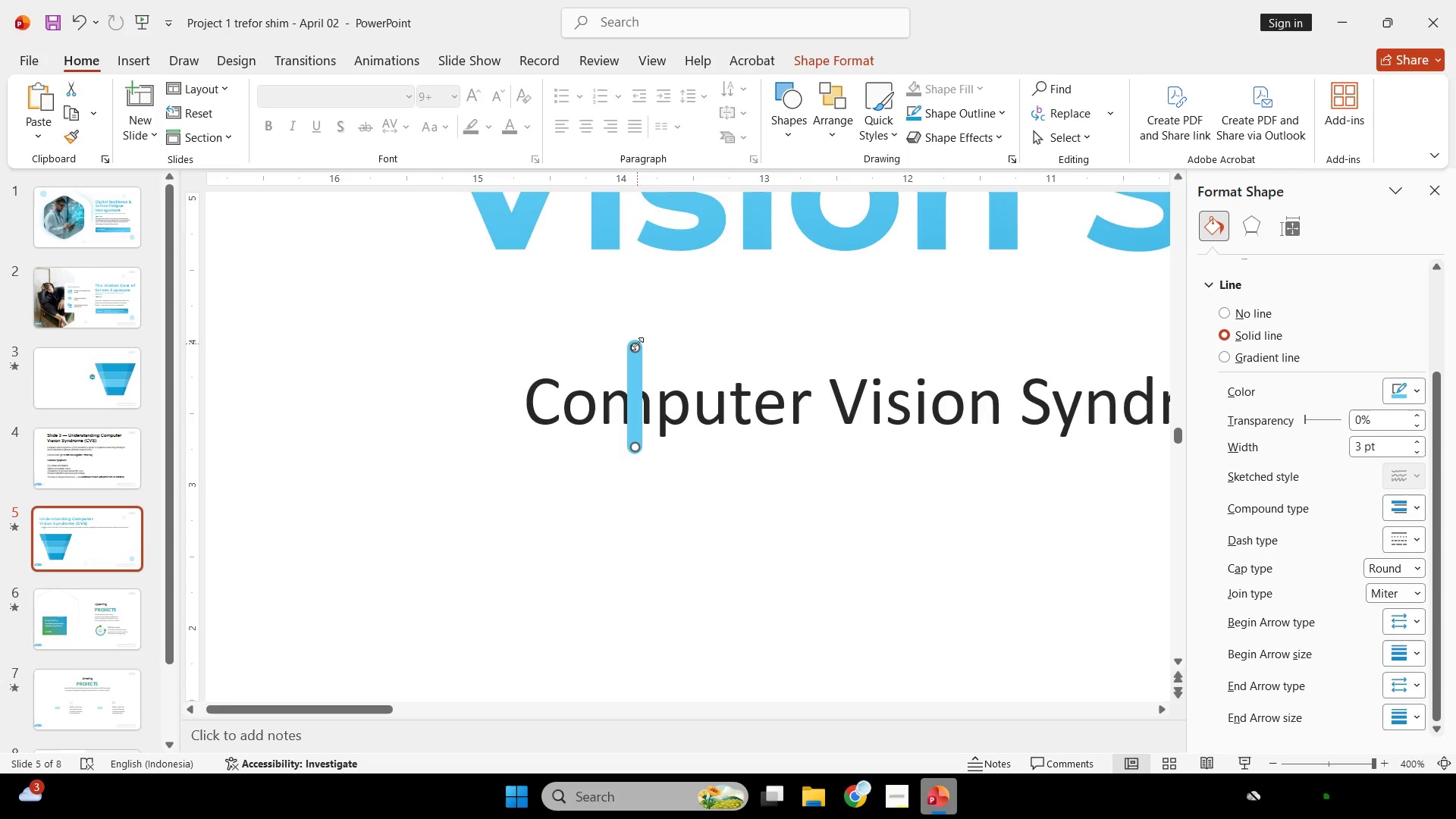 
left_click_drag(start_coordinate=[637, 344], to_coordinate=[638, 372])
 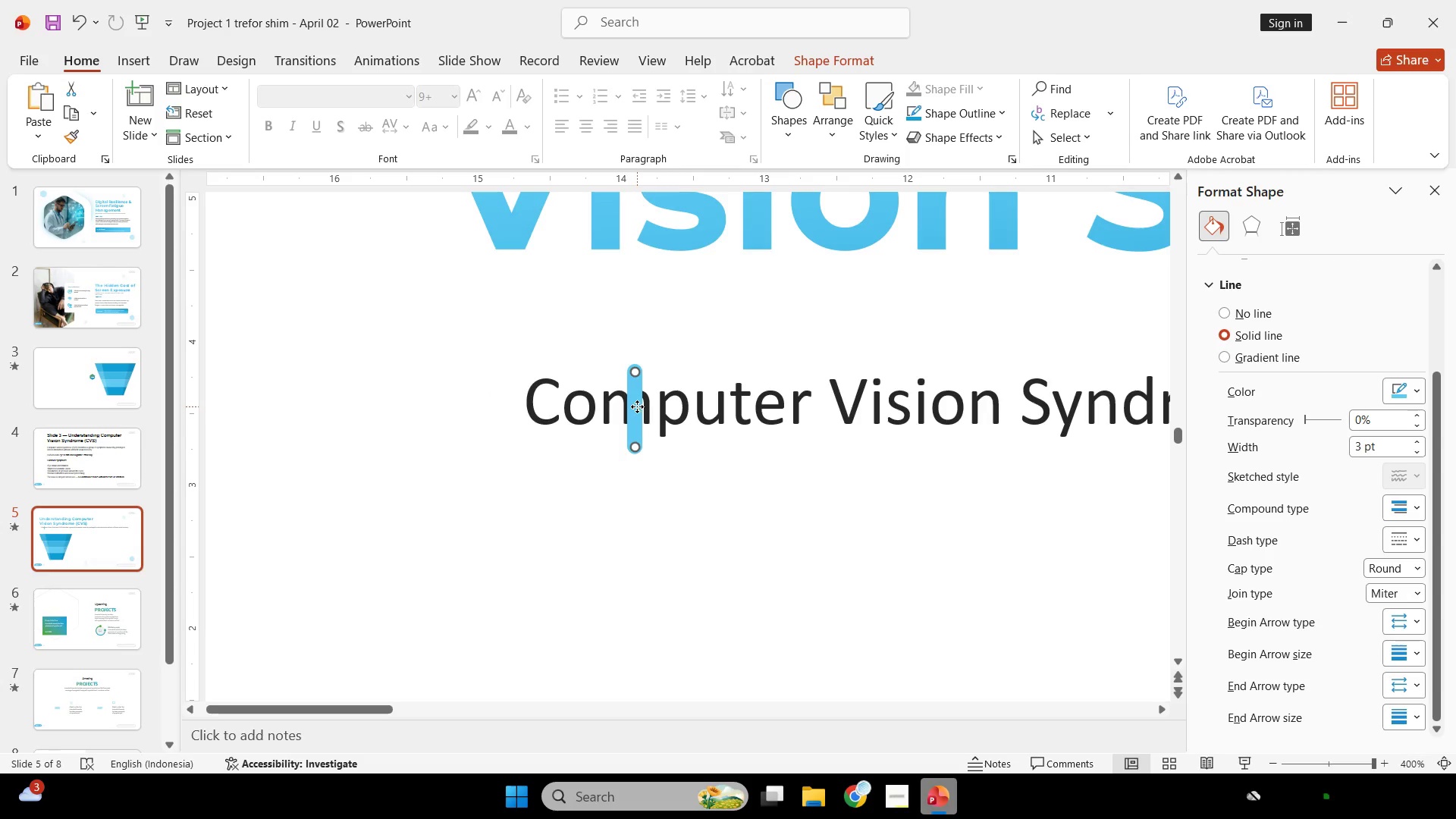 
left_click_drag(start_coordinate=[637, 406], to_coordinate=[496, 397])
 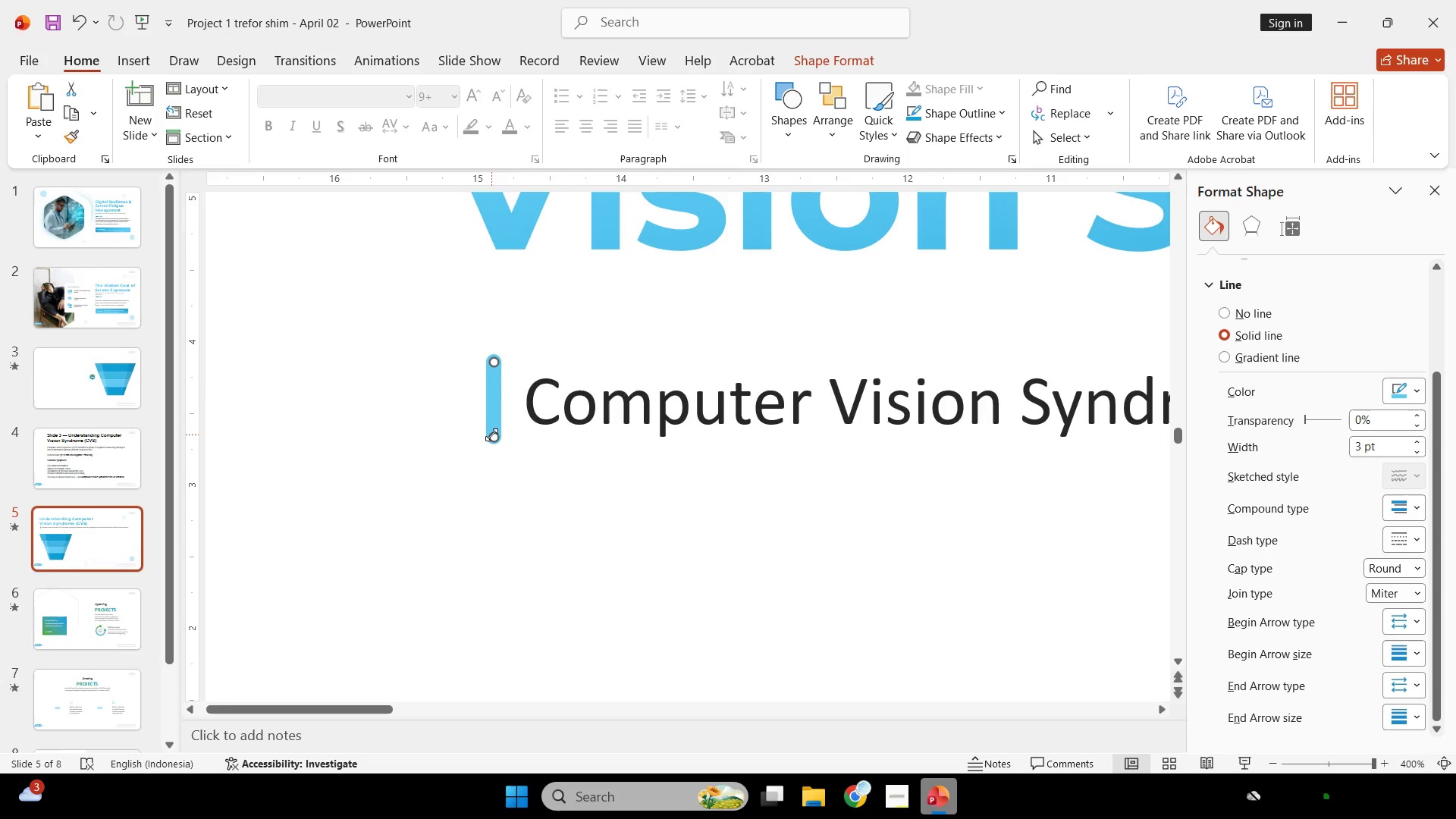 
left_click_drag(start_coordinate=[494, 435], to_coordinate=[494, 461])
 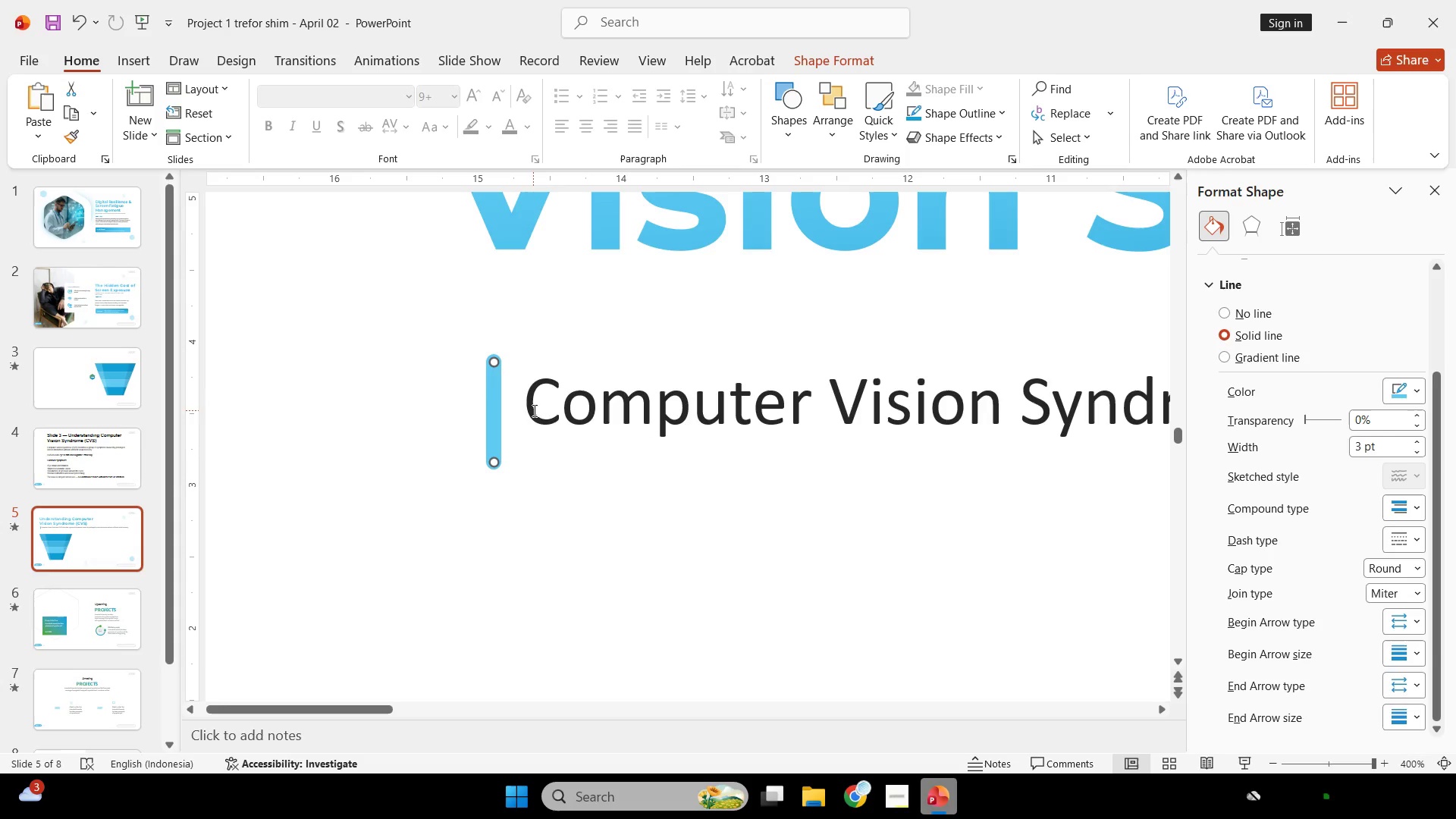 
key(Shift+ShiftLeft)
 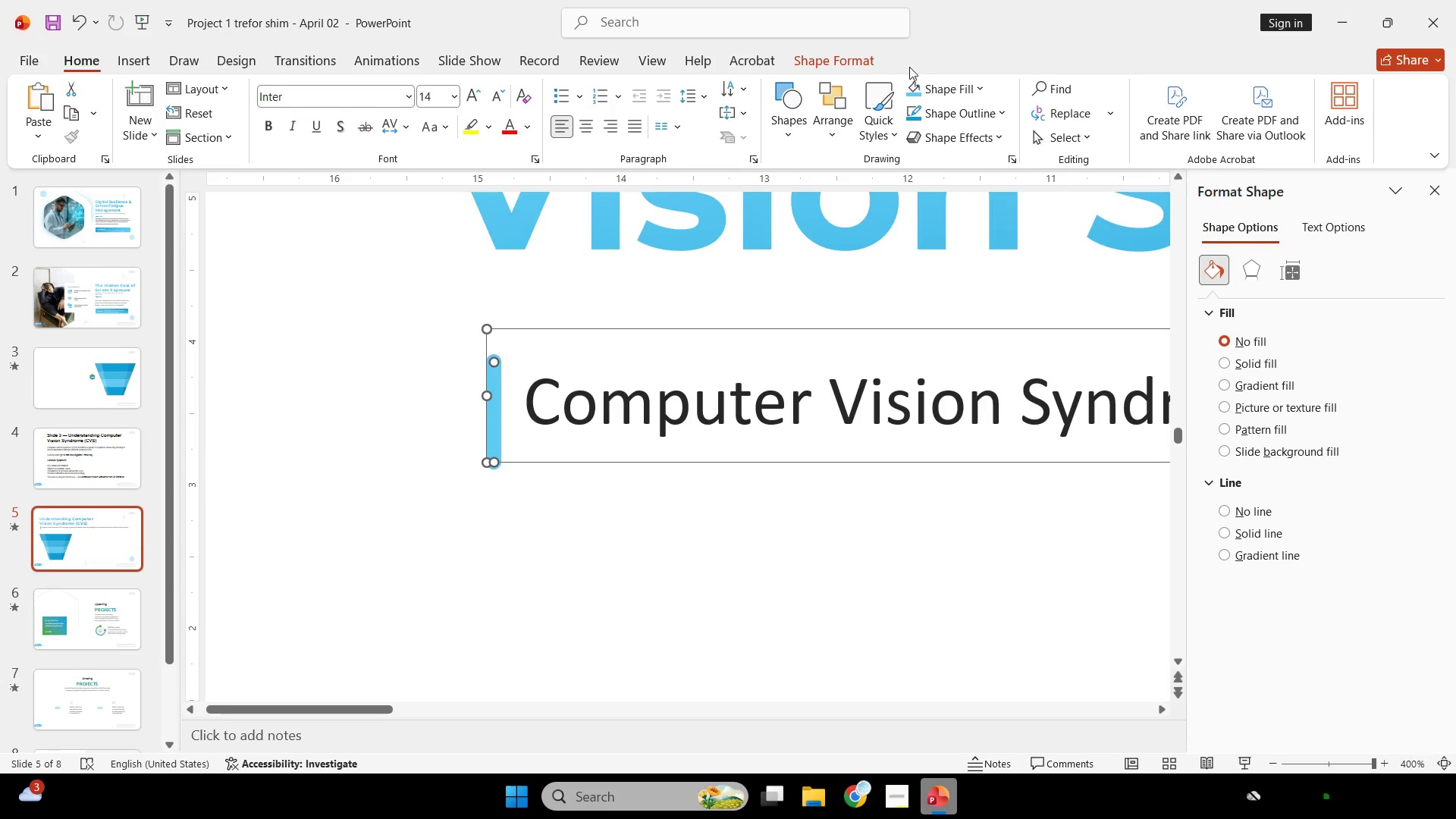 
left_click([883, 67])
 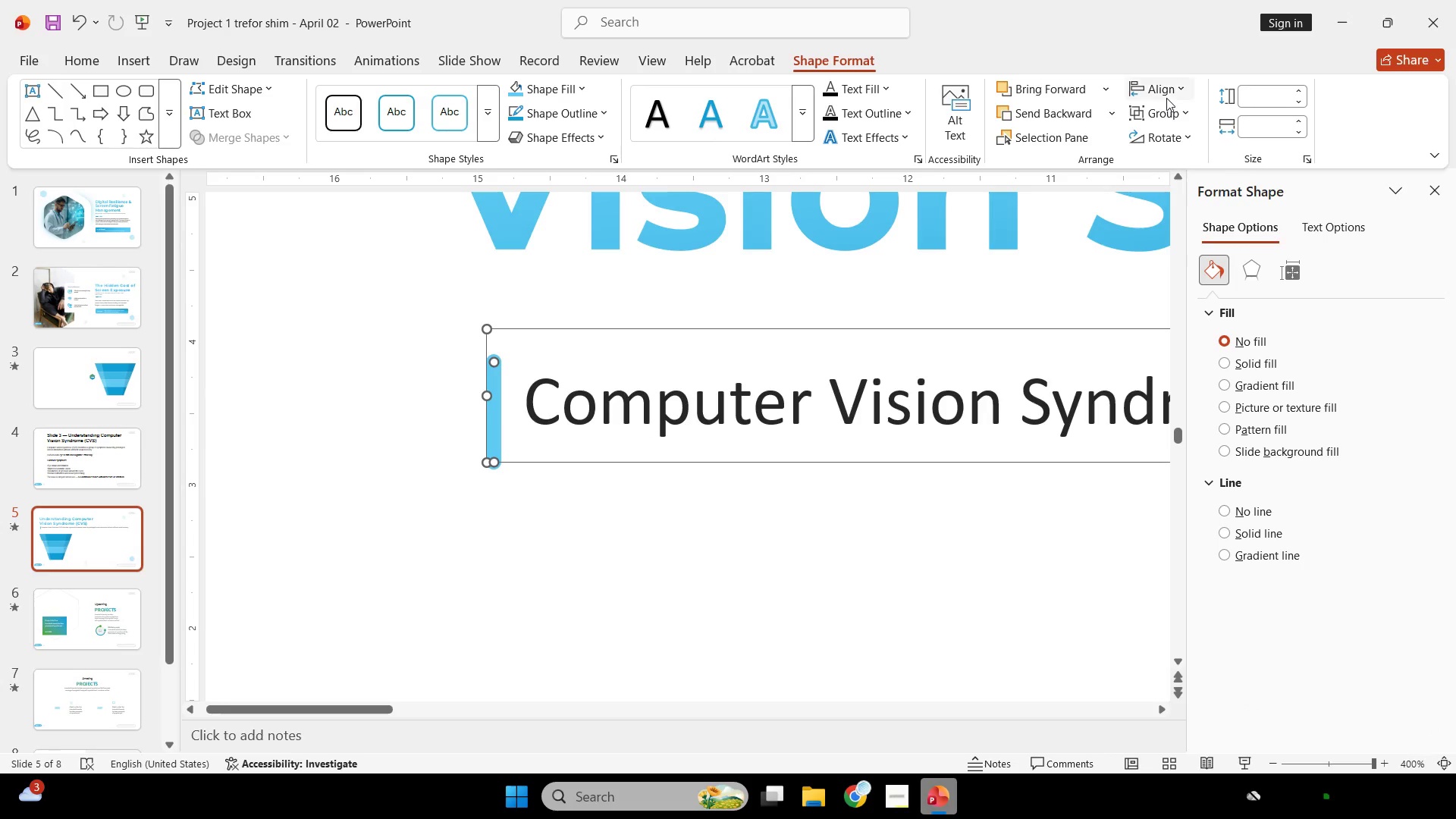 
double_click([1166, 95])
 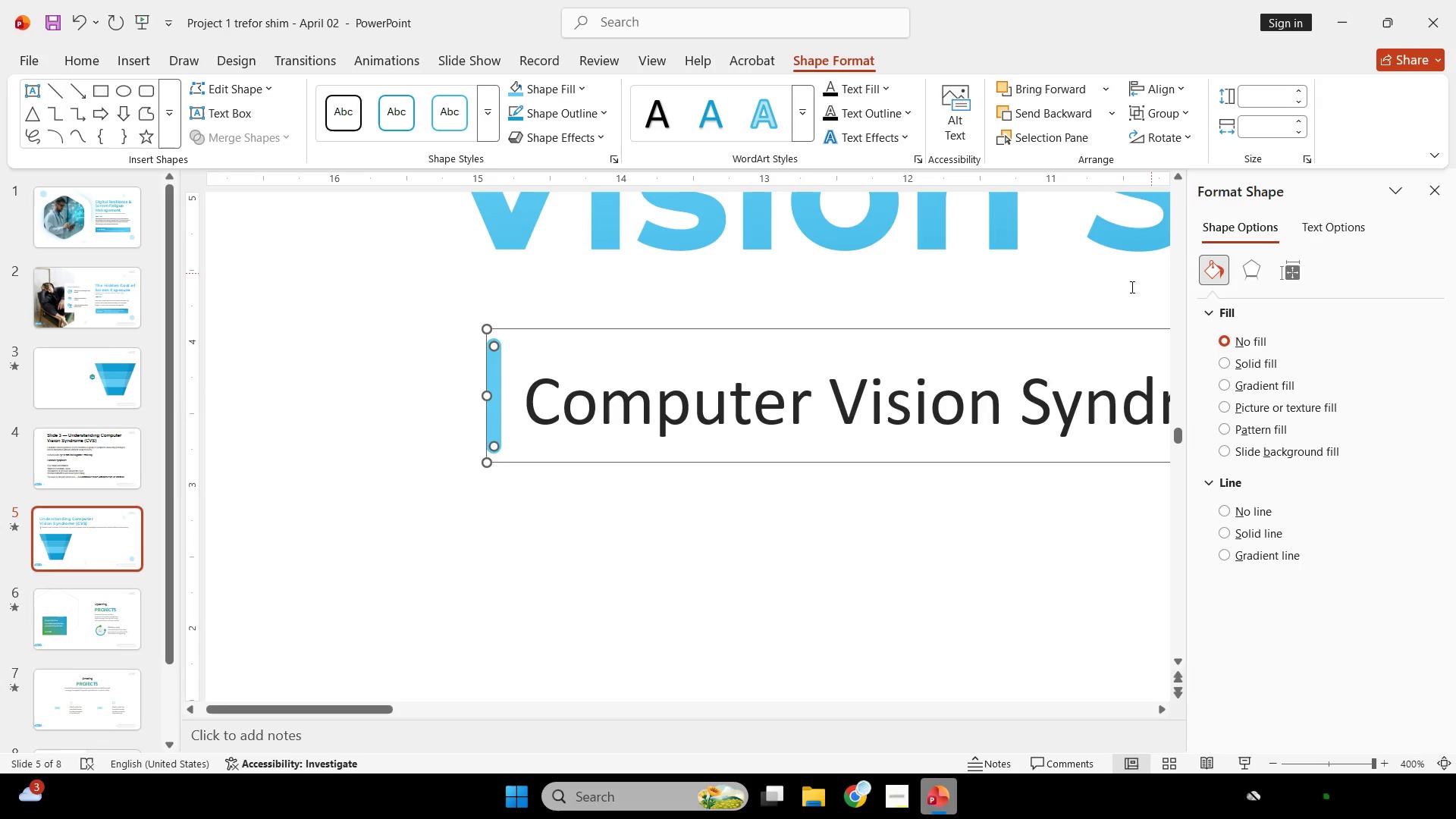 
double_click([835, 497])
 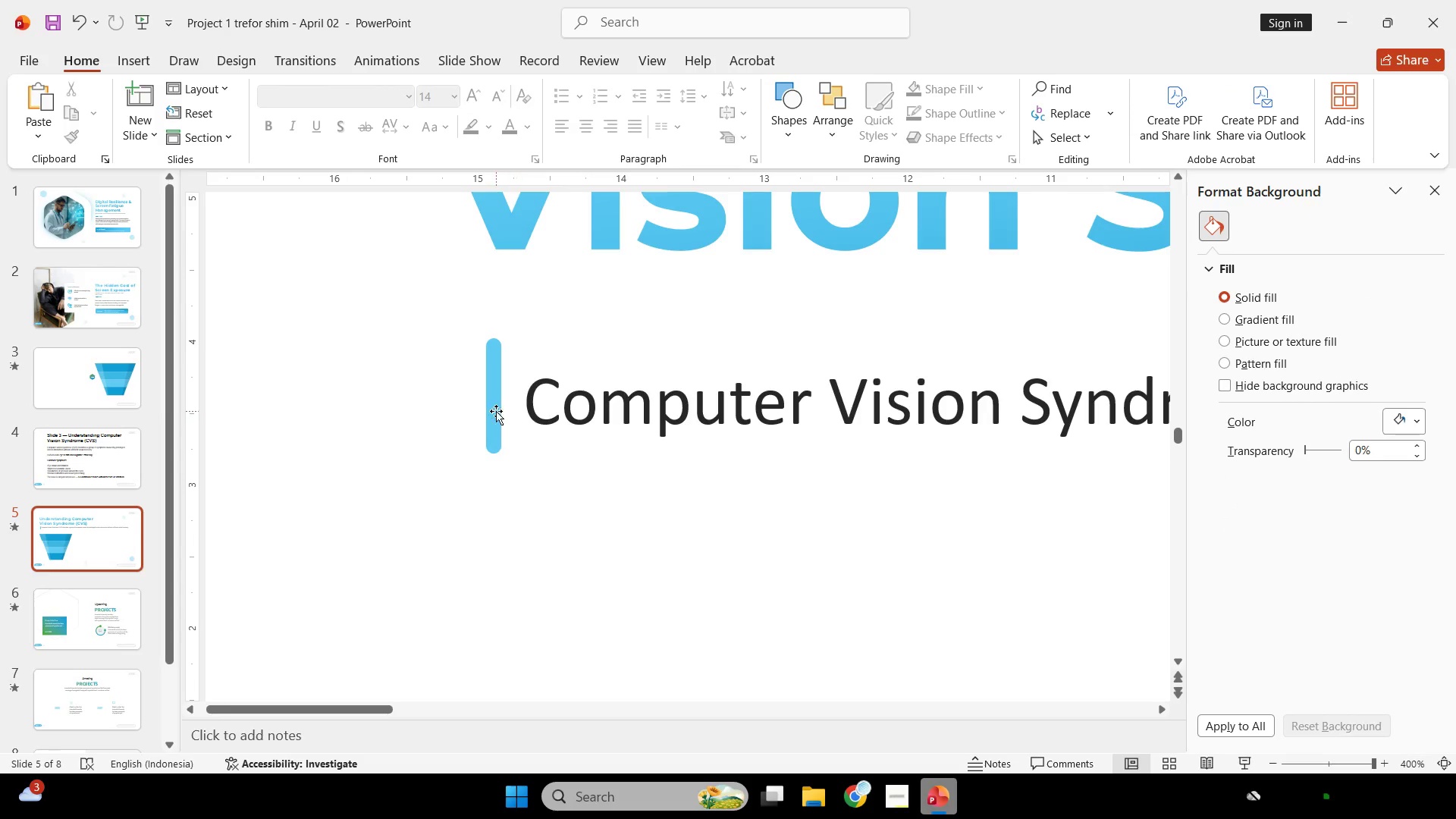 
left_click_drag(start_coordinate=[595, 399], to_coordinate=[645, 337])
 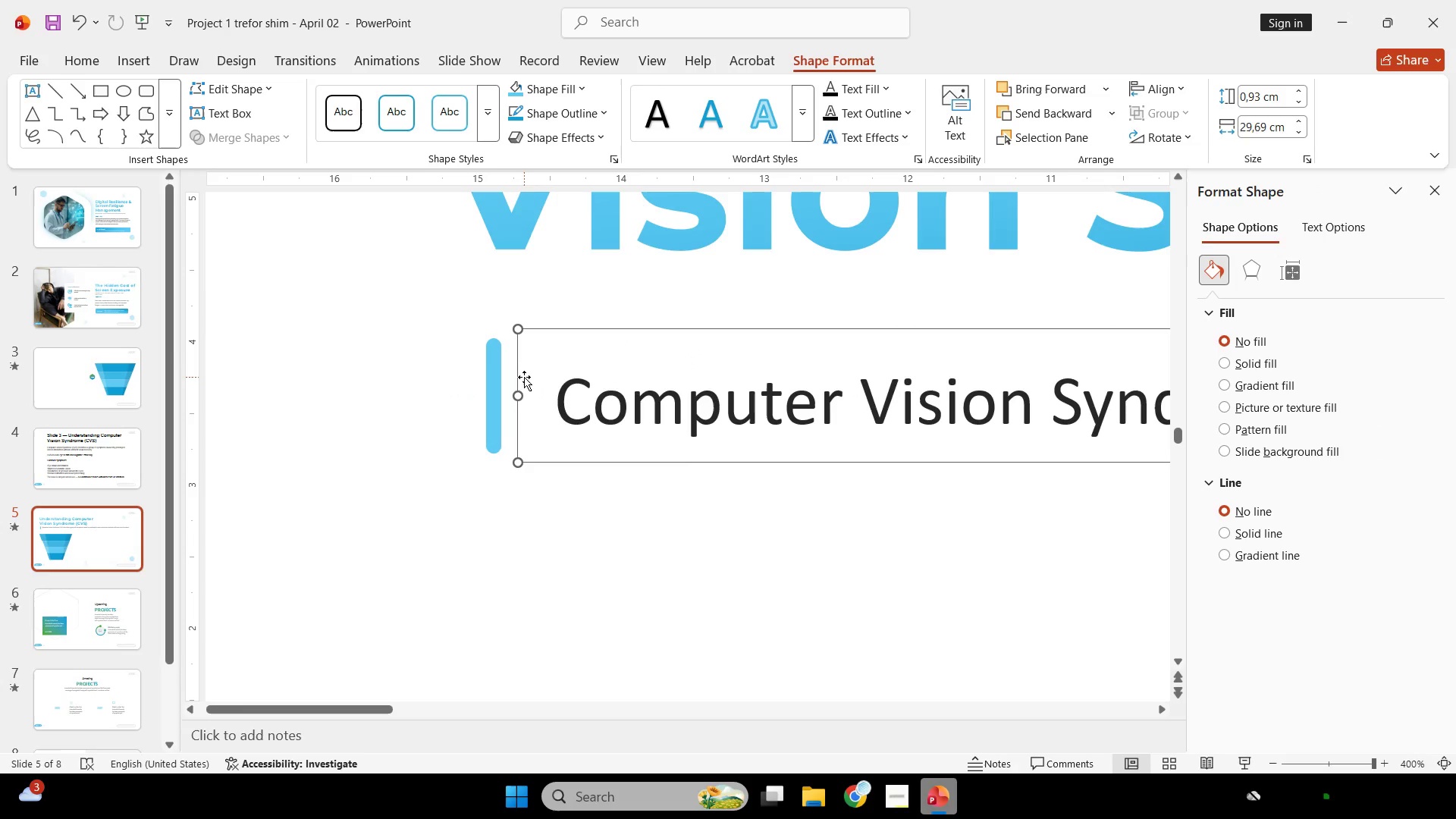 
hold_key(key=ShiftLeft, duration=1.98)
 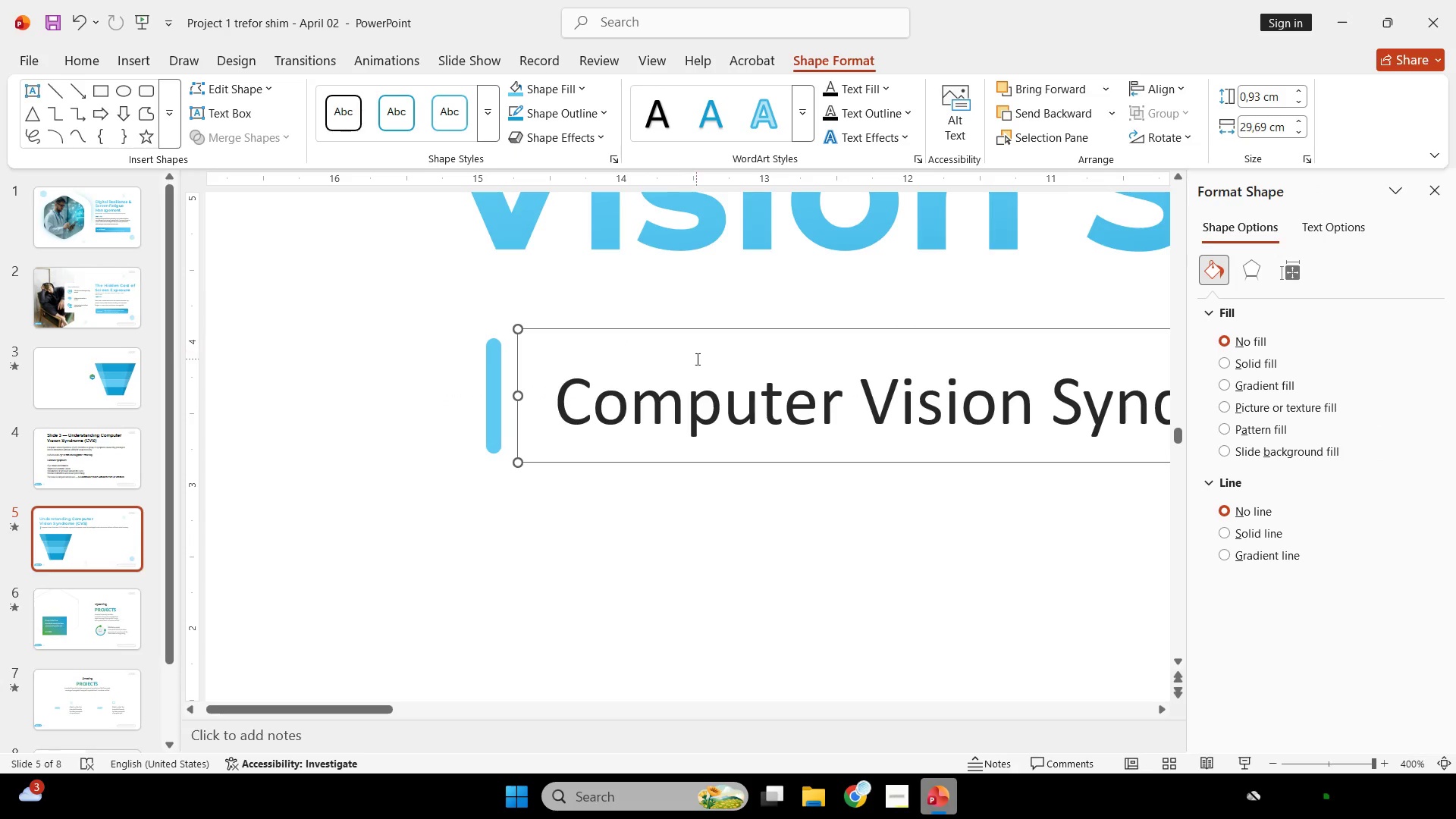 
key(Control+ControlLeft)
 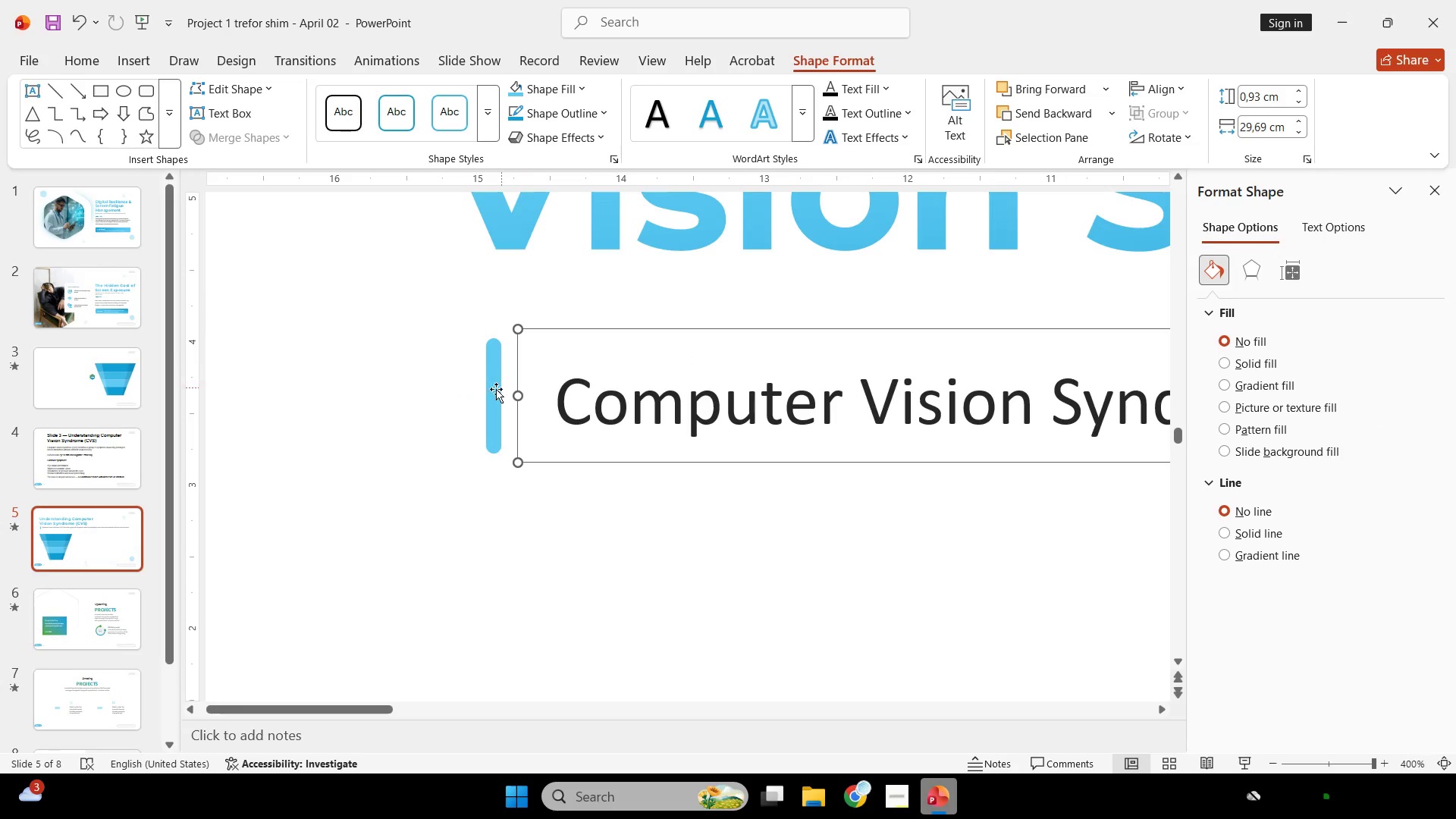 
left_click([486, 391])
 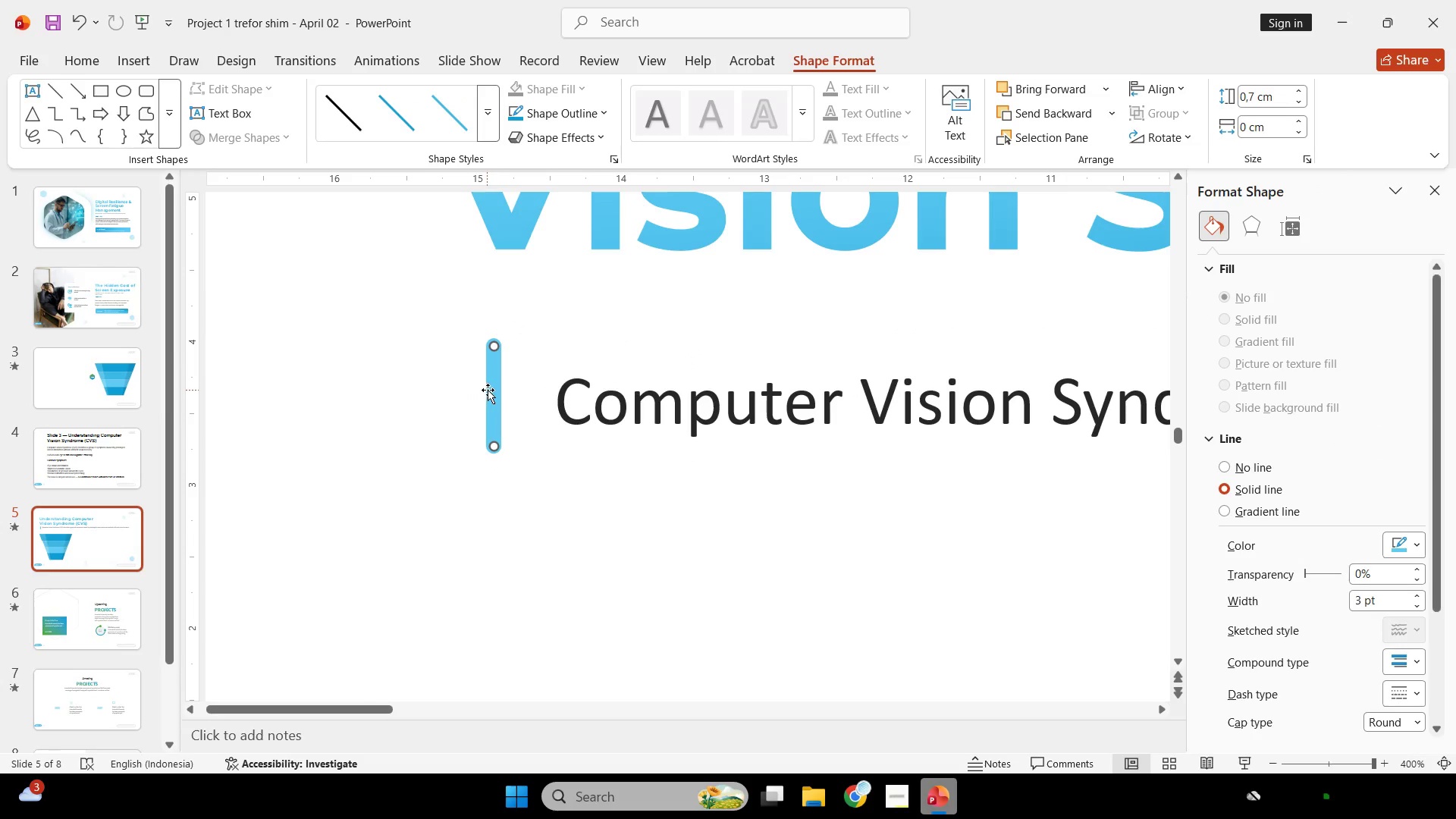 
hold_key(key=ShiftLeft, duration=1.3)
left_click_drag(start_coordinate=[488, 389], to_coordinate=[494, 389])
 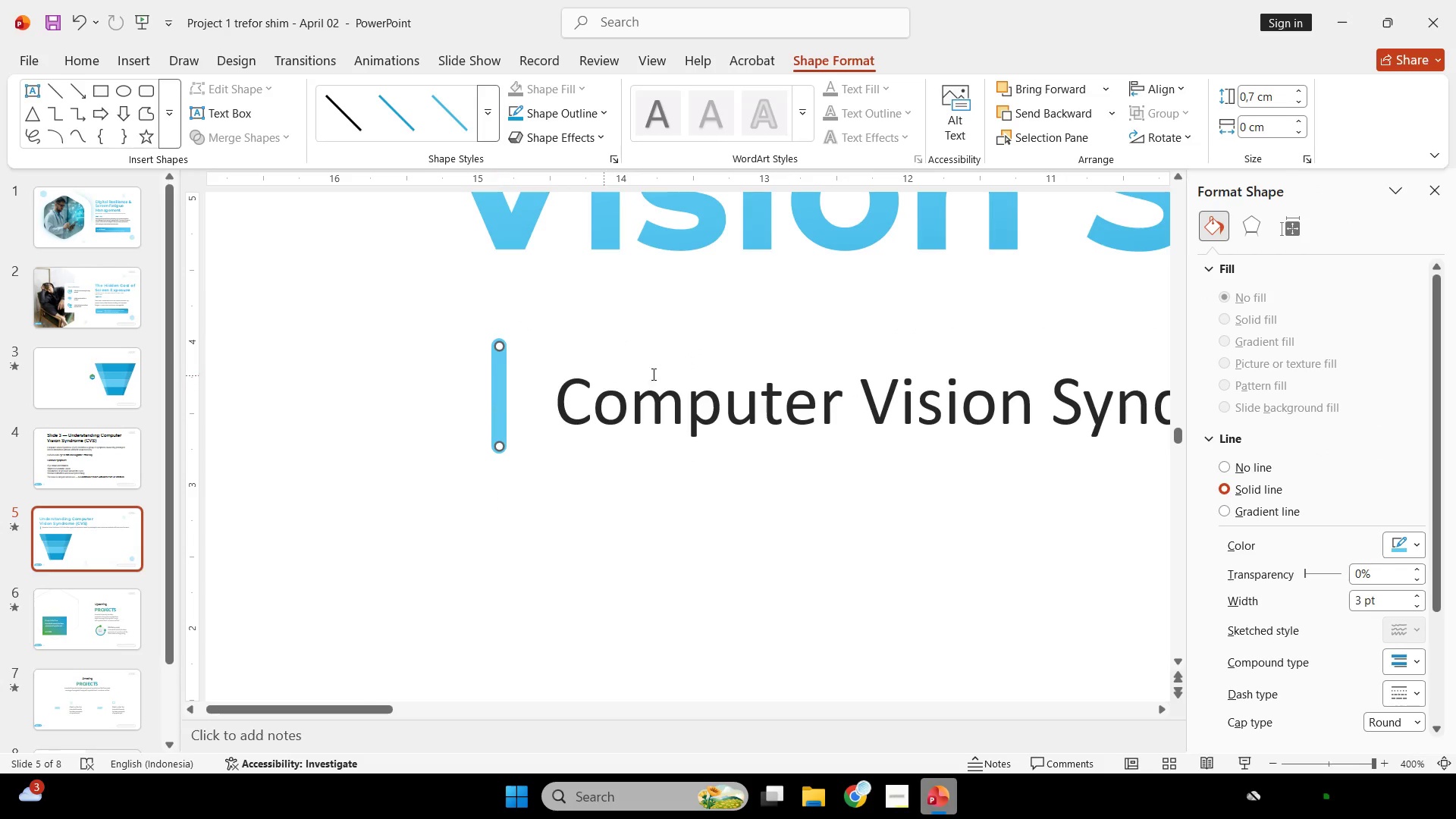 
hold_key(key=ControlLeft, duration=0.88)
scroll: coordinate [746, 413], scroll_direction: down, amount: 5.0
 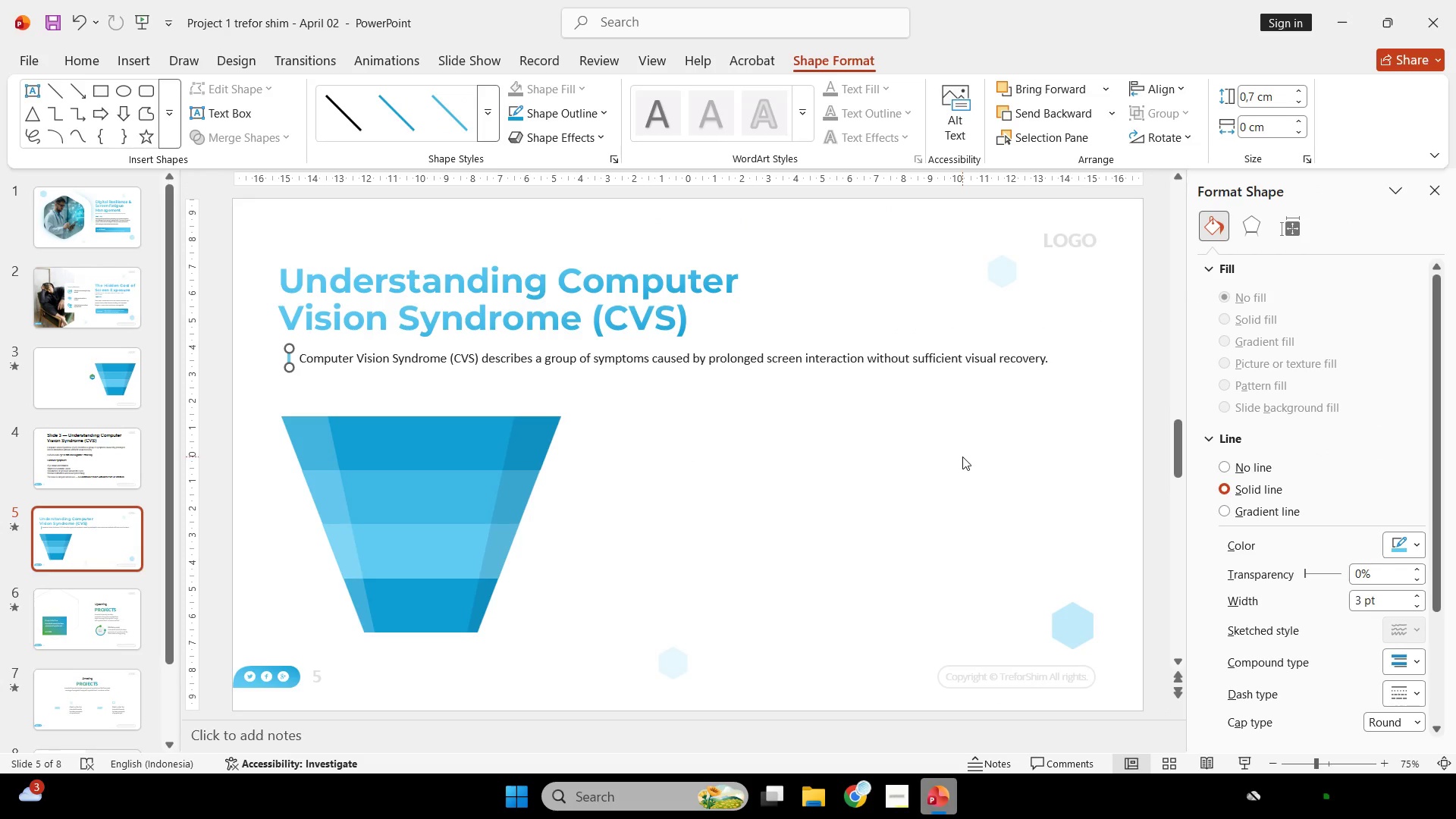 
left_click([962, 457])
 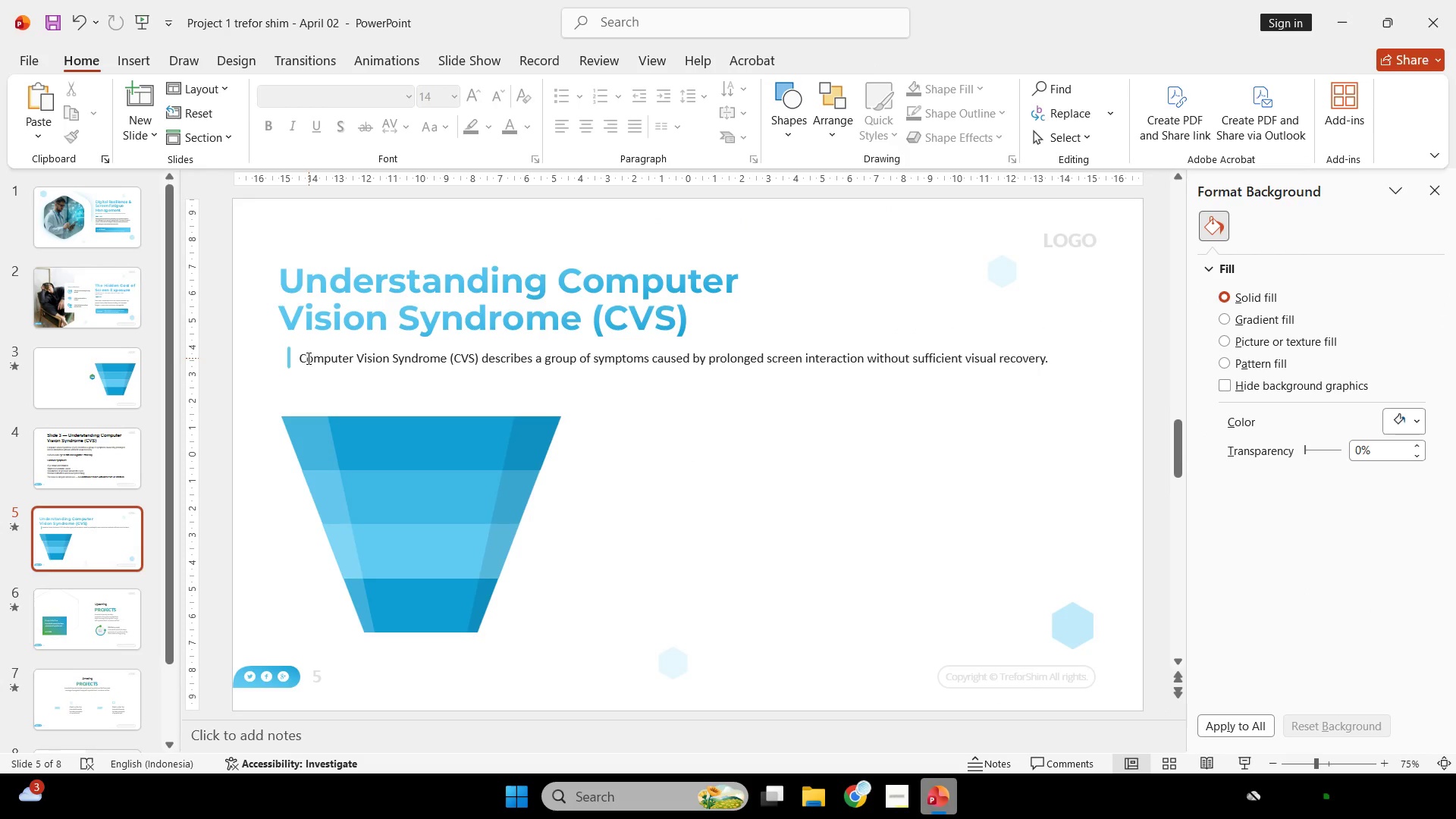 
left_click([293, 359])
 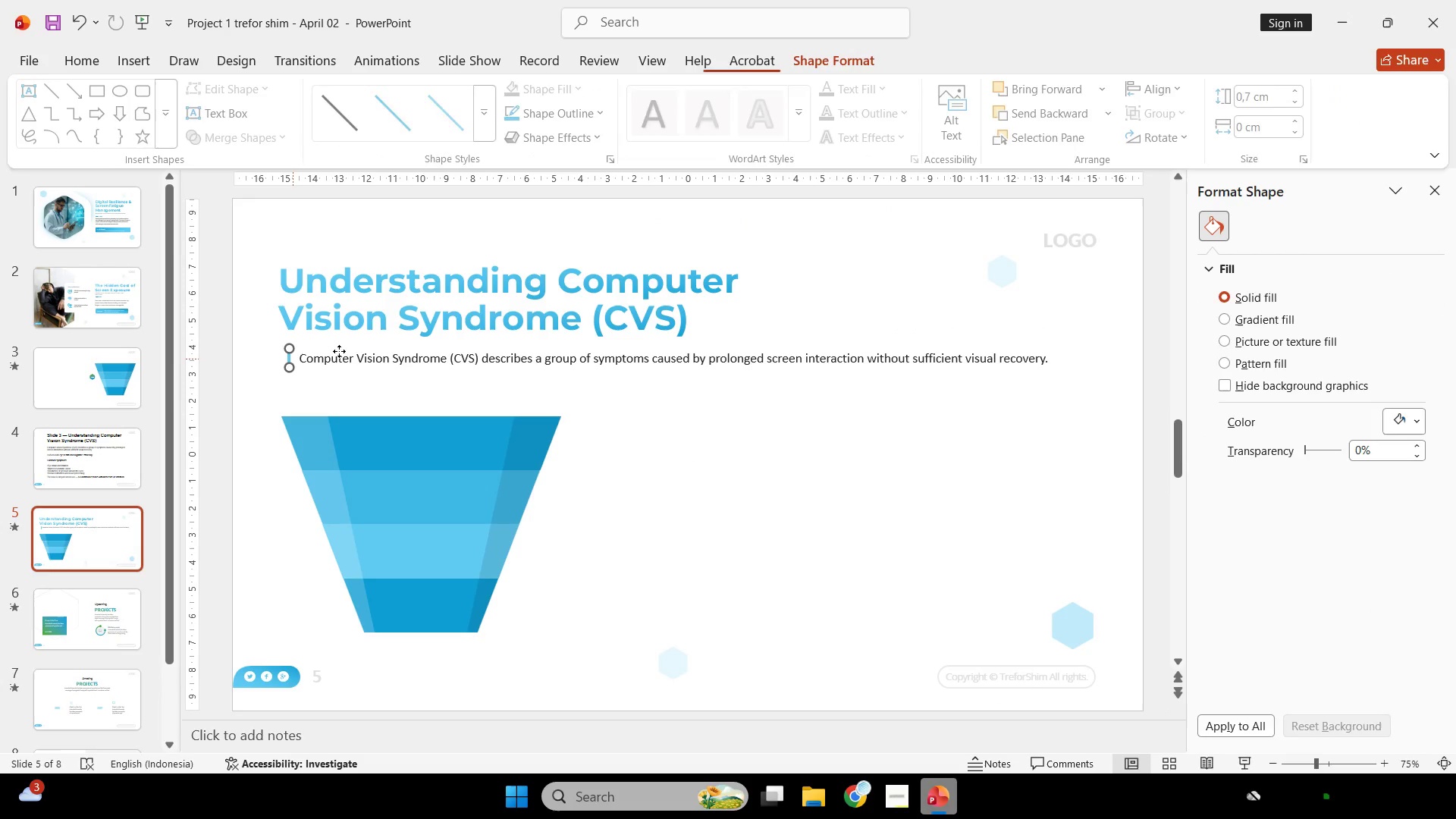 
hold_key(key=ShiftLeft, duration=1.08)
left_click_drag(start_coordinate=[344, 352], to_coordinate=[342, 358])
 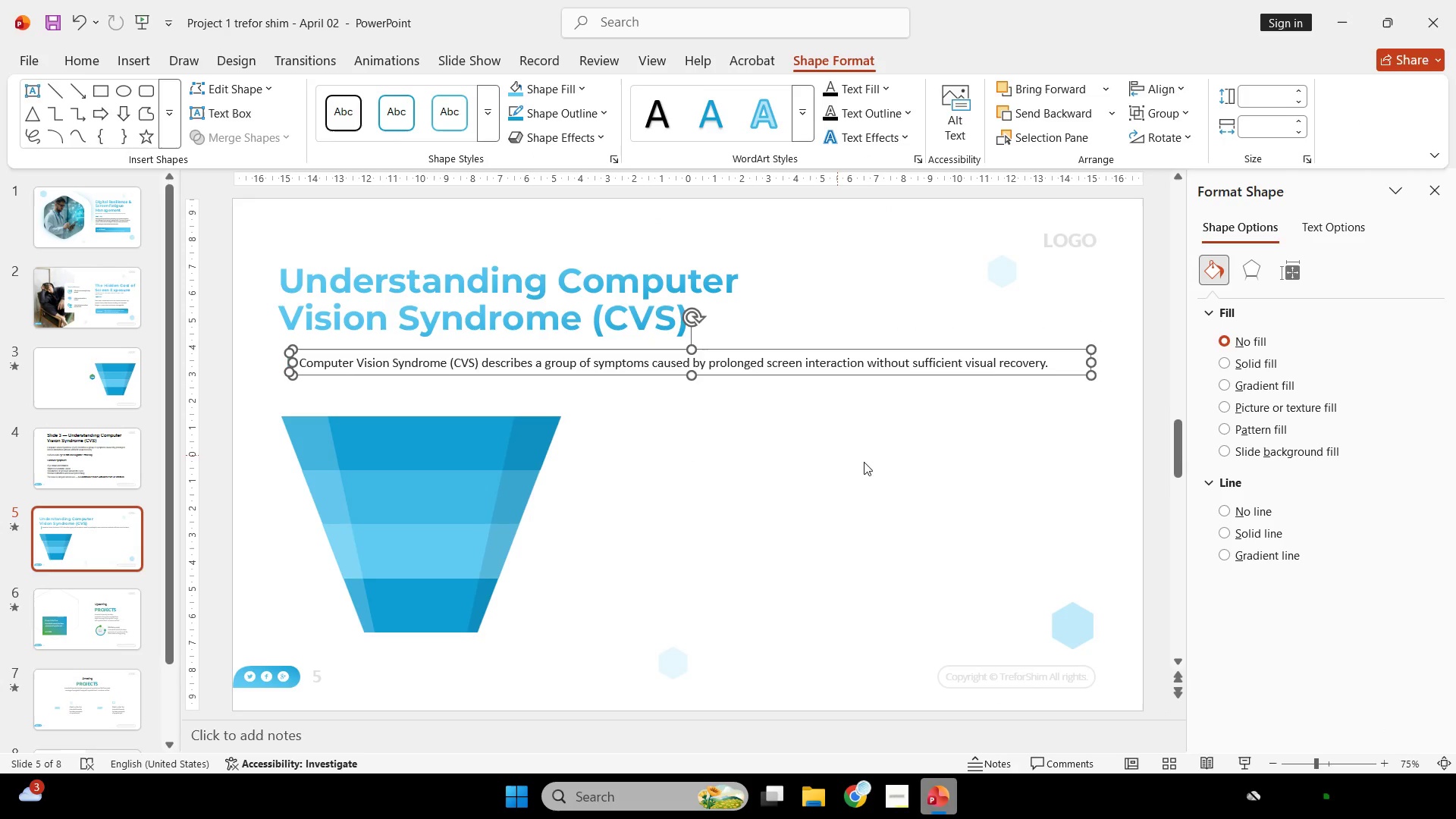 
left_click([871, 465])
 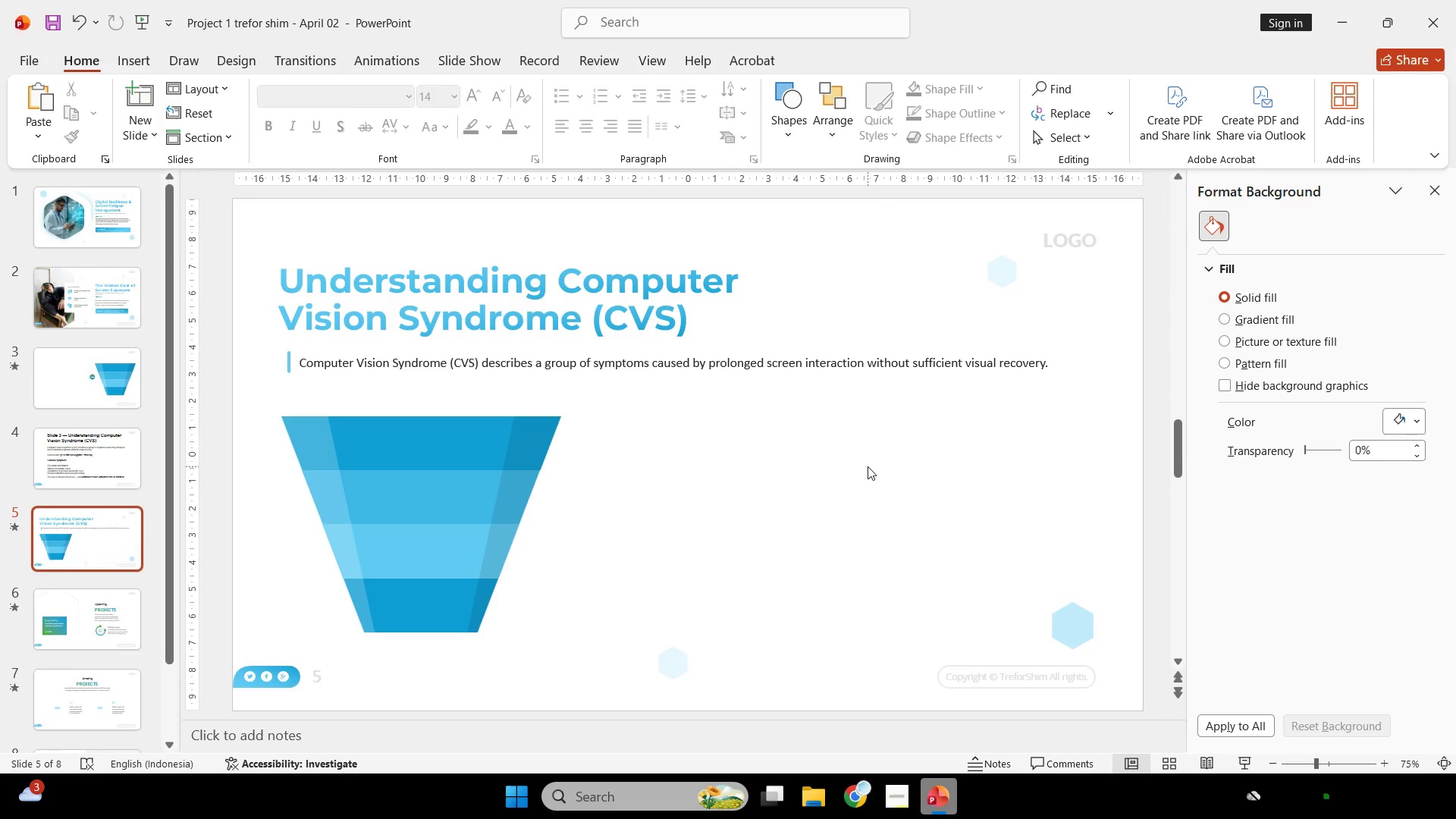 
hold_key(key=ControlLeft, duration=0.45)
scroll: coordinate [846, 431], scroll_direction: down, amount: 1.0
 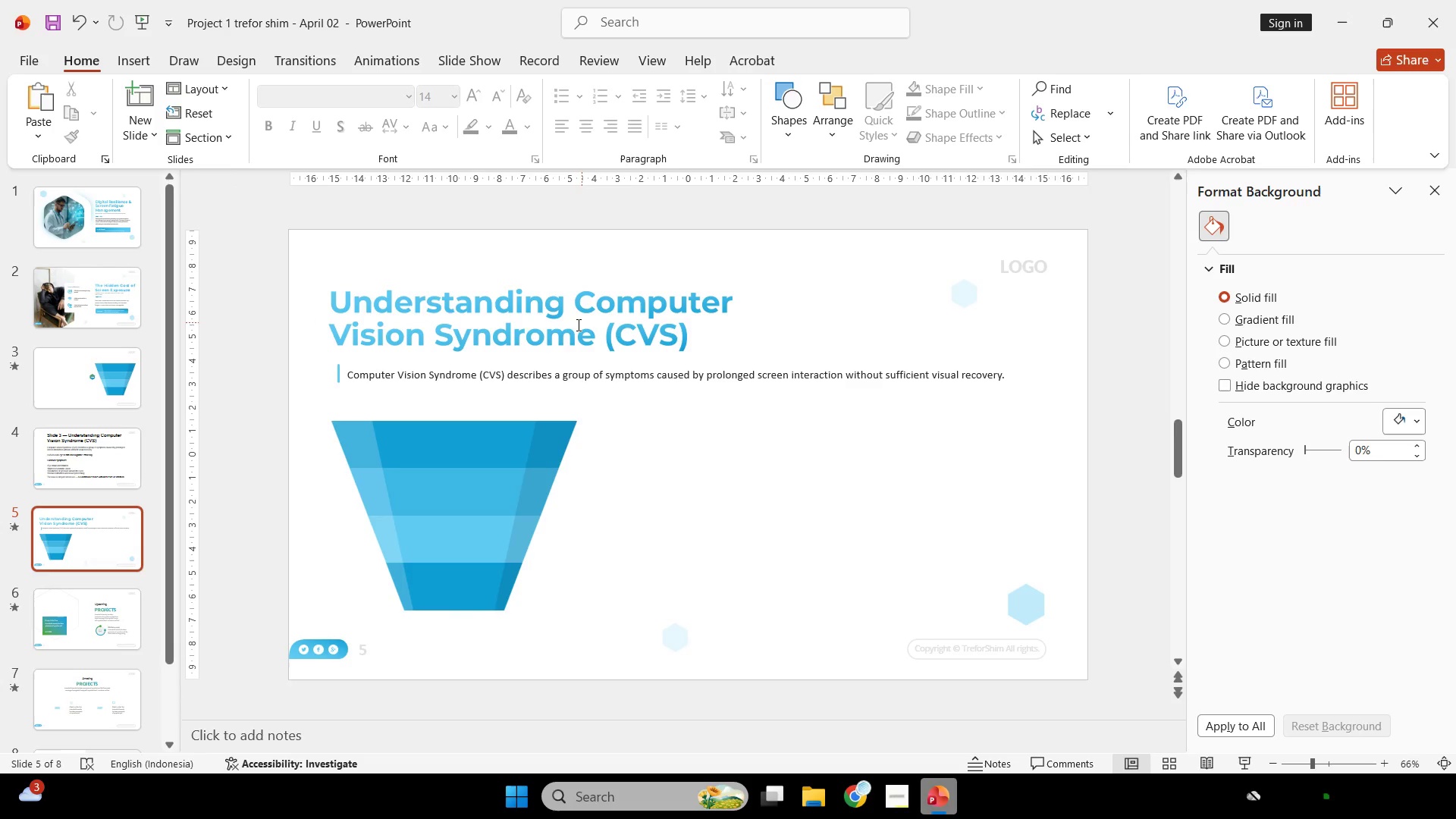 
left_click([527, 334])
 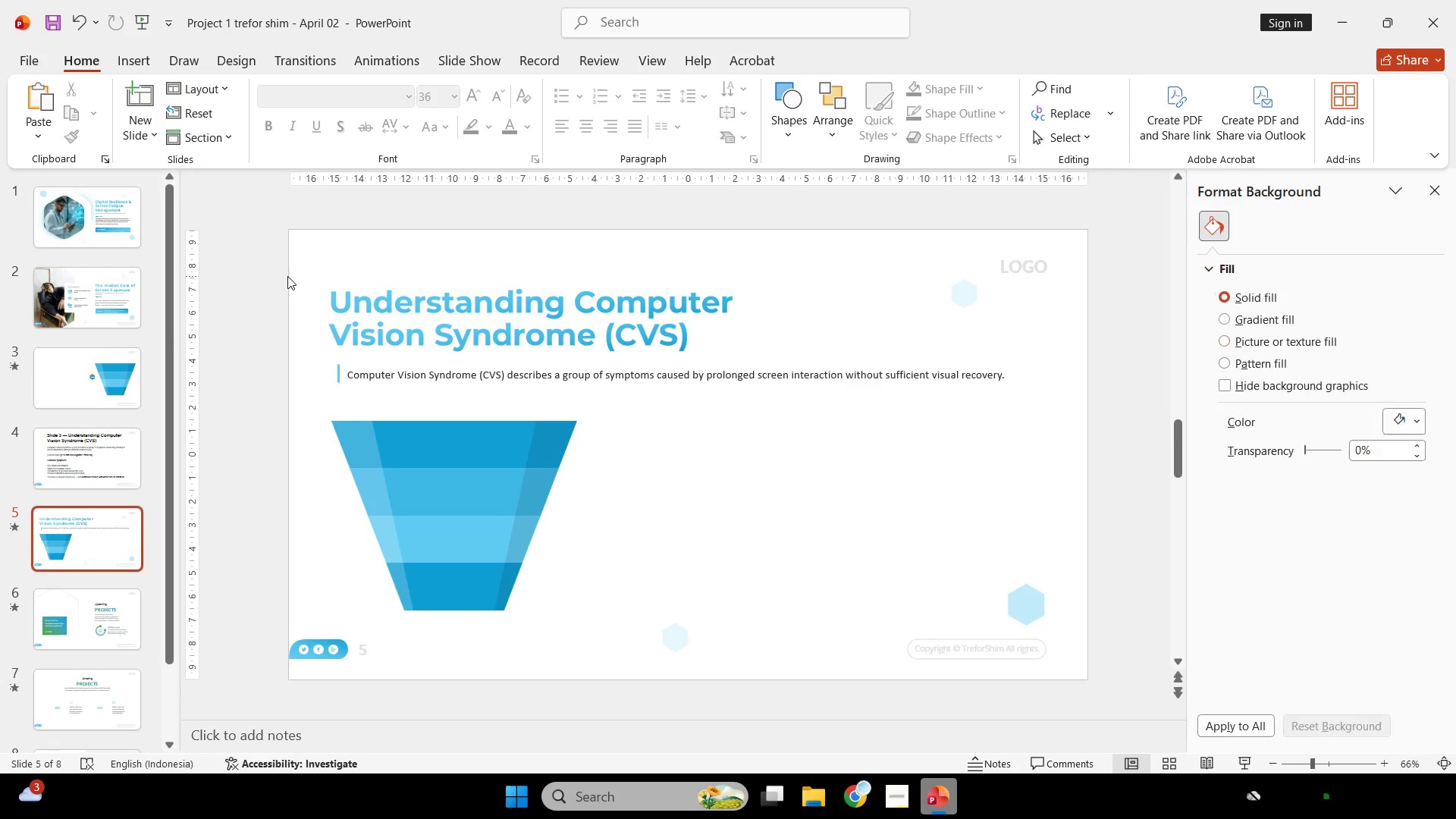 
left_click_drag(start_coordinate=[281, 263], to_coordinate=[1026, 413])
 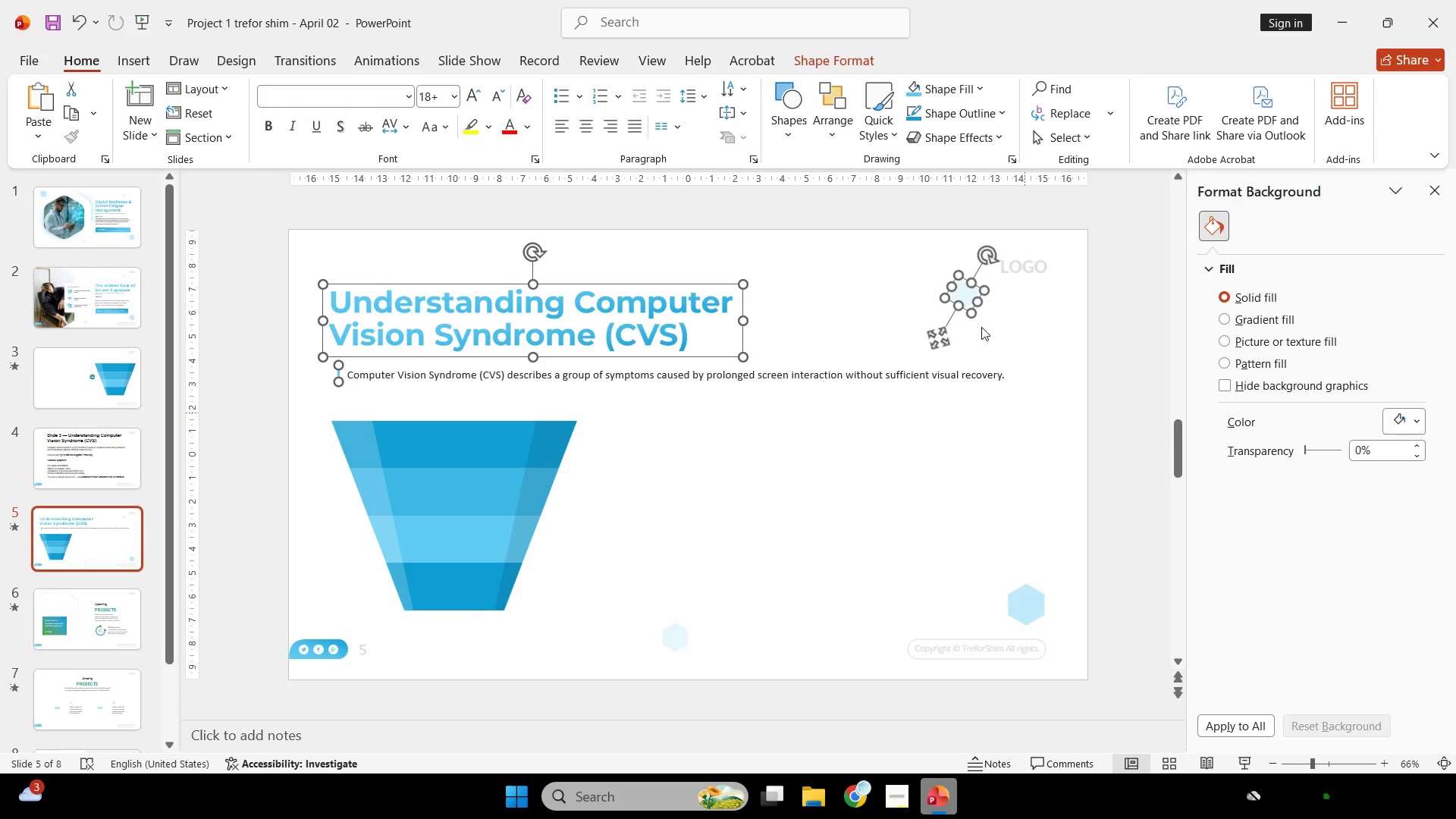 
hold_key(key=ShiftLeft, duration=3.97)
left_click([974, 295])
 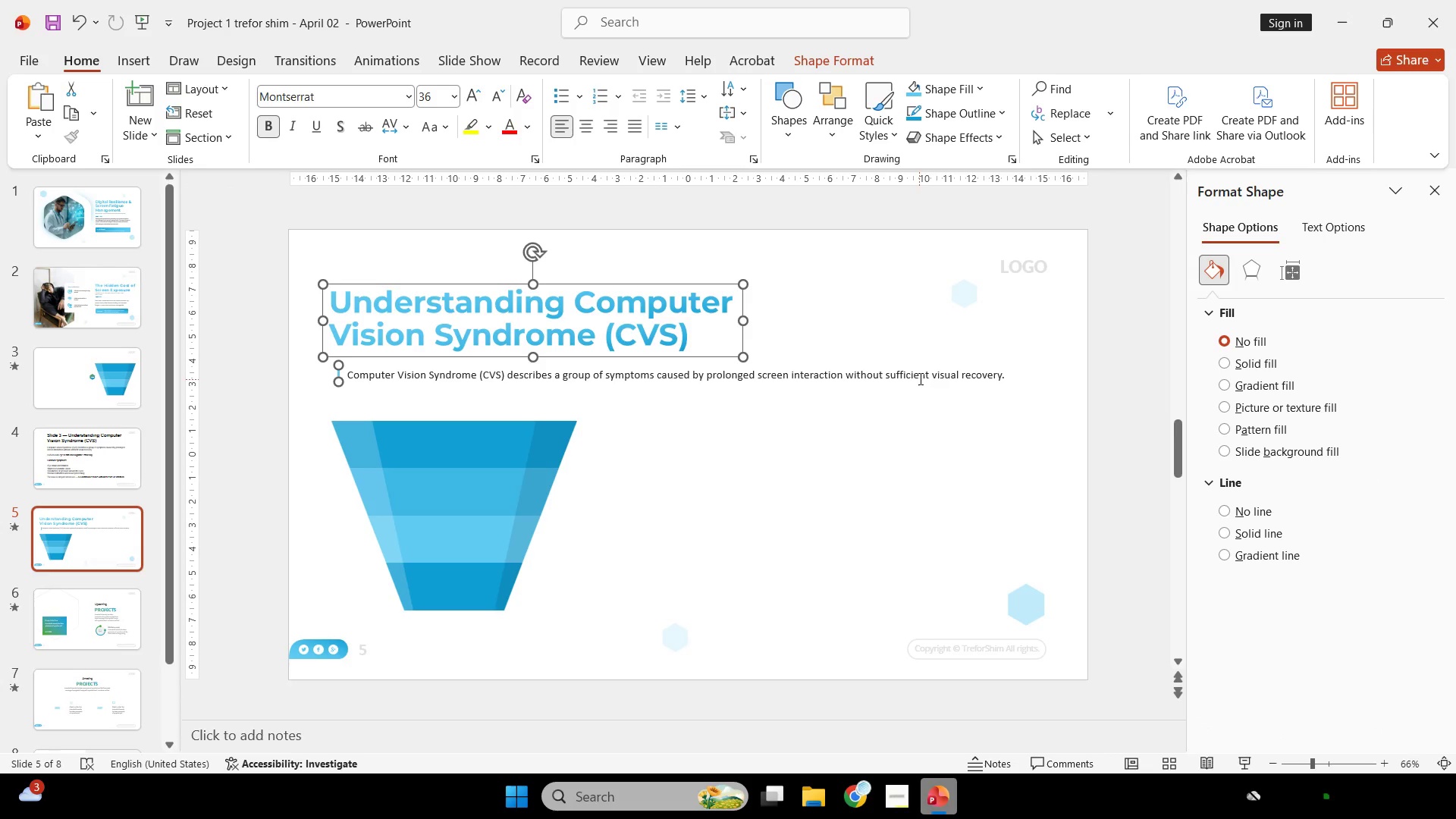 
left_click([919, 378])
 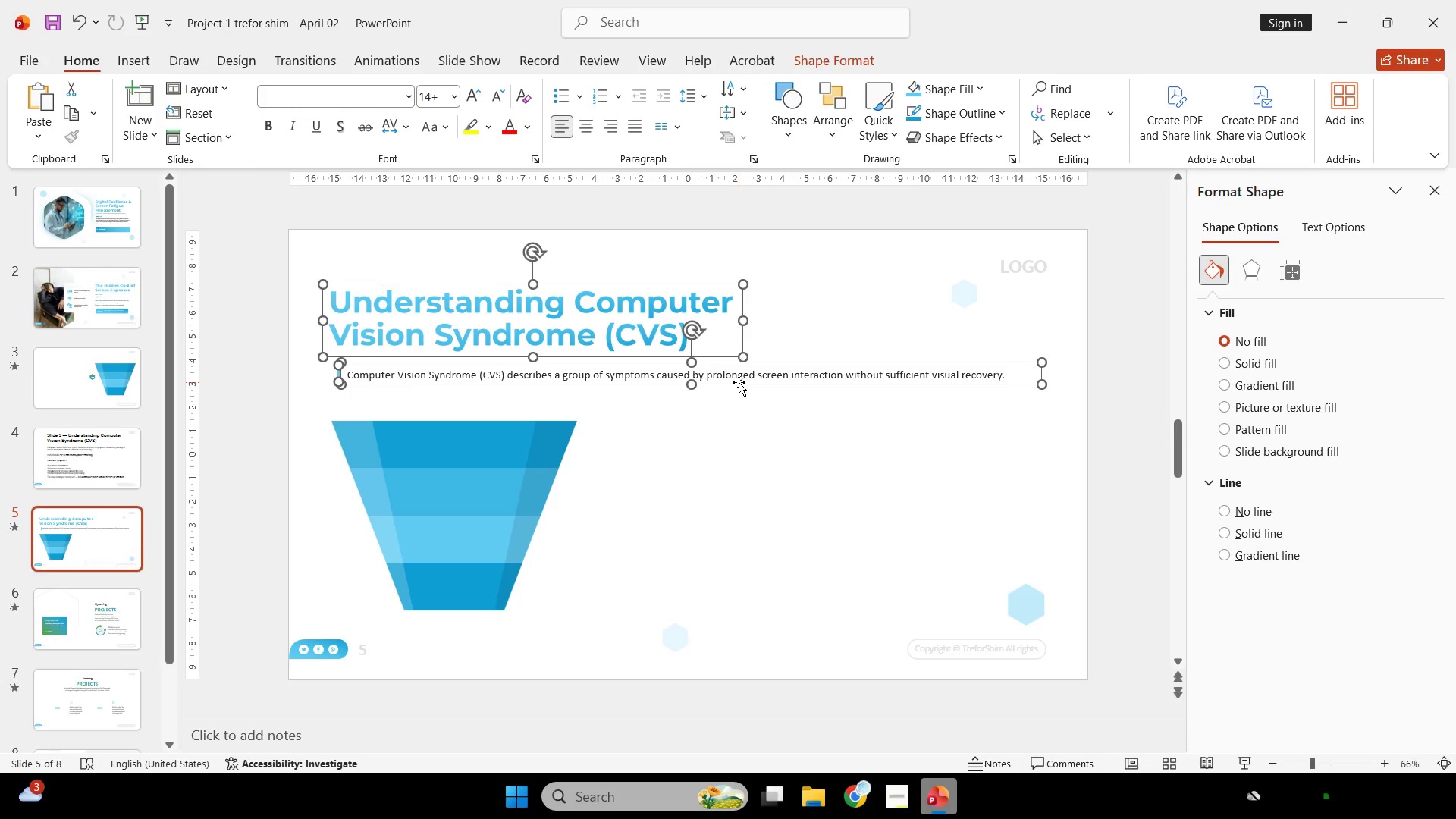 
left_click_drag(start_coordinate=[739, 383], to_coordinate=[740, 366])
 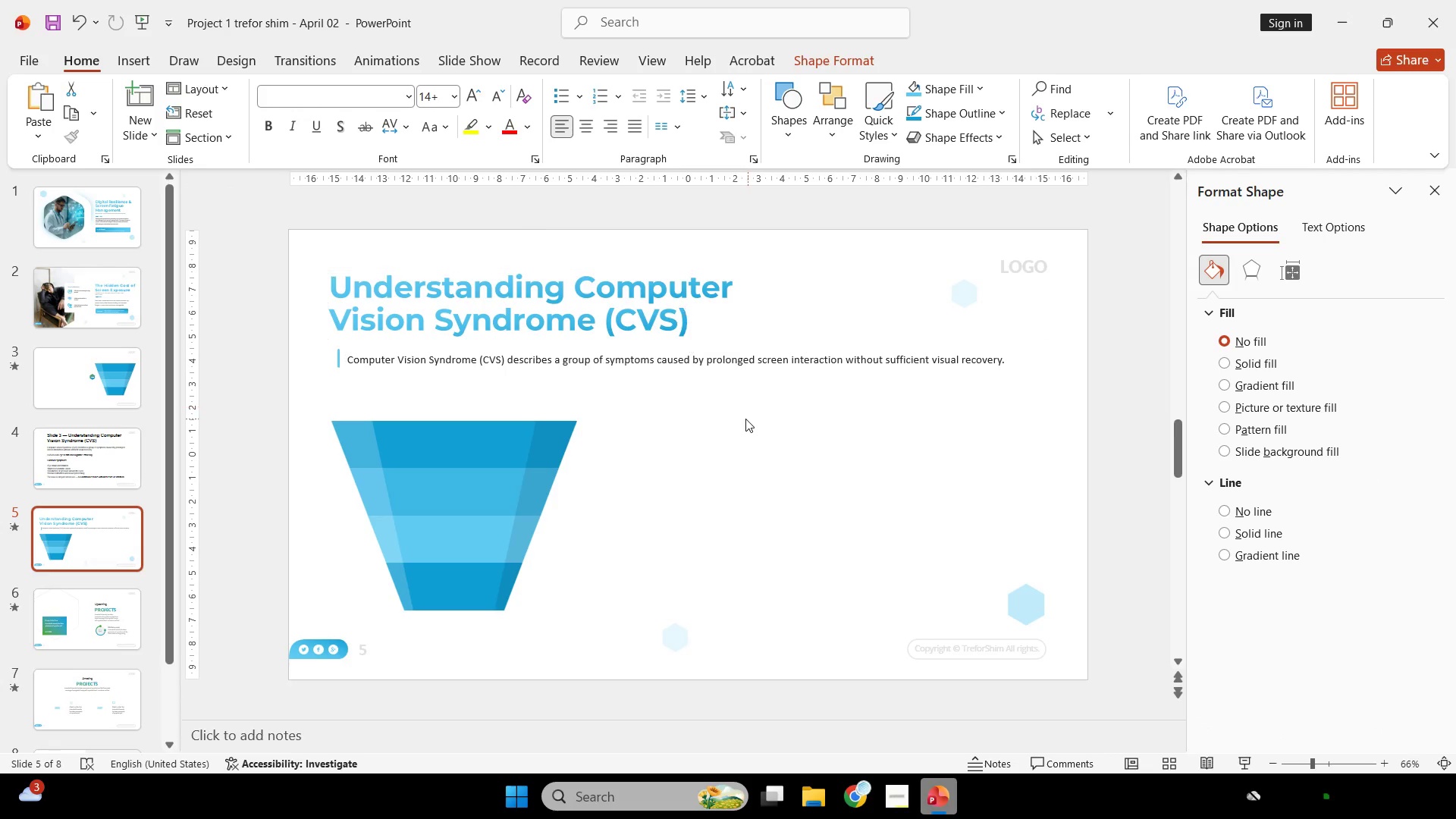 
left_click([748, 419])
 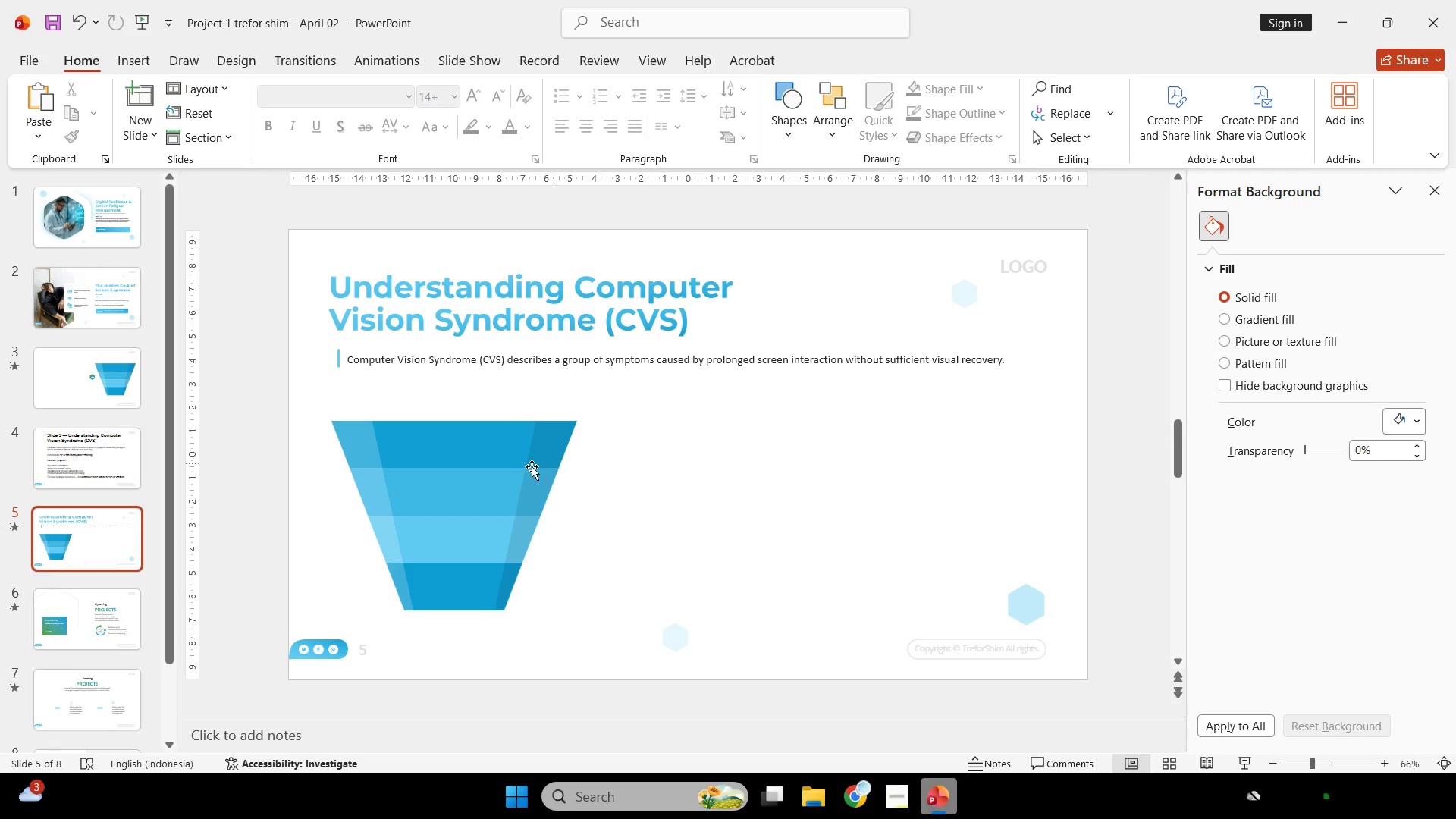 
hold_key(key=ShiftLeft, duration=2.31)
left_click_drag(start_coordinate=[513, 497], to_coordinate=[513, 475])
 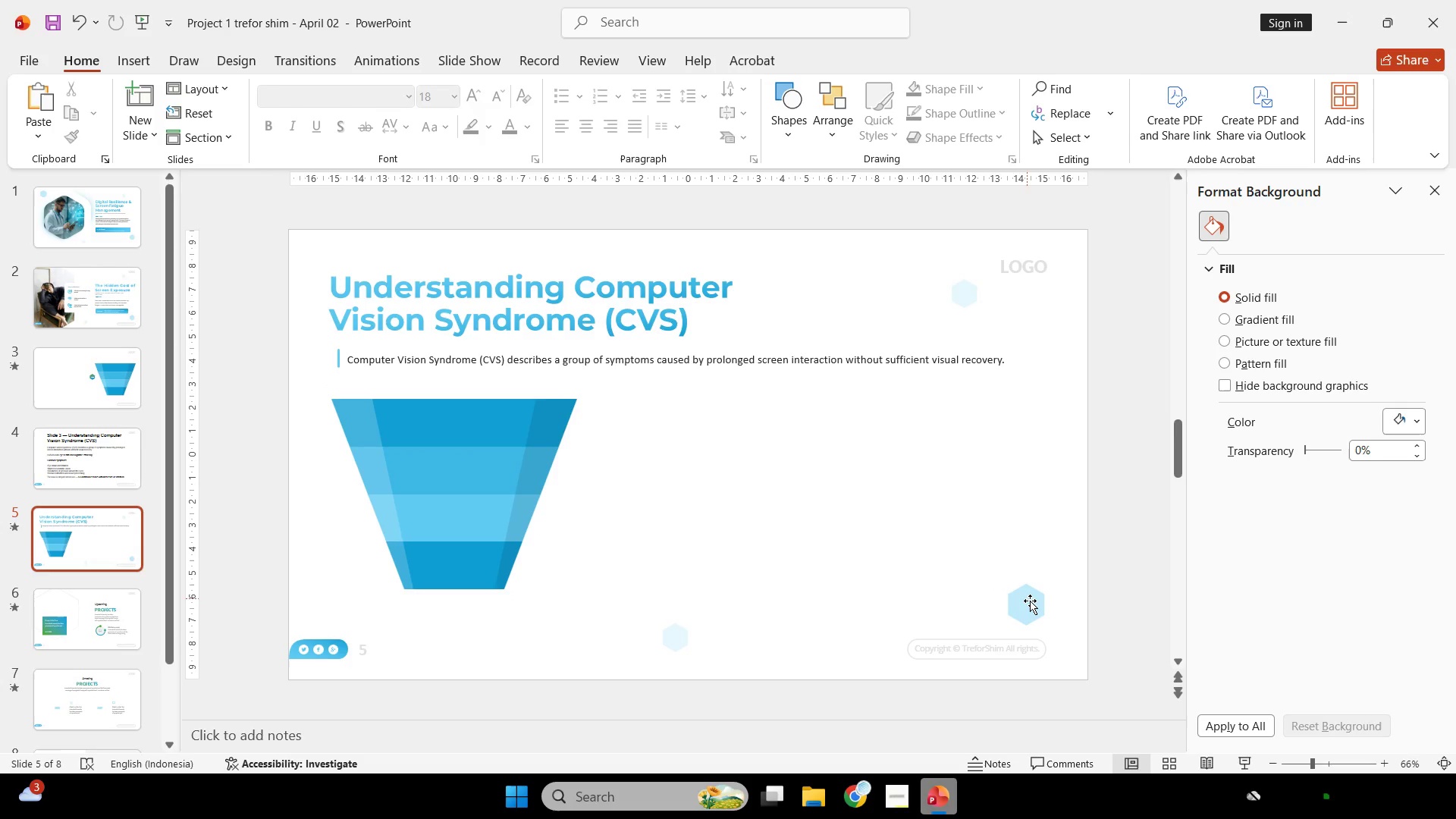 
left_click([1030, 601])
 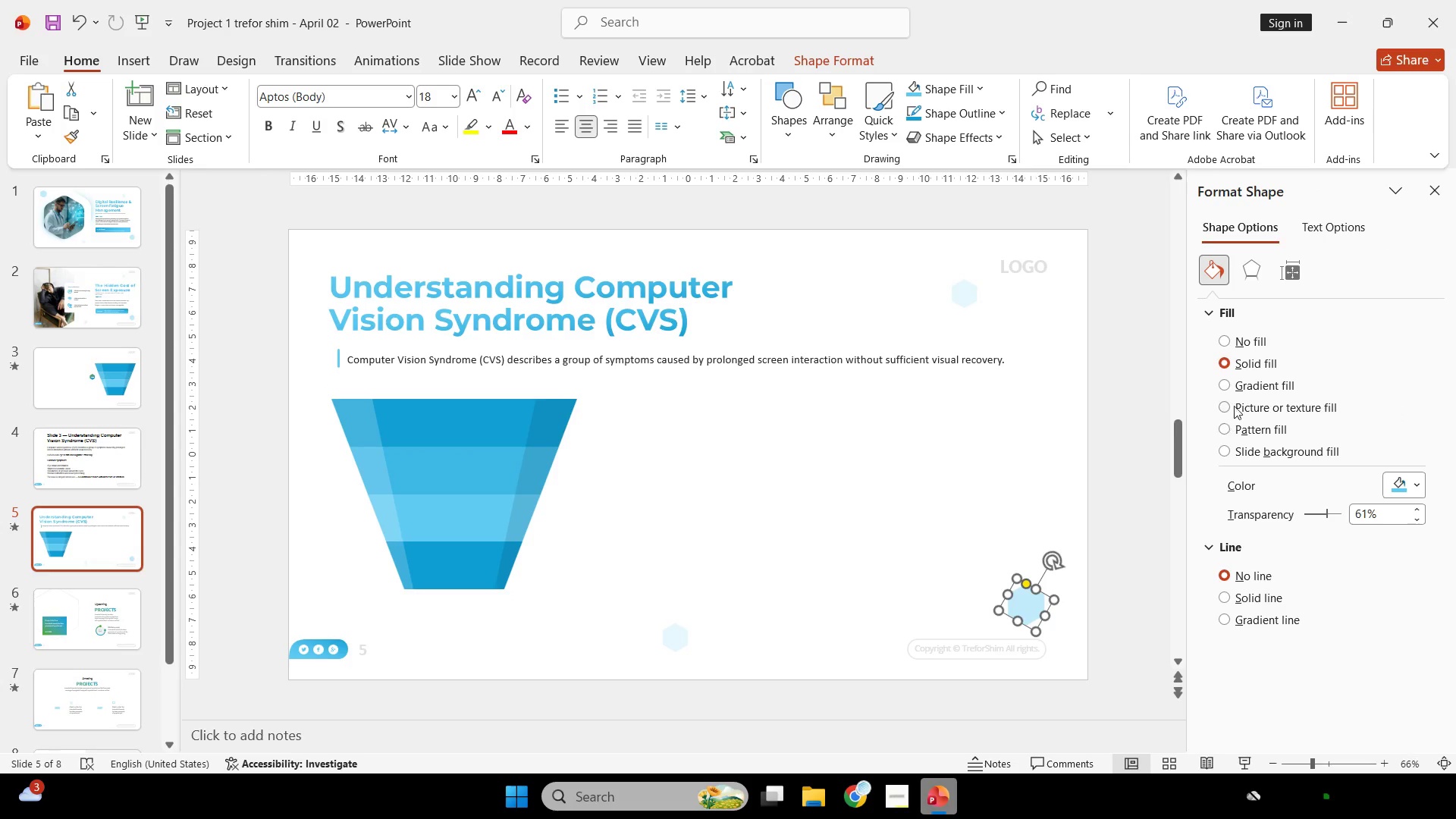 
left_click([1236, 384])
 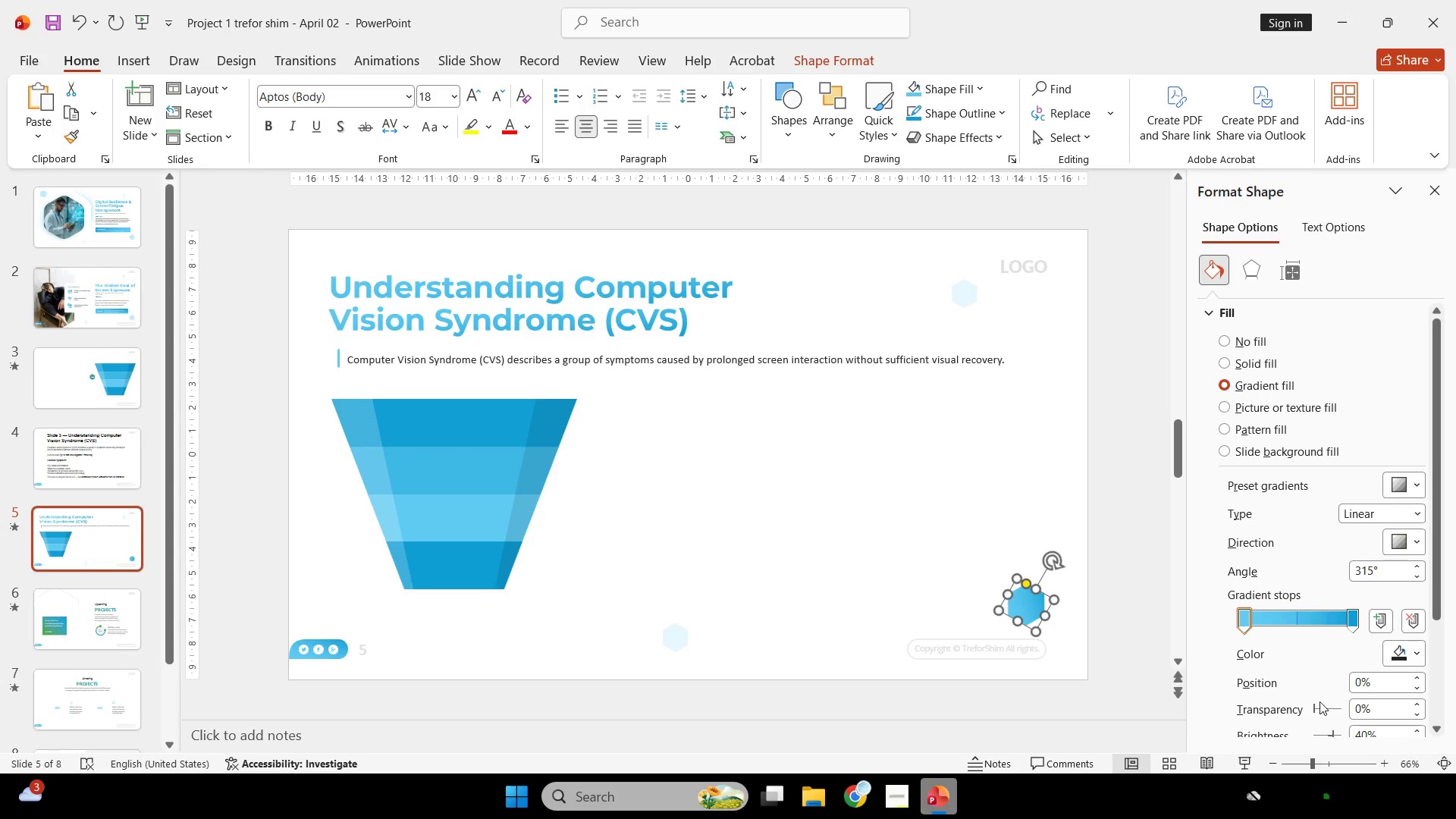 
left_click_drag(start_coordinate=[1313, 708], to_coordinate=[1403, 703])
 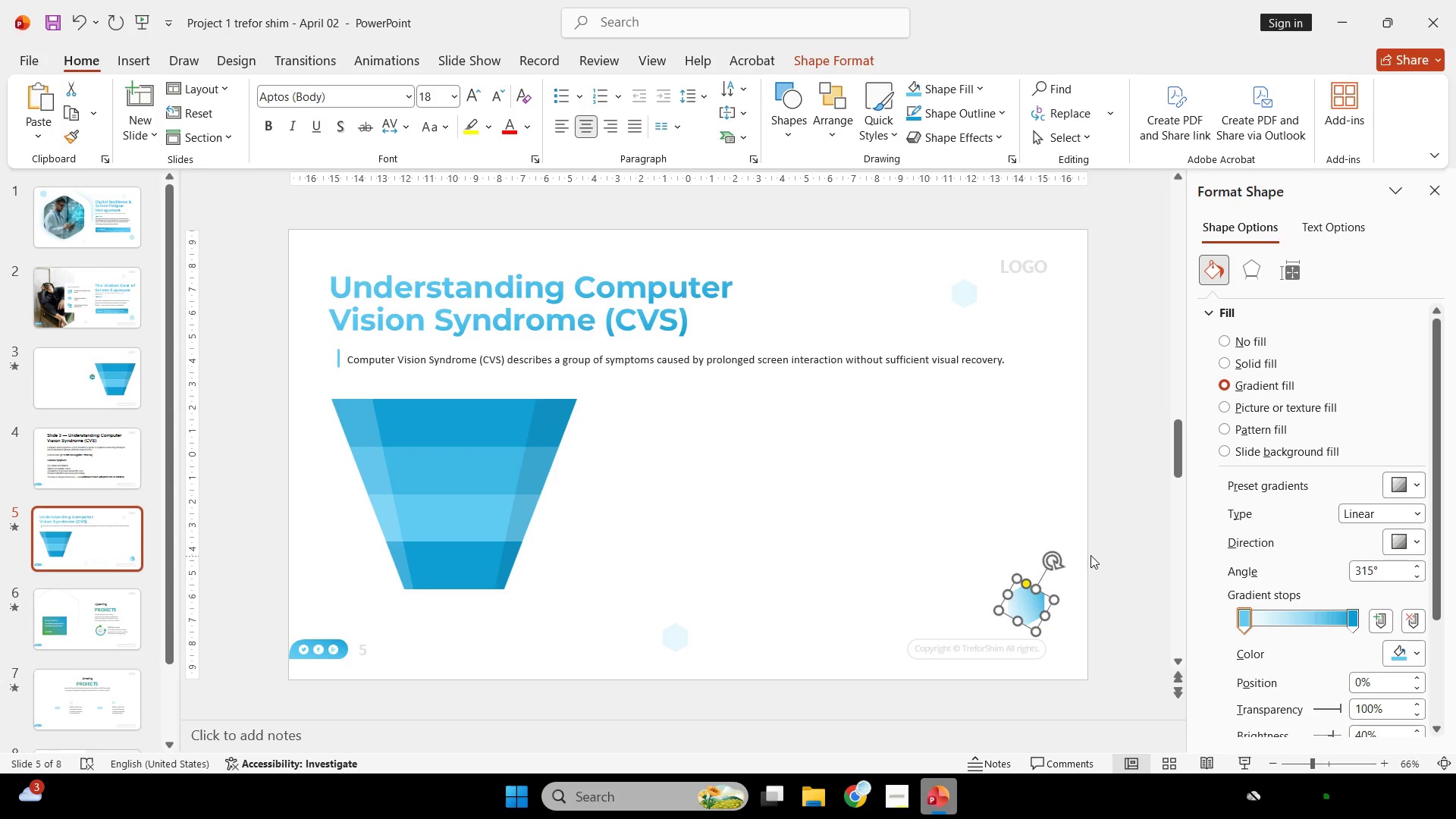 
left_click([1092, 553])
 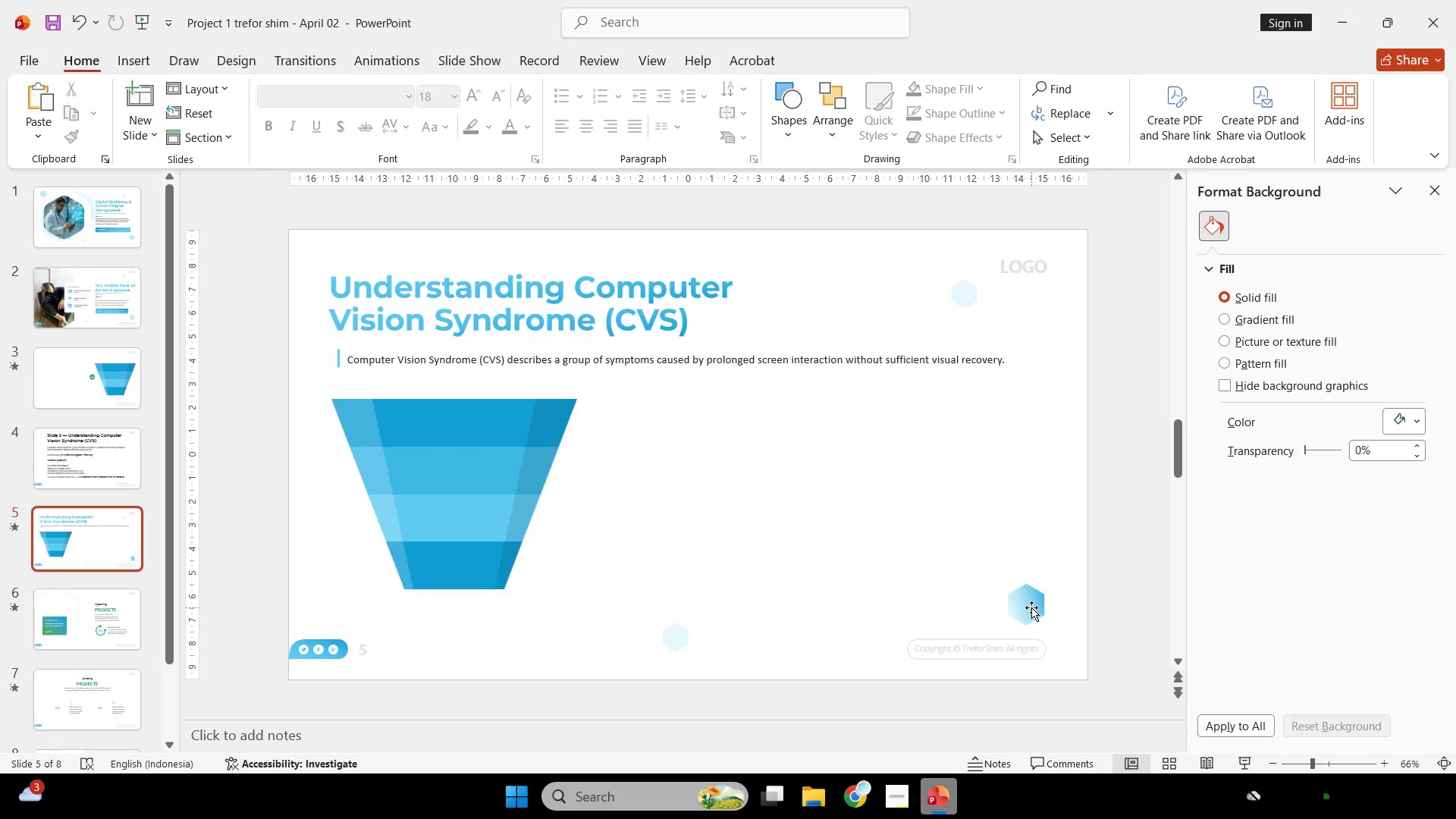 
key(Control+ControlLeft)
 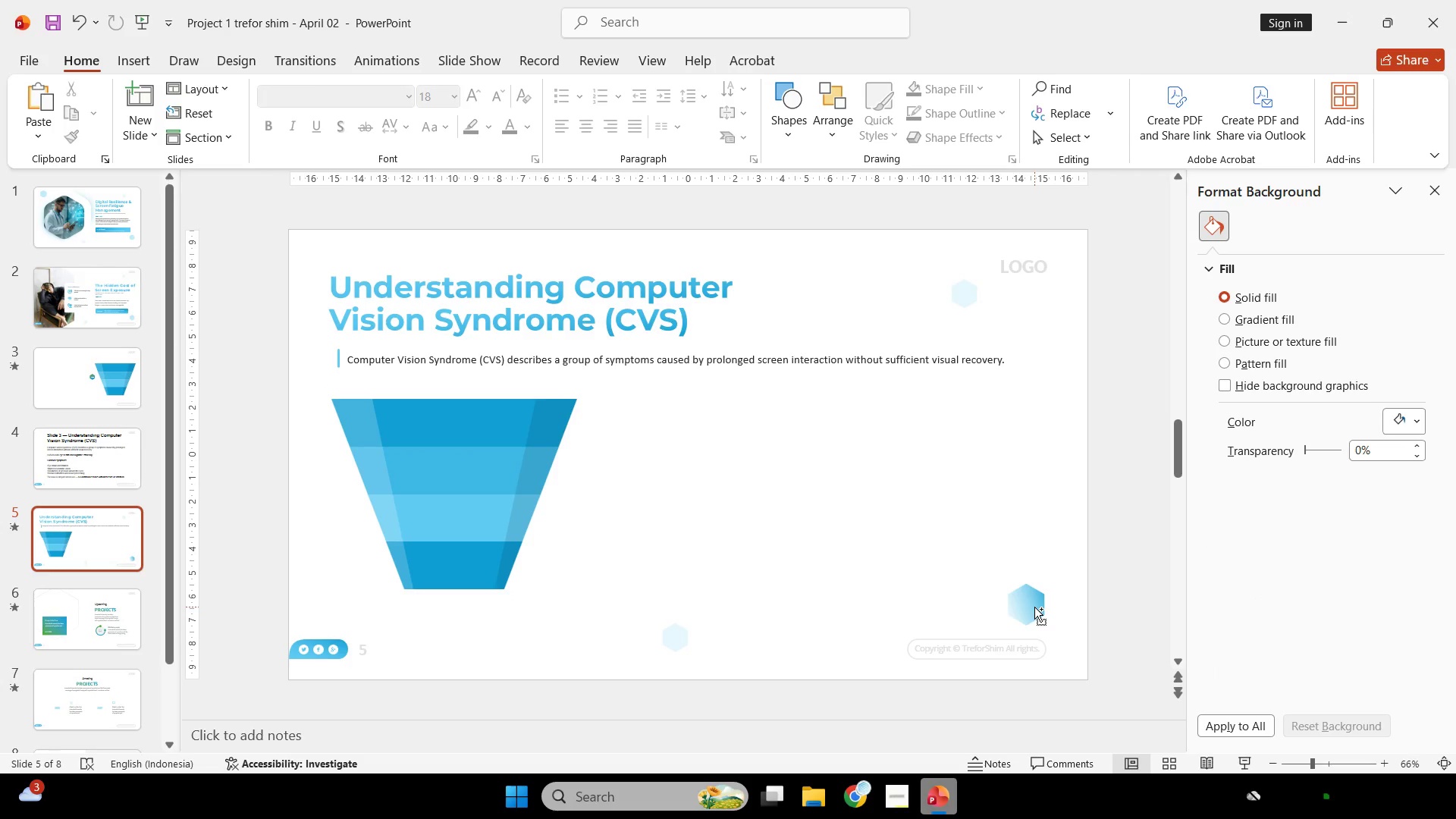 
key(Control+Z)
 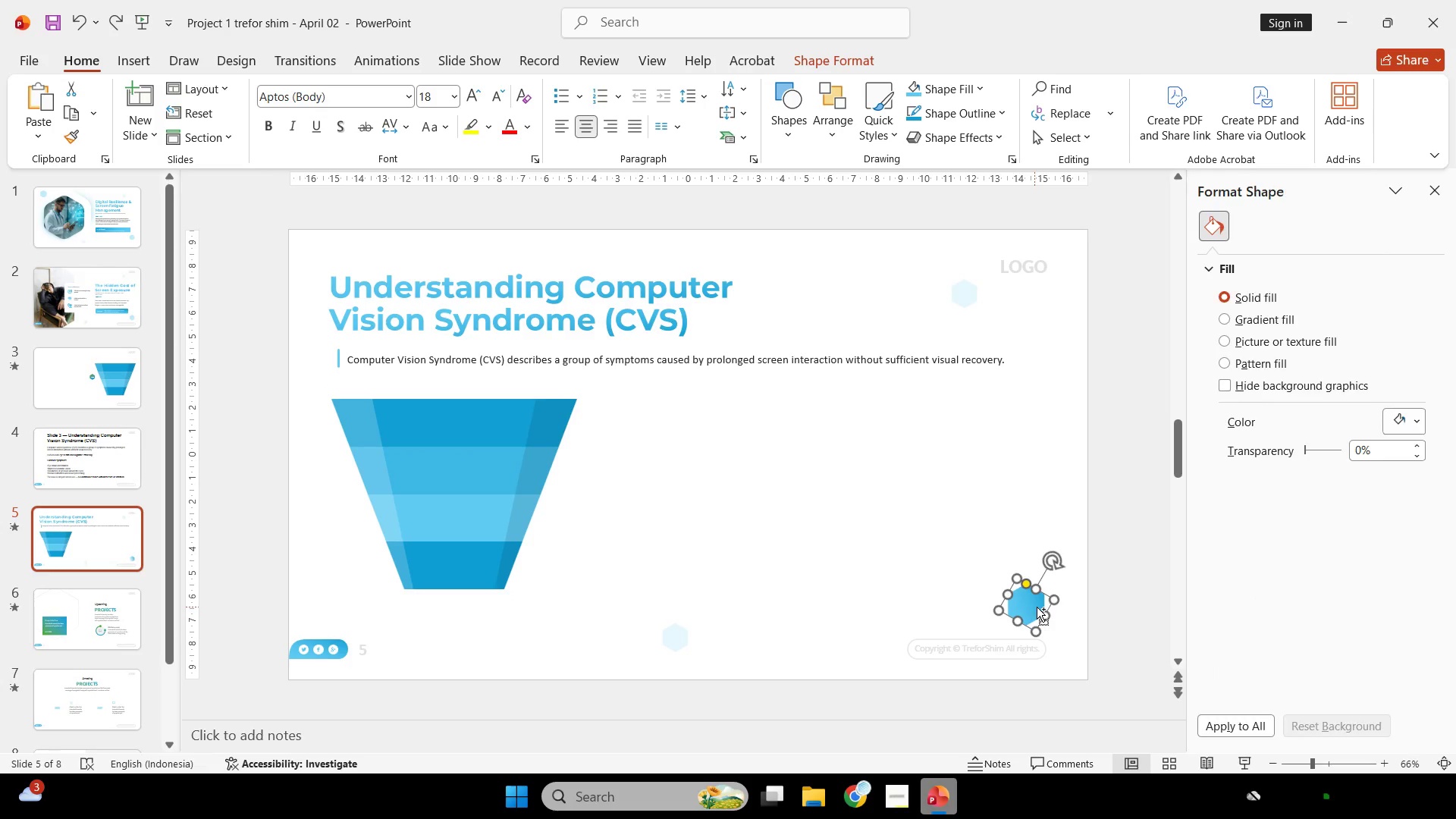 
left_click([1037, 607])
 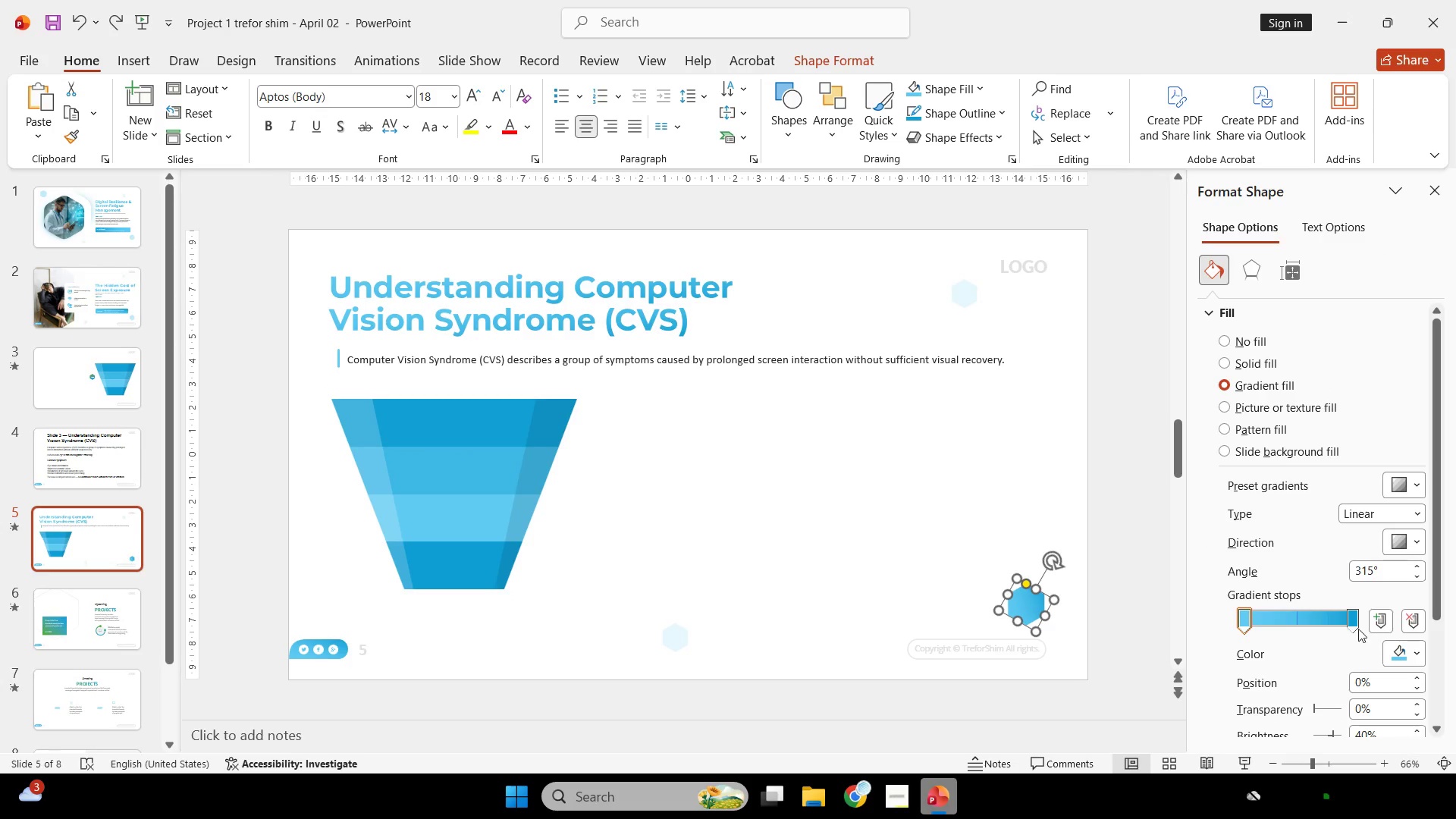 
left_click([1354, 626])
 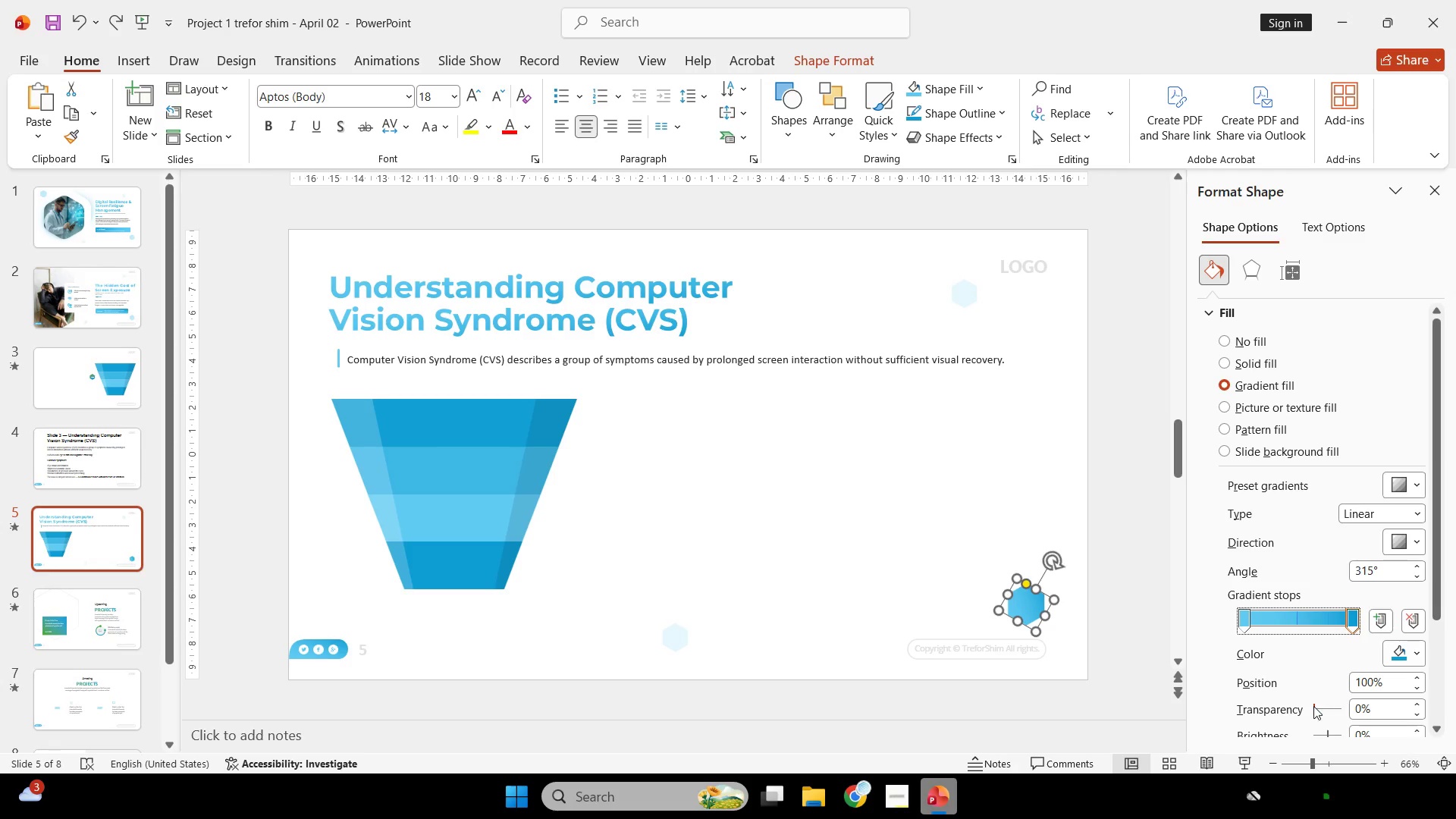 
left_click_drag(start_coordinate=[1313, 707], to_coordinate=[1427, 708])
 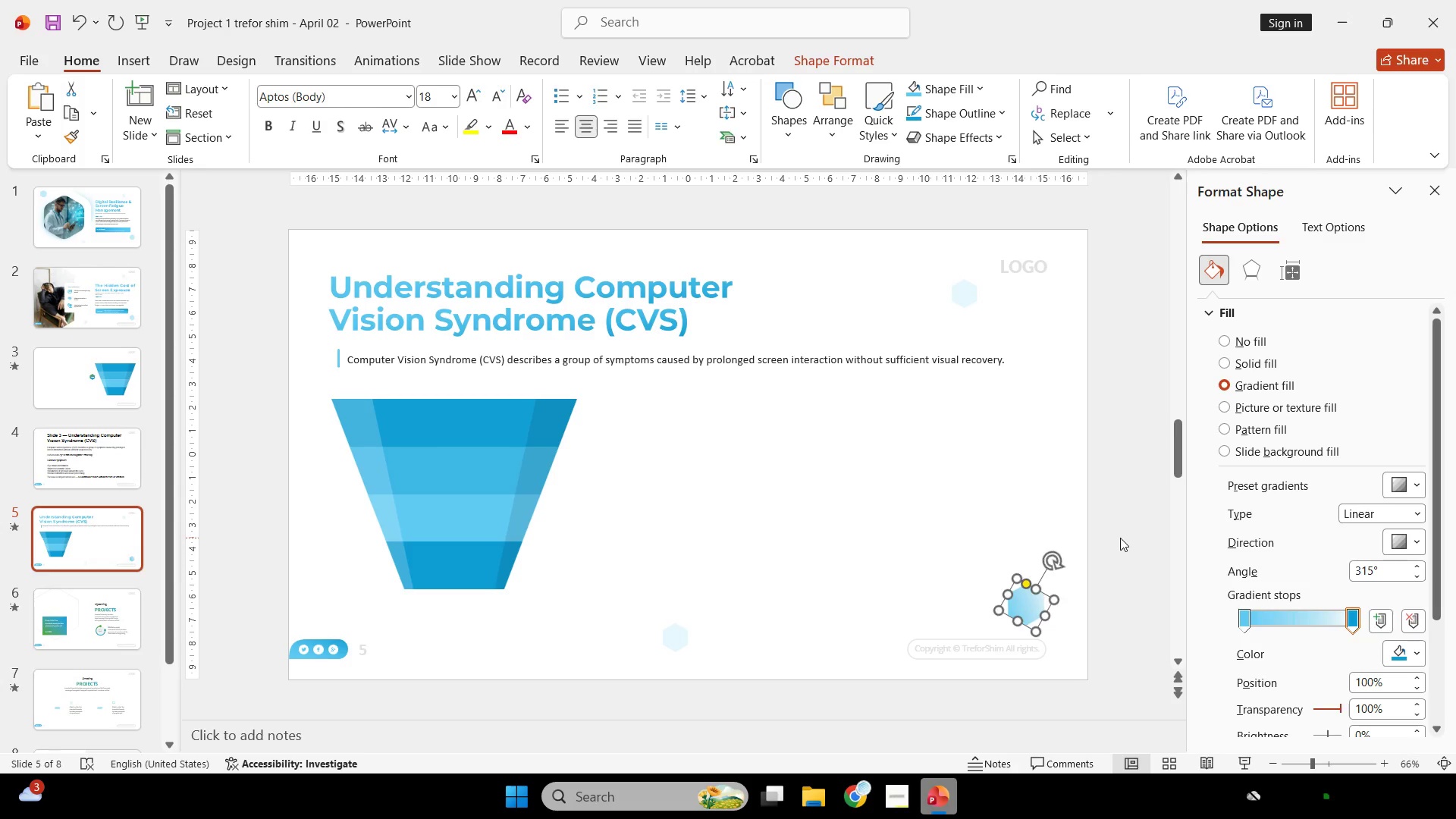 
left_click([1120, 538])
 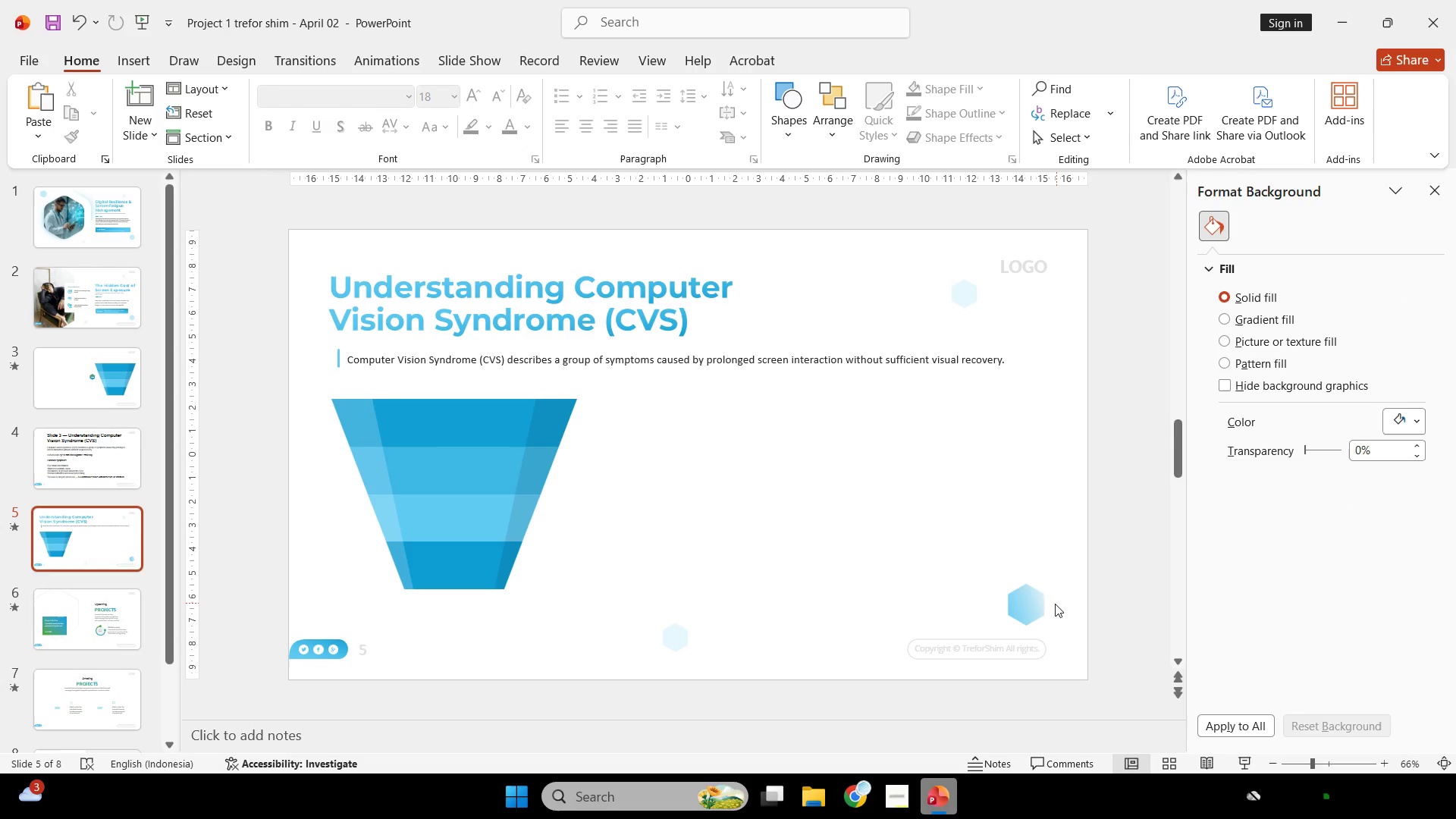 
left_click([1034, 608])
 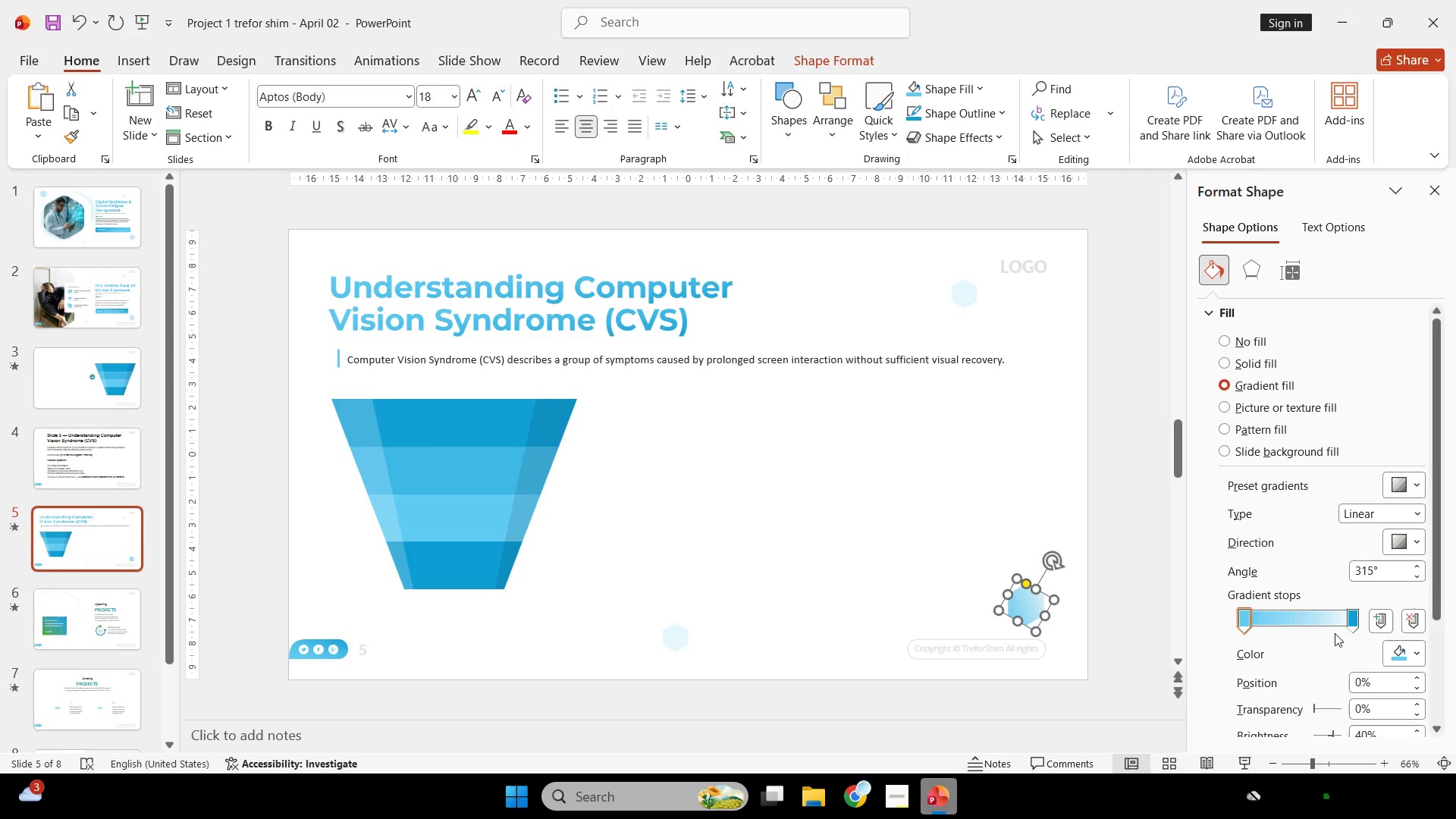 
left_click([1351, 628])
 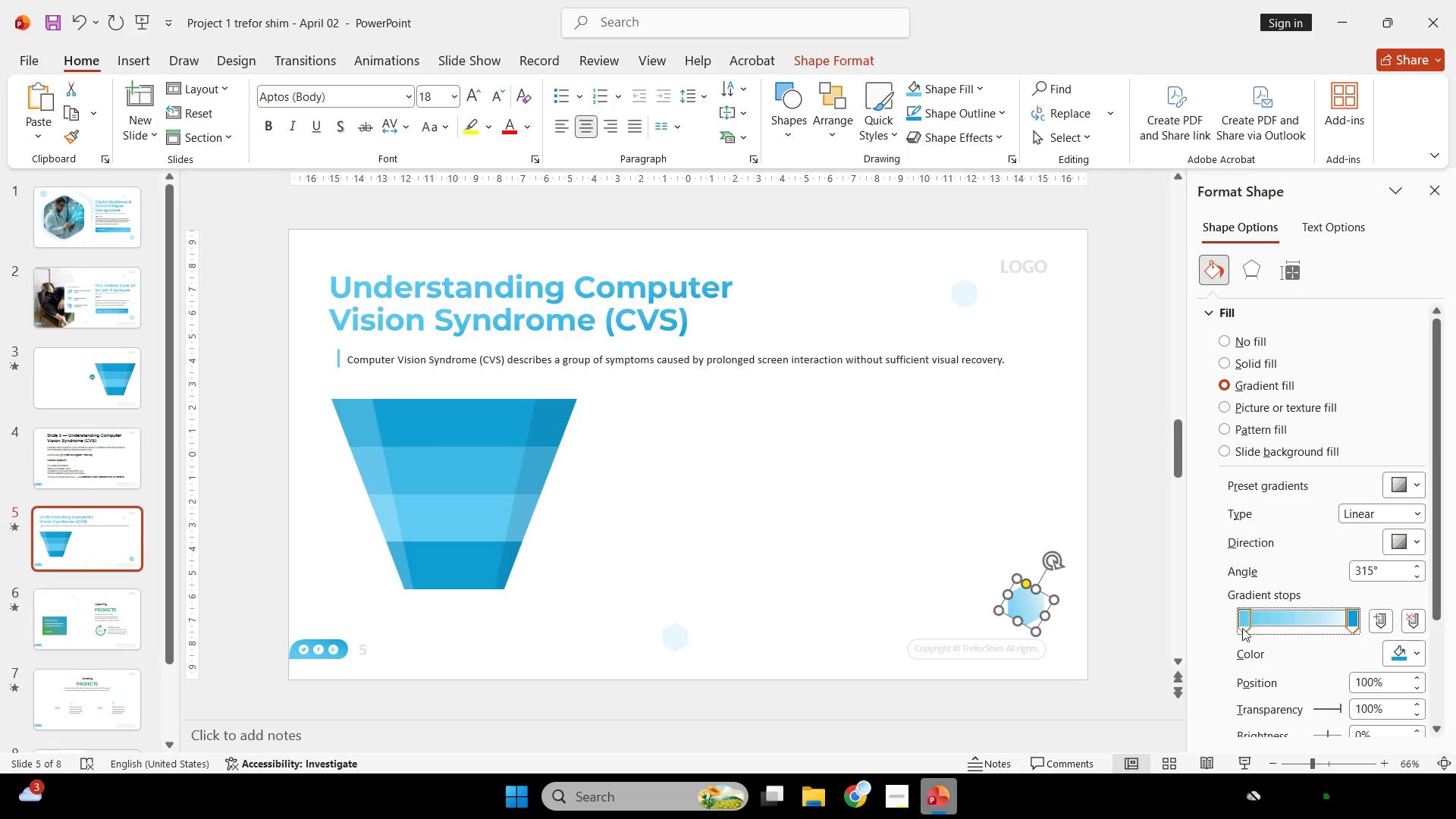 
left_click([1245, 625])
 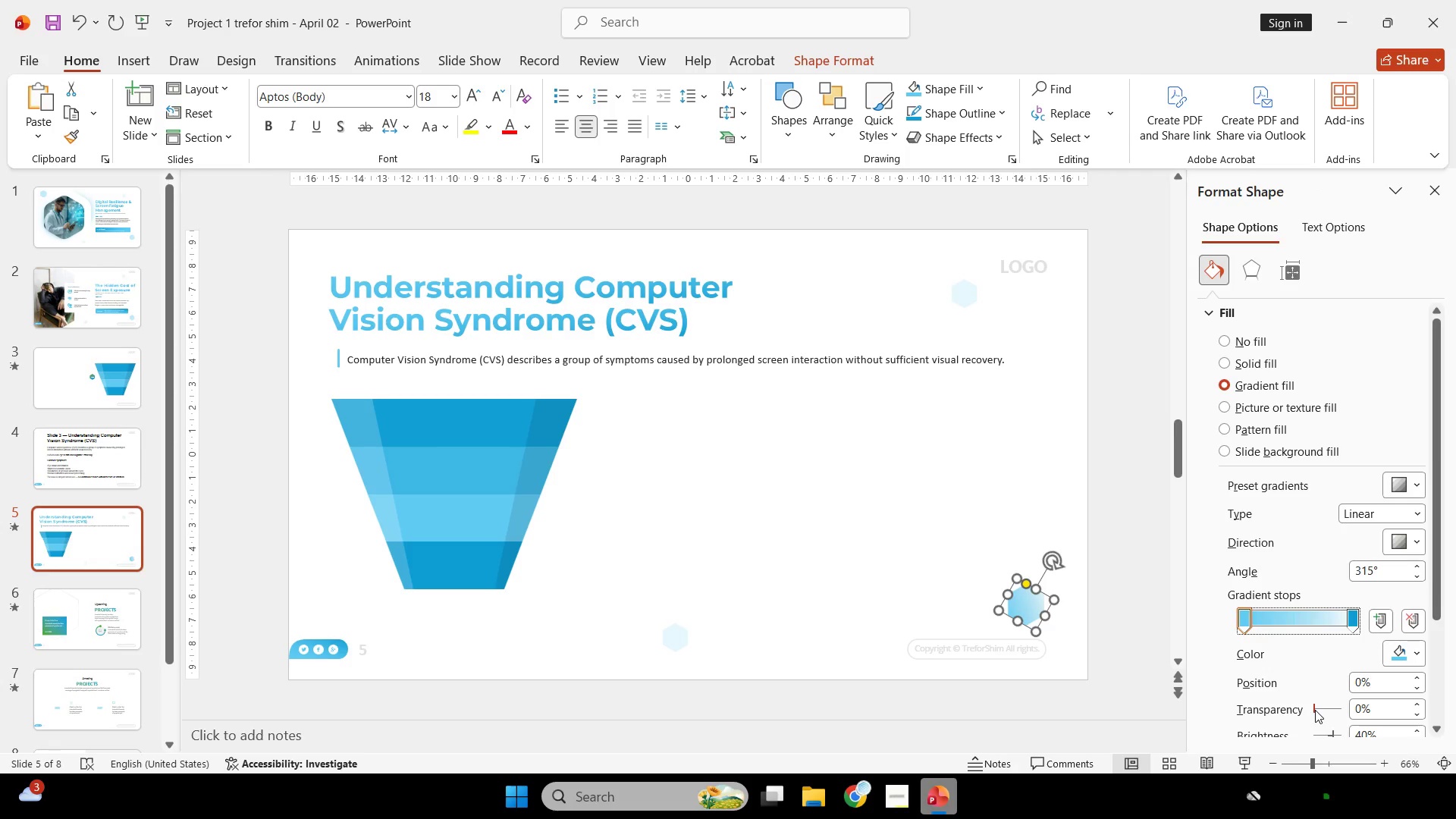 
left_click_drag(start_coordinate=[1315, 708], to_coordinate=[1327, 708])
 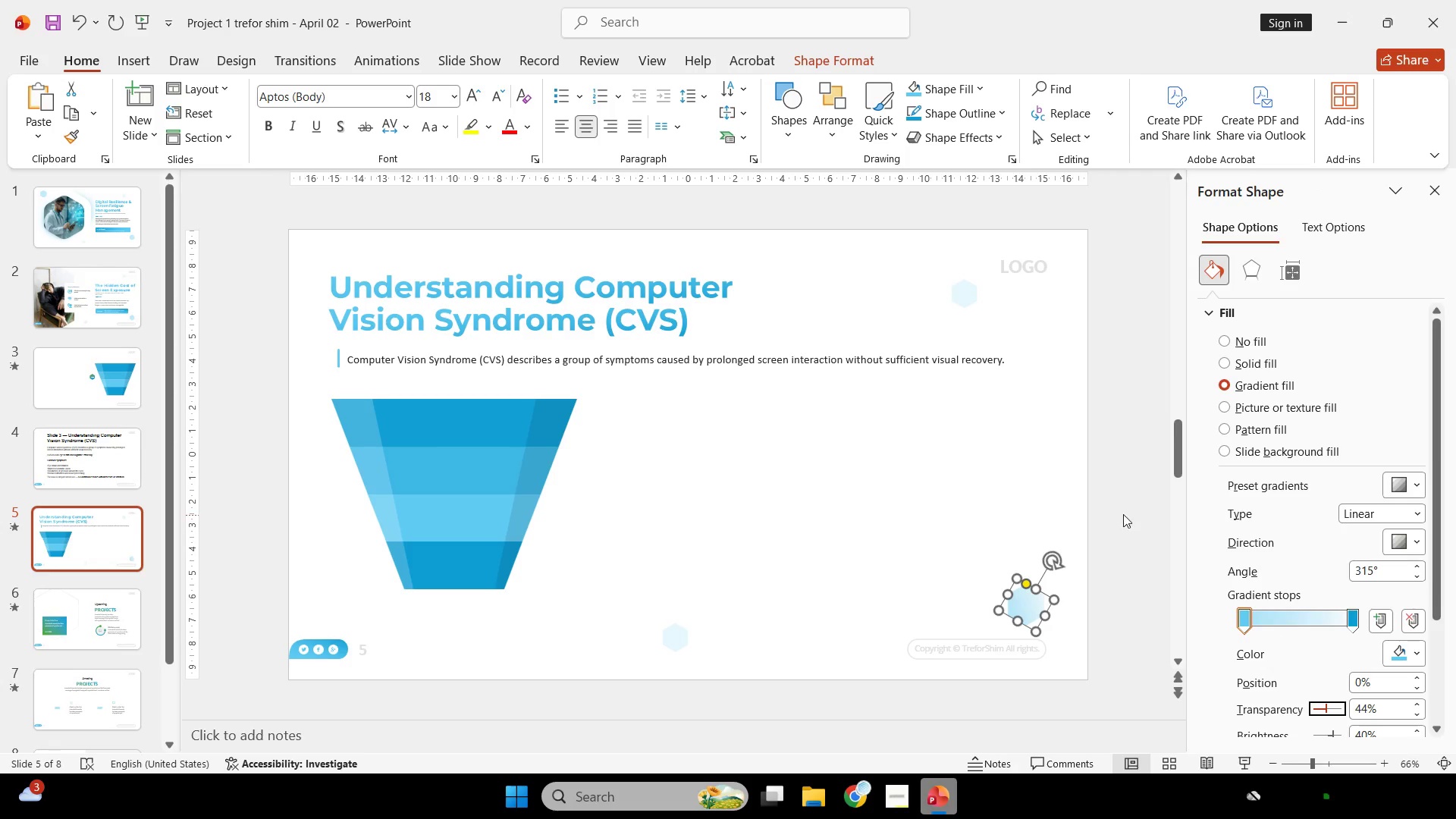 
left_click([1123, 513])
 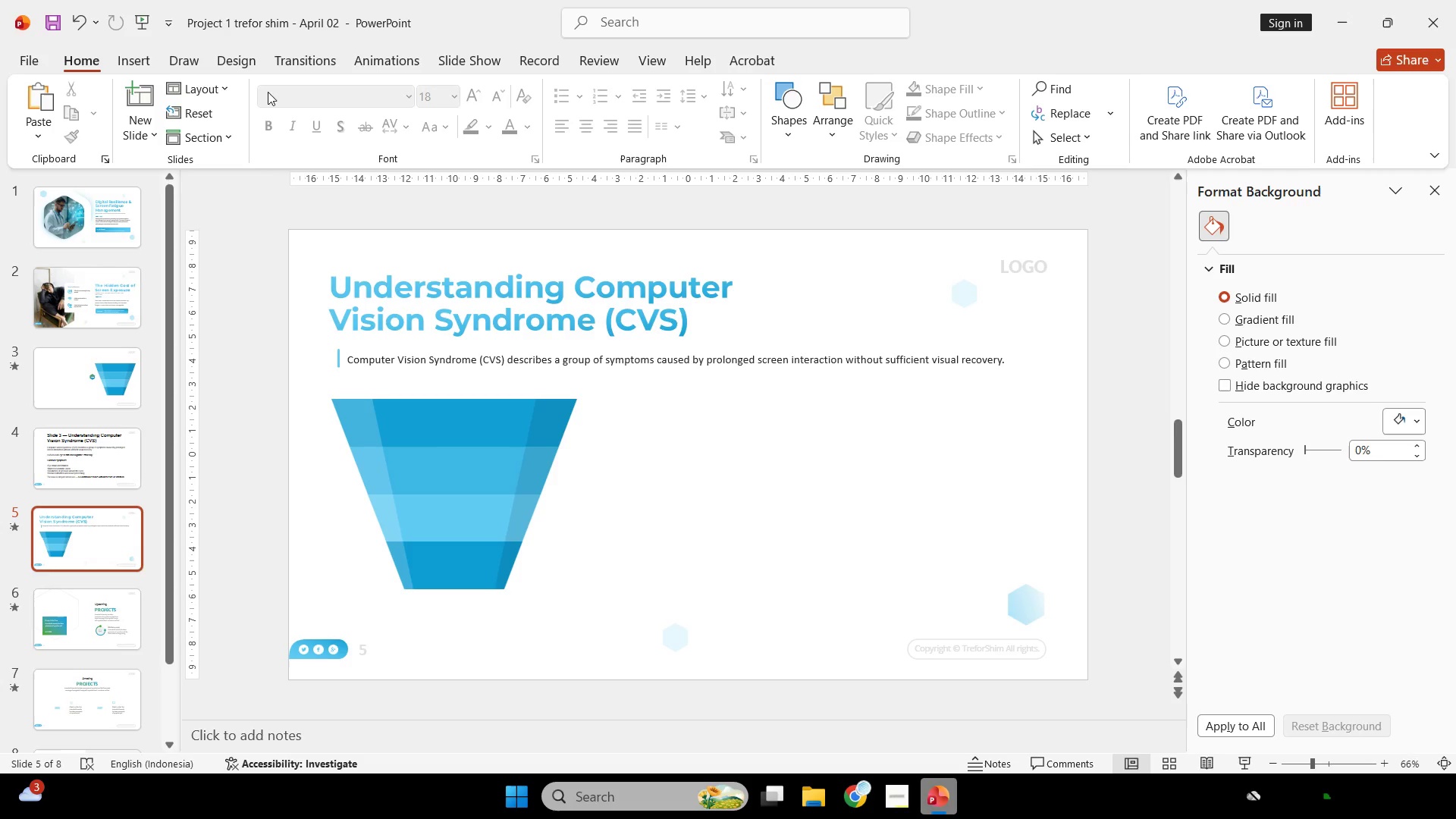 
left_click([144, 55])
 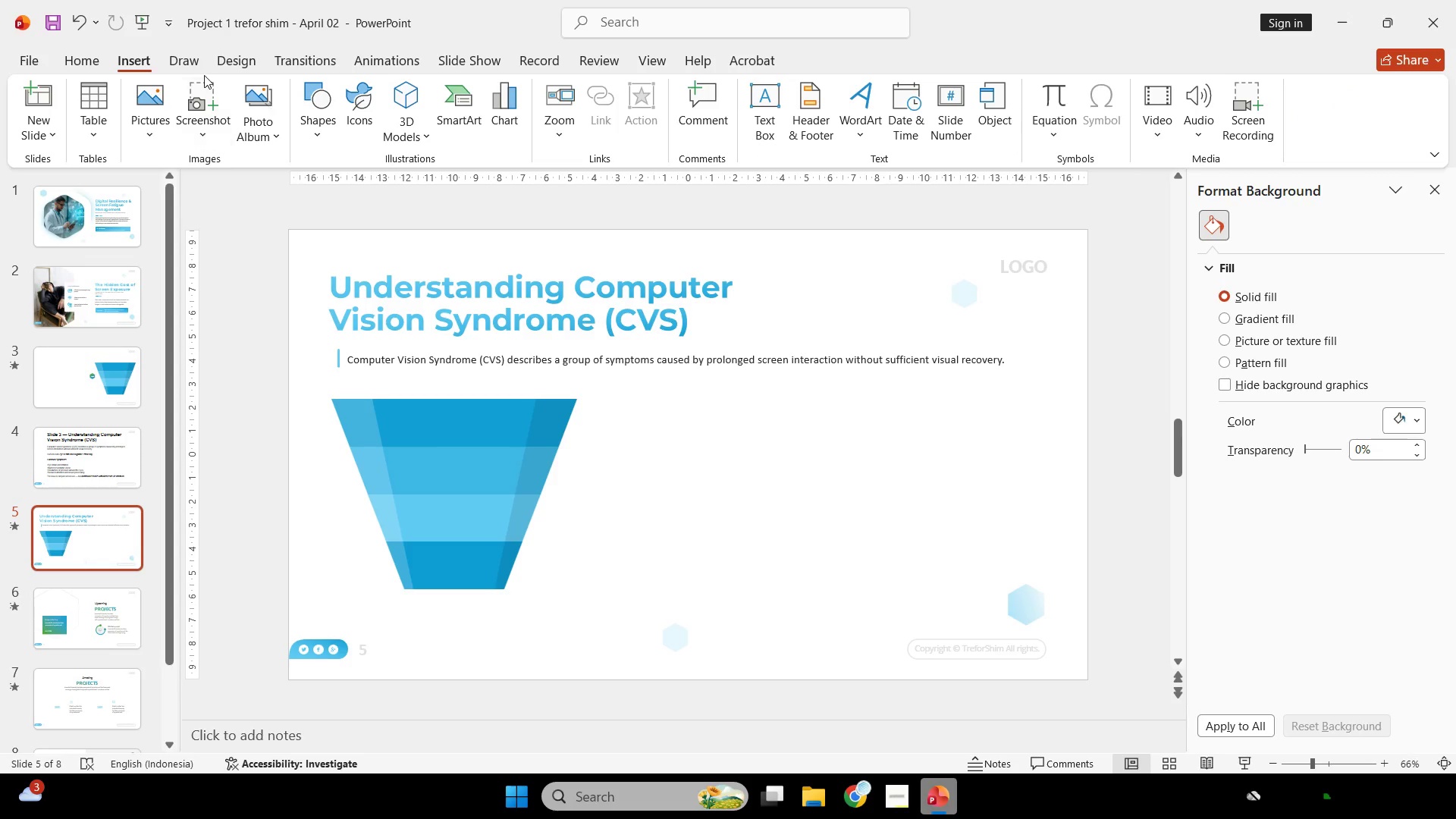 
left_click([196, 61])
 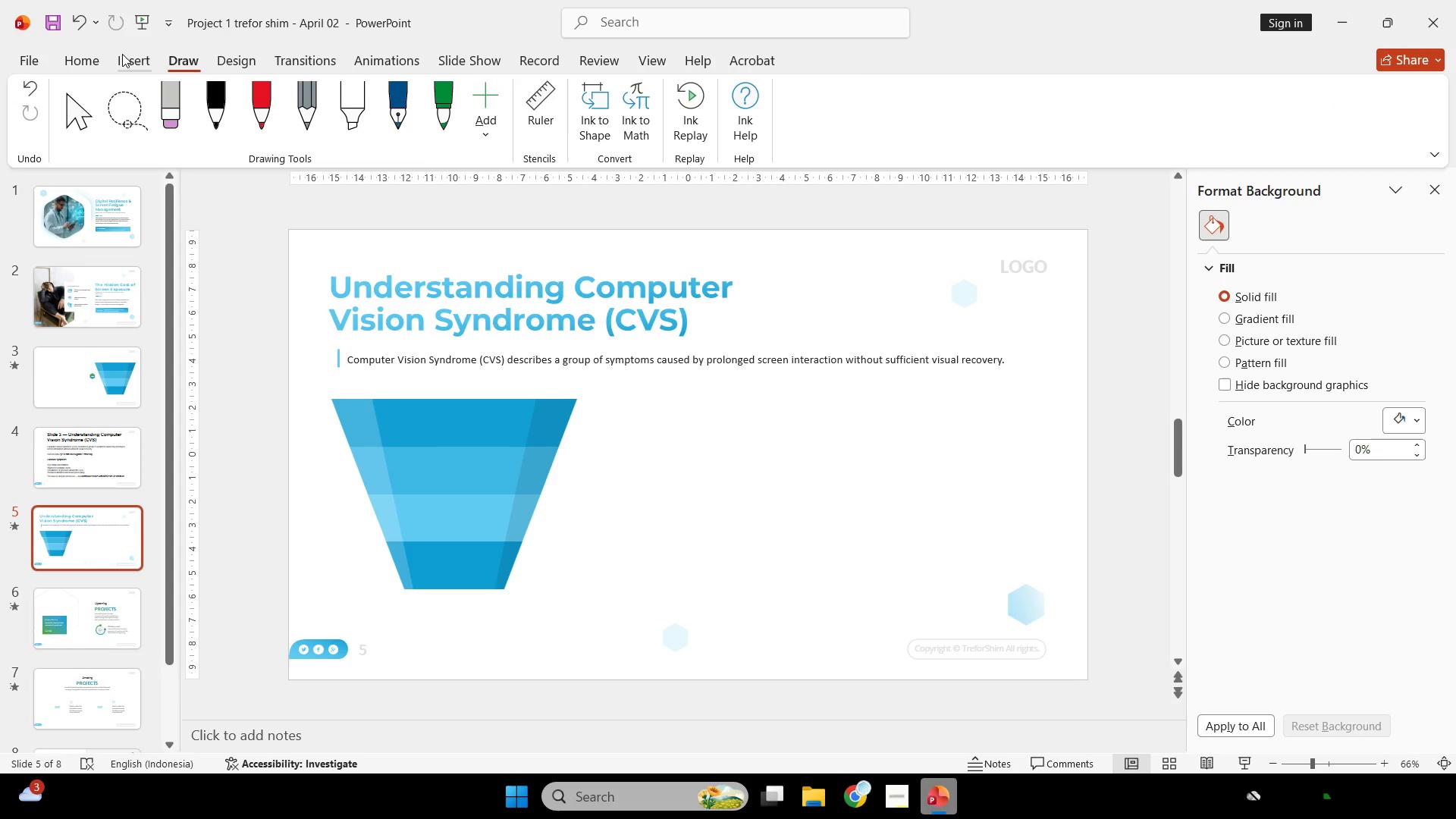 
left_click([121, 53])
 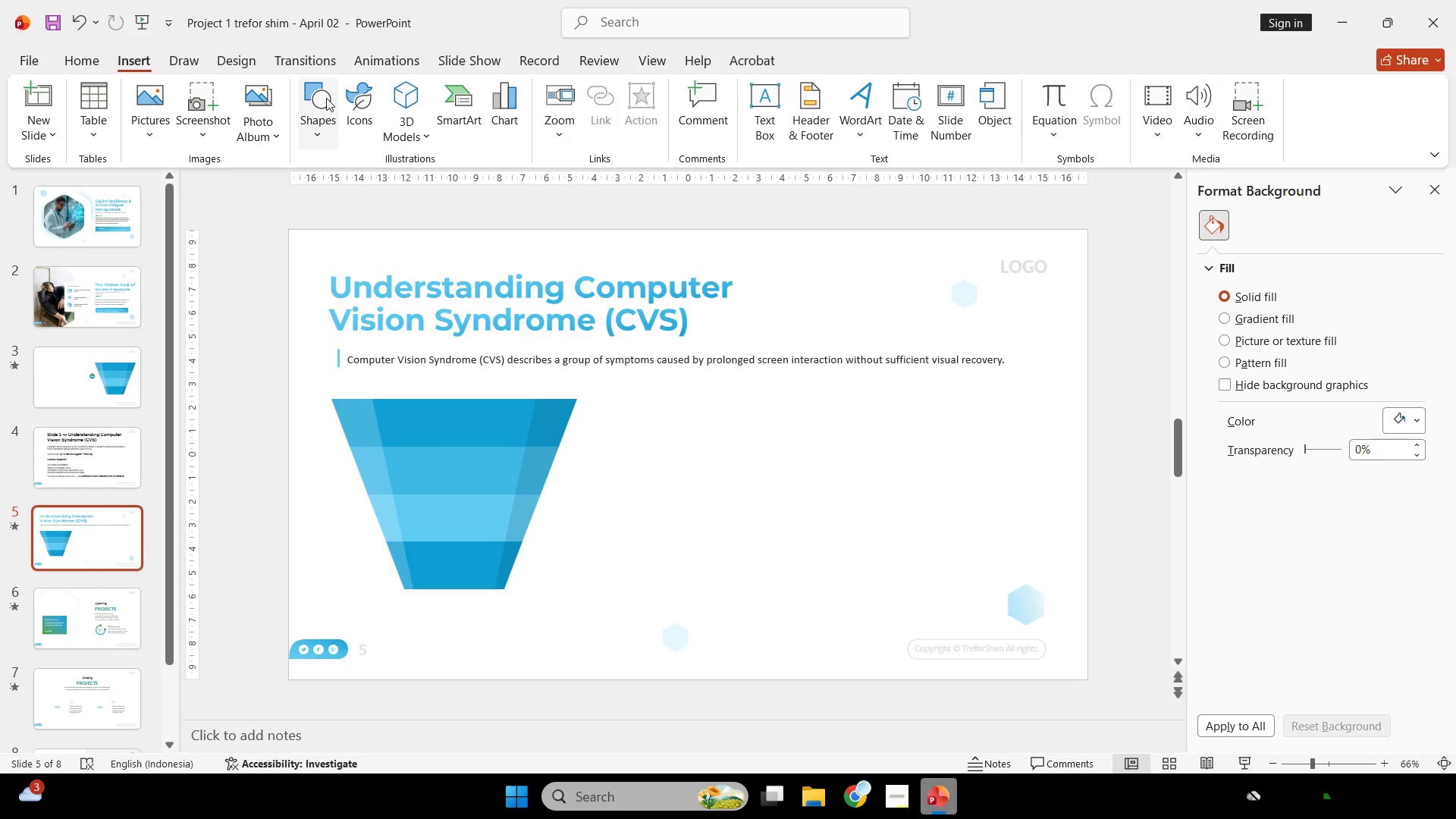 
left_click([326, 98])
 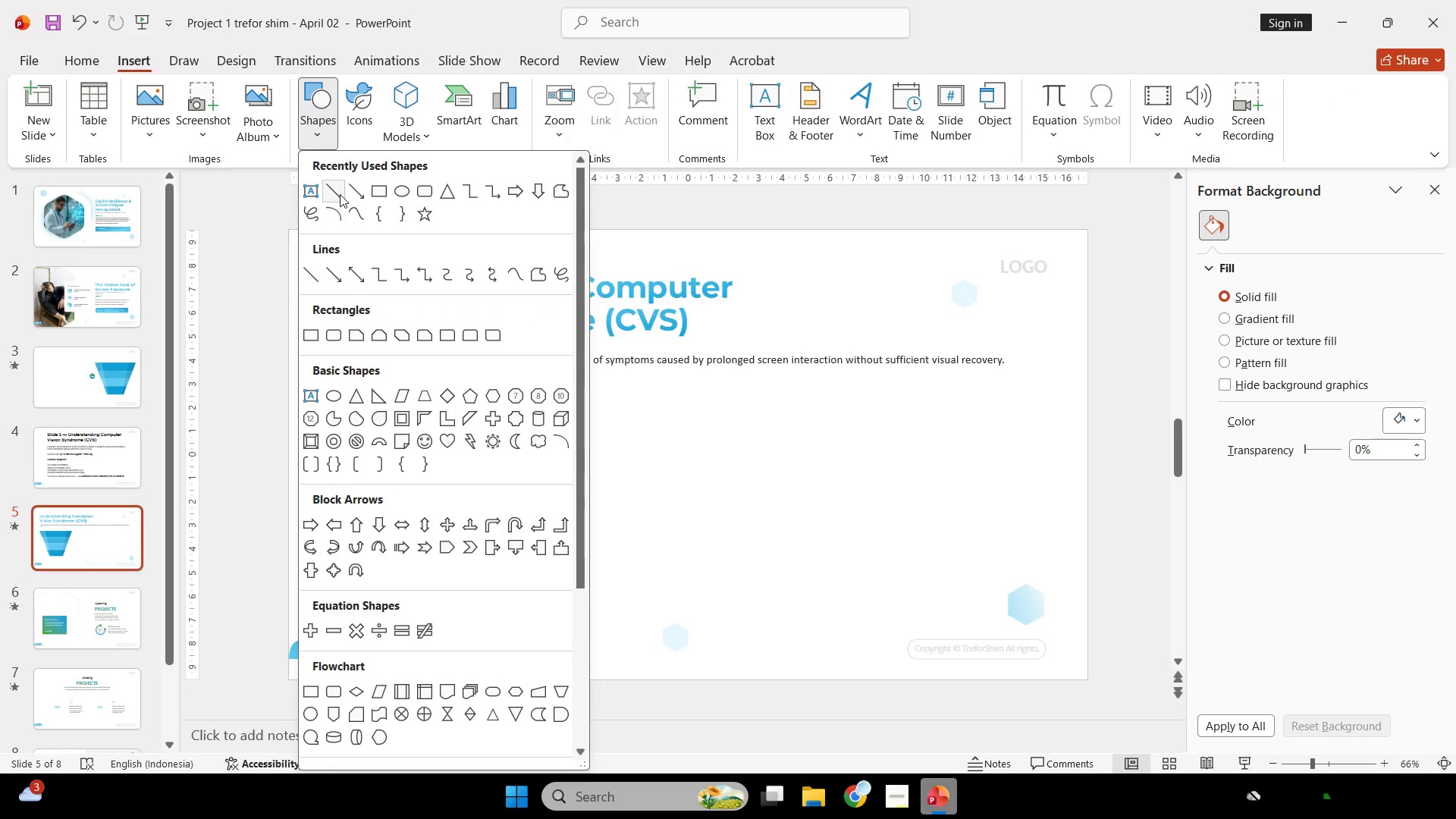 
hold_key(key=ControlLeft, duration=0.47)
 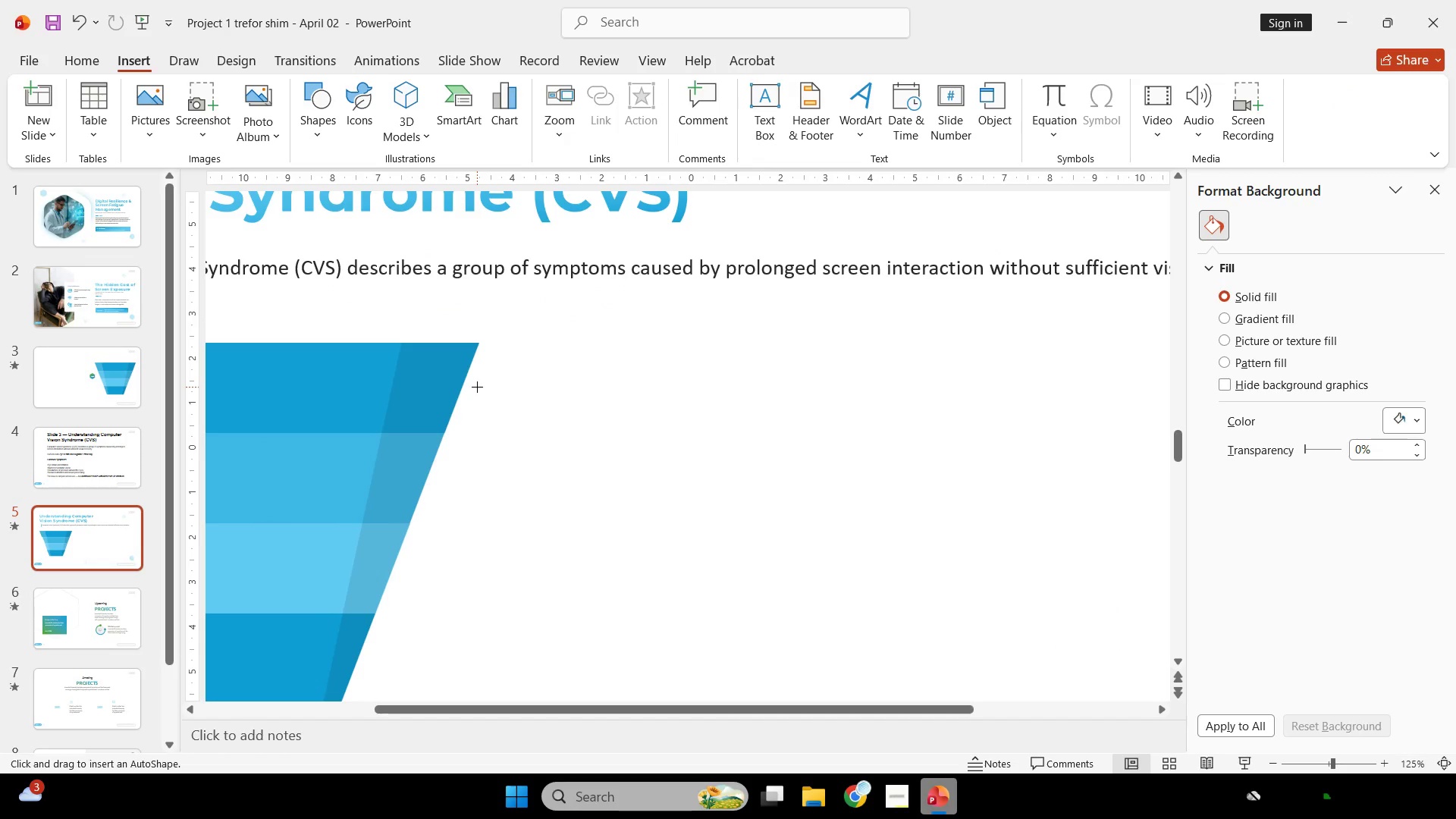 
hold_key(key=ShiftLeft, duration=1.56)
 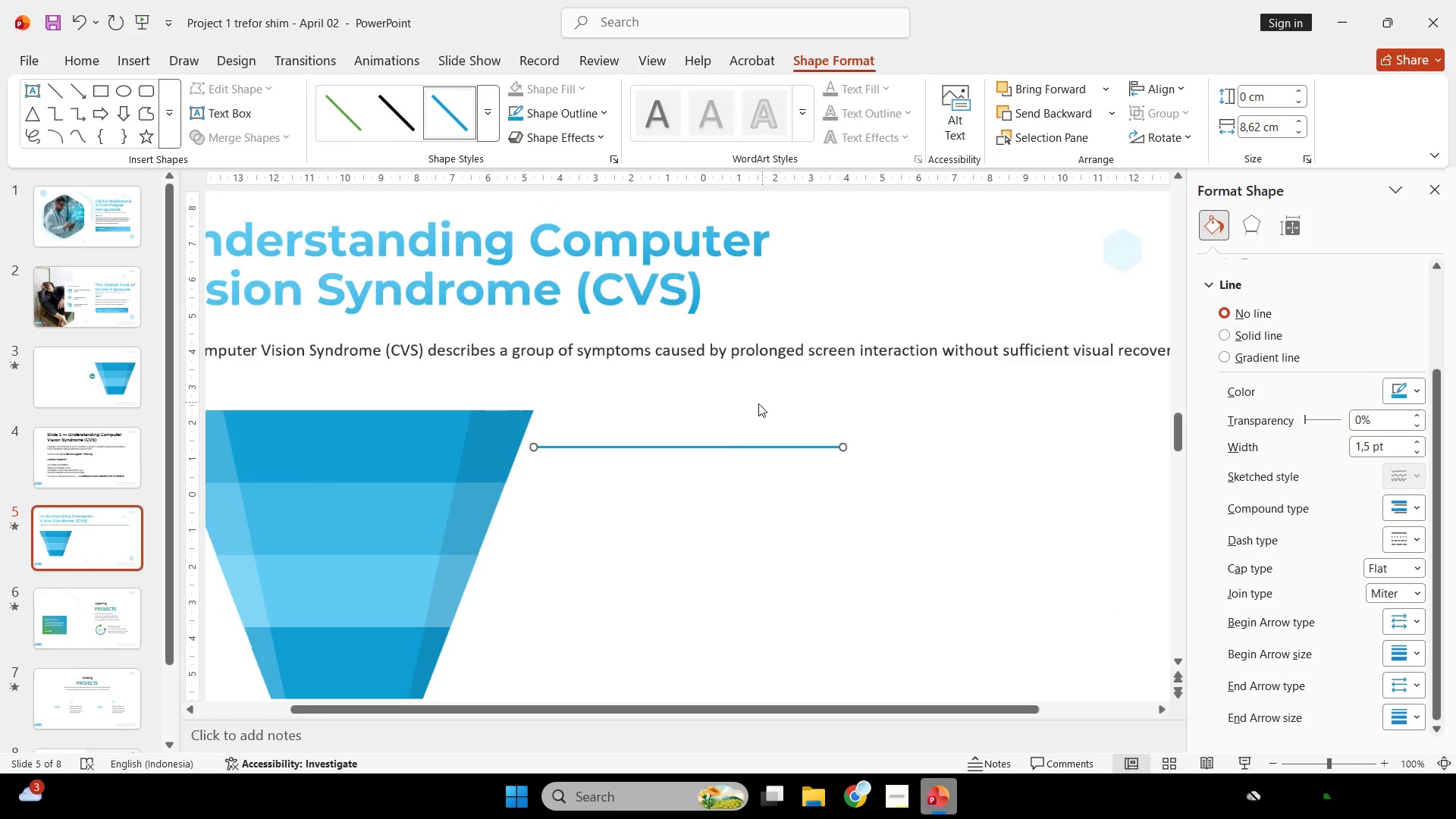 
scroll: coordinate [526, 350], scroll_direction: up, amount: 2.0
 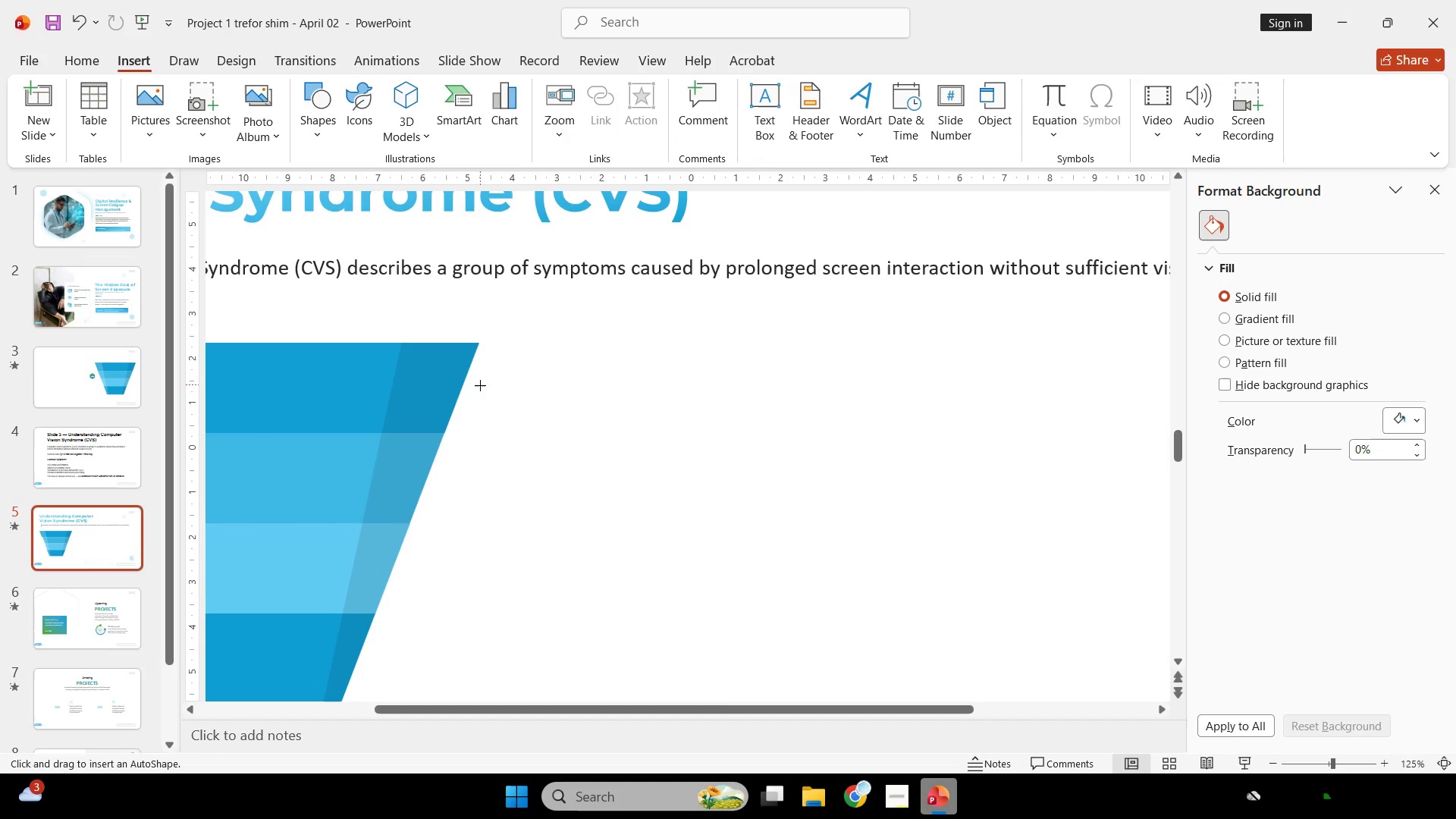 
left_click_drag(start_coordinate=[477, 387], to_coordinate=[865, 397])
 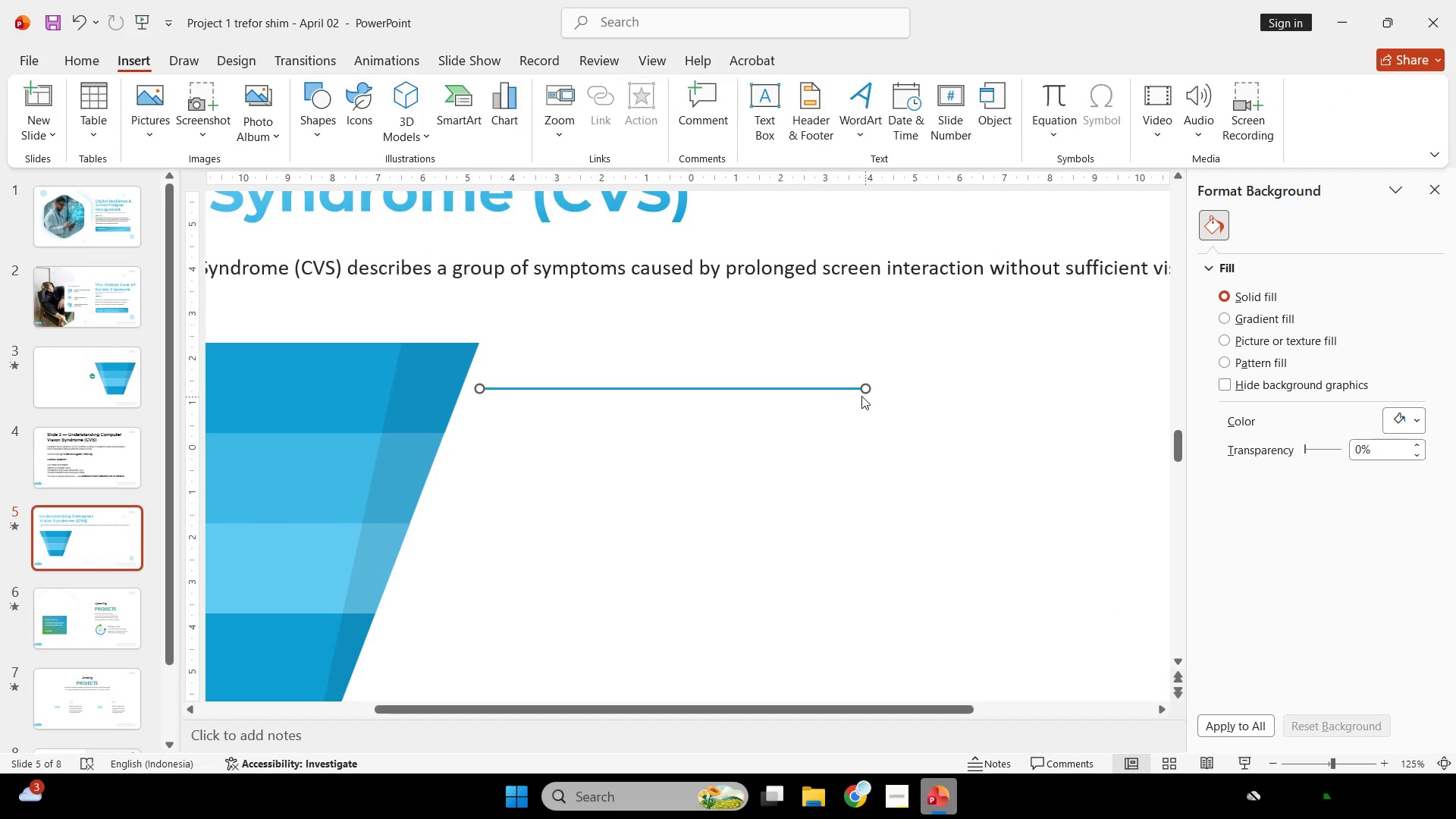 
key(Control+ControlLeft)
 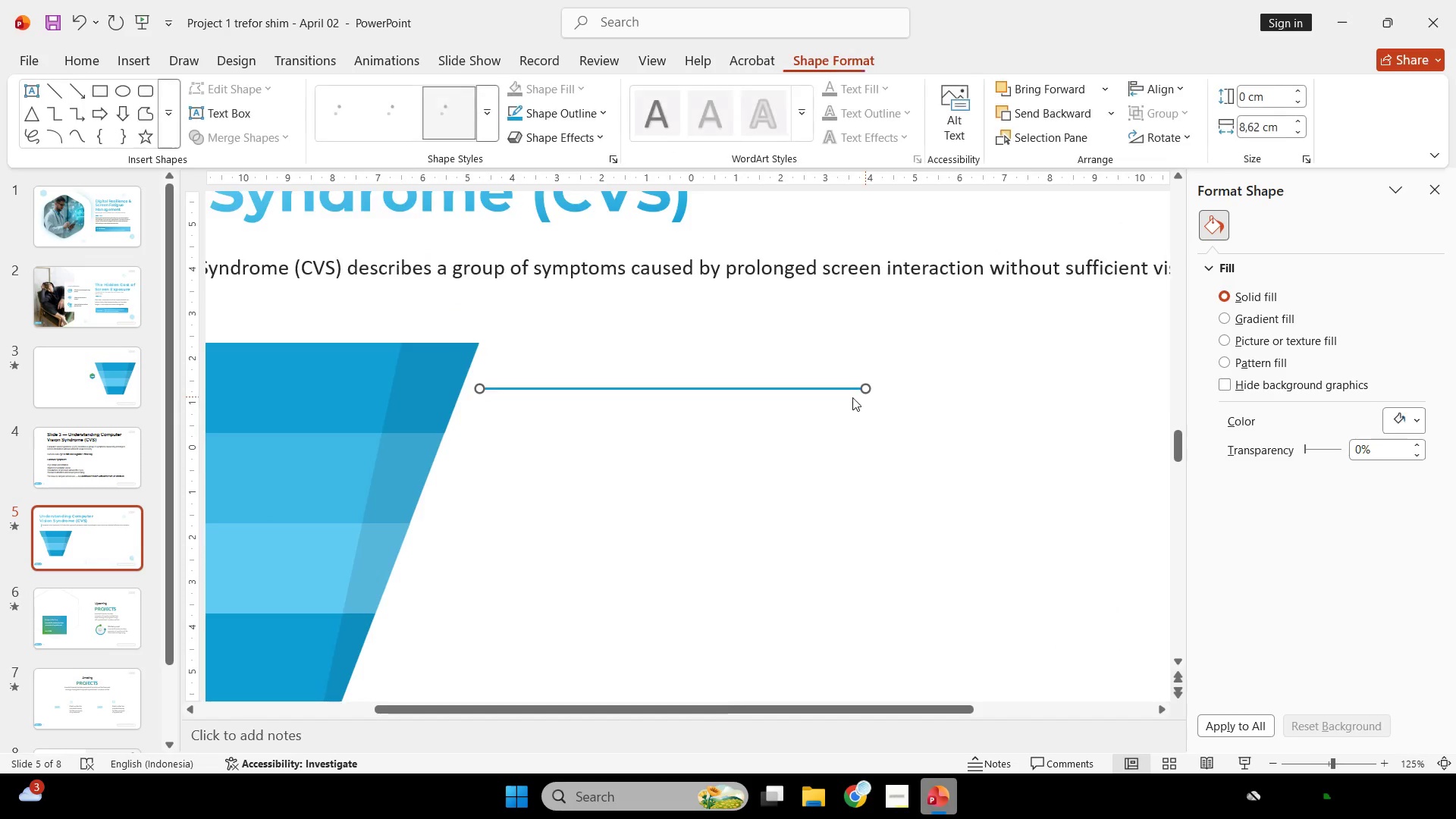 
hold_key(key=ShiftLeft, duration=1.17)
 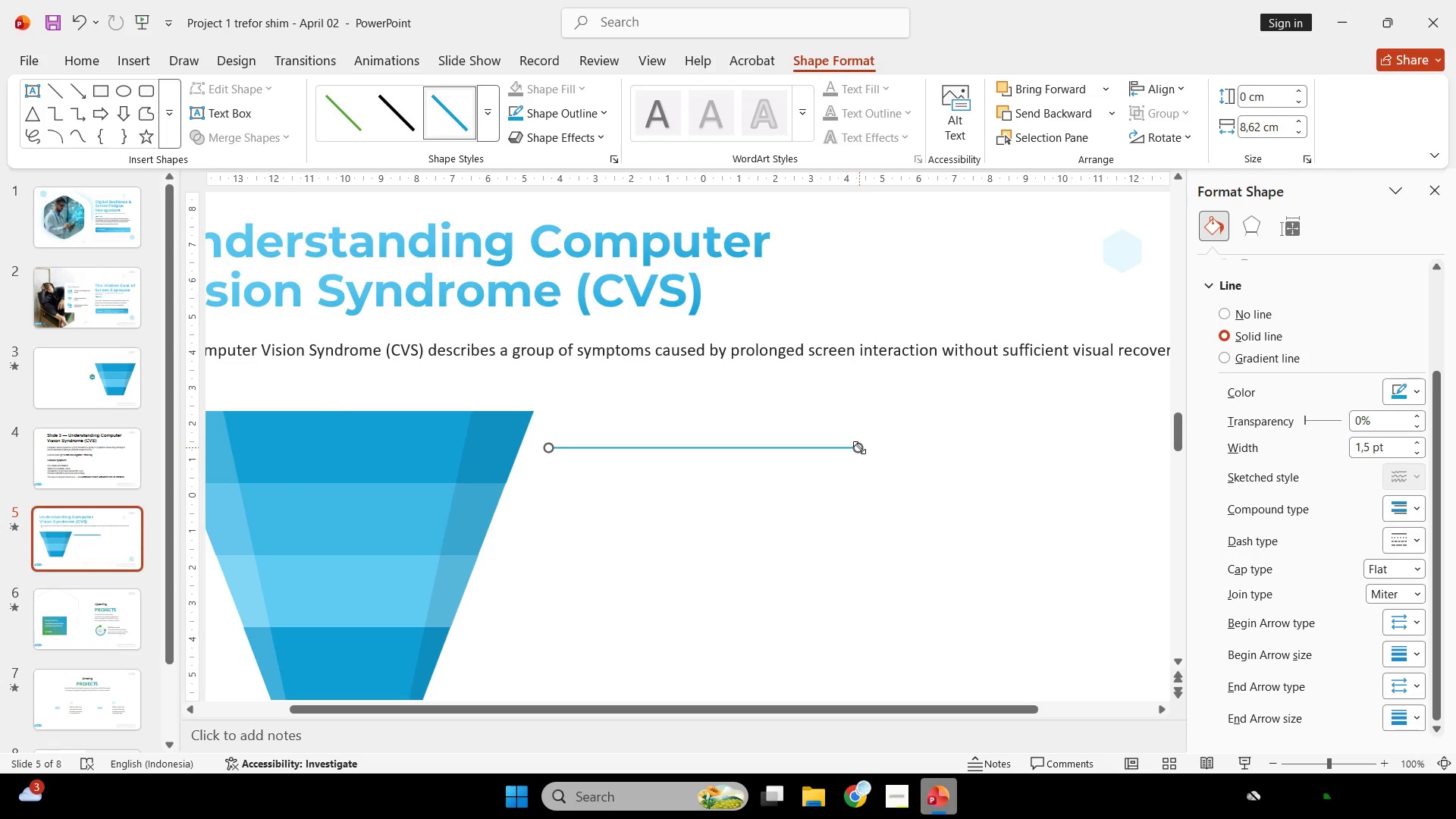 
scroll: coordinate [858, 394], scroll_direction: none, amount: 0.0
 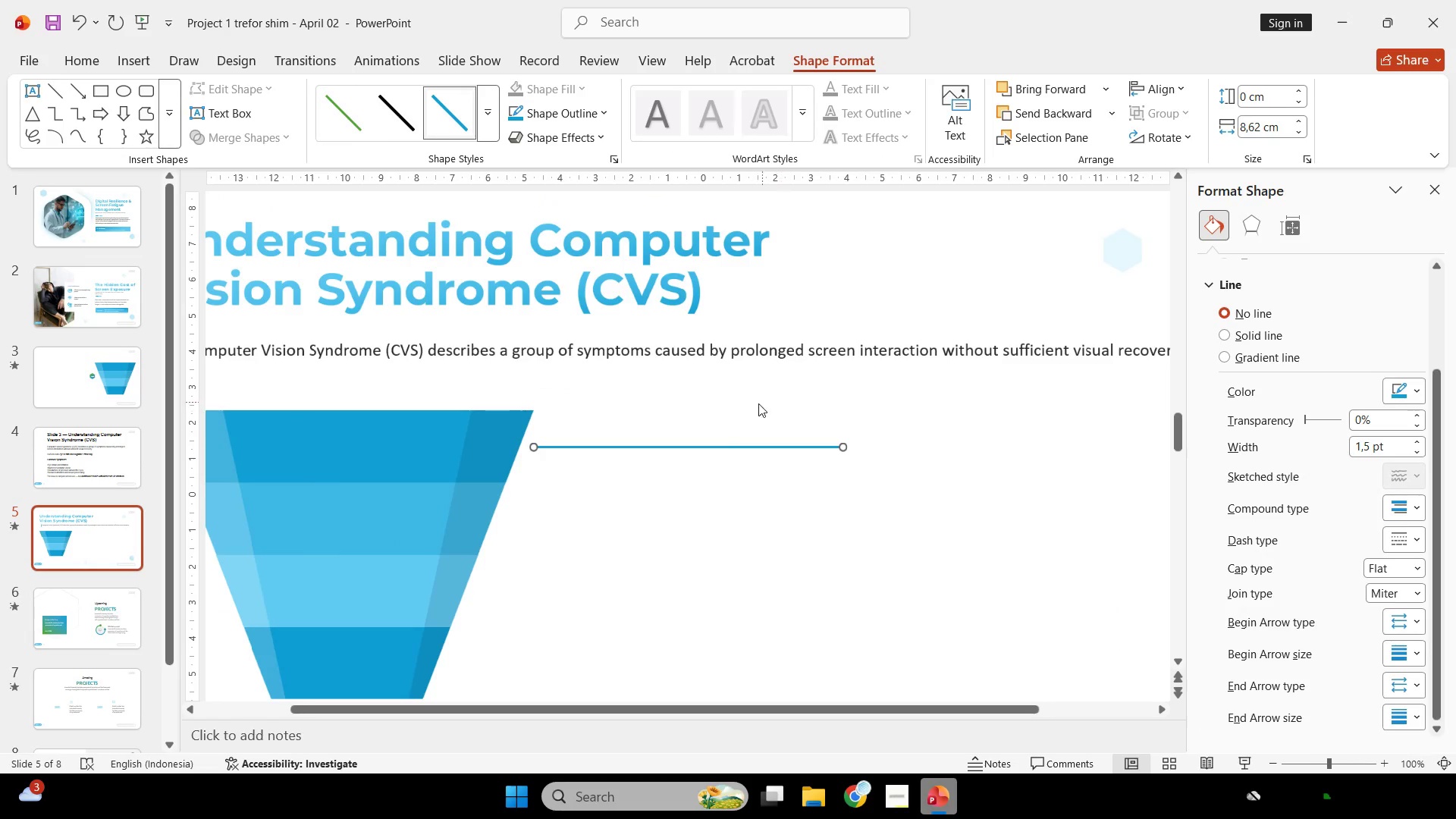 
left_click_drag(start_coordinate=[738, 444], to_coordinate=[748, 444])
 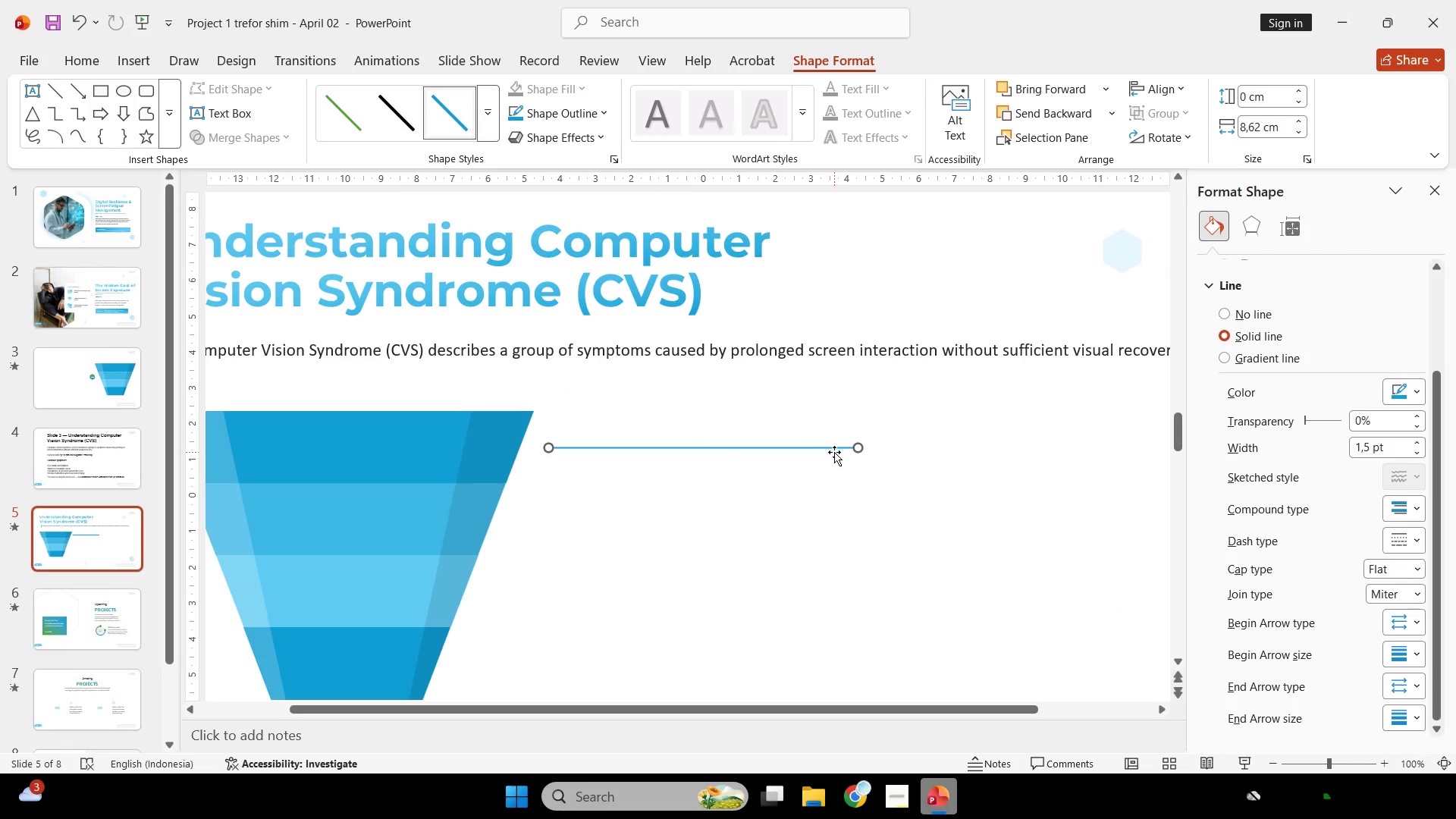 
hold_key(key=ShiftLeft, duration=1.12)
left_click_drag(start_coordinate=[859, 447], to_coordinate=[781, 449])
 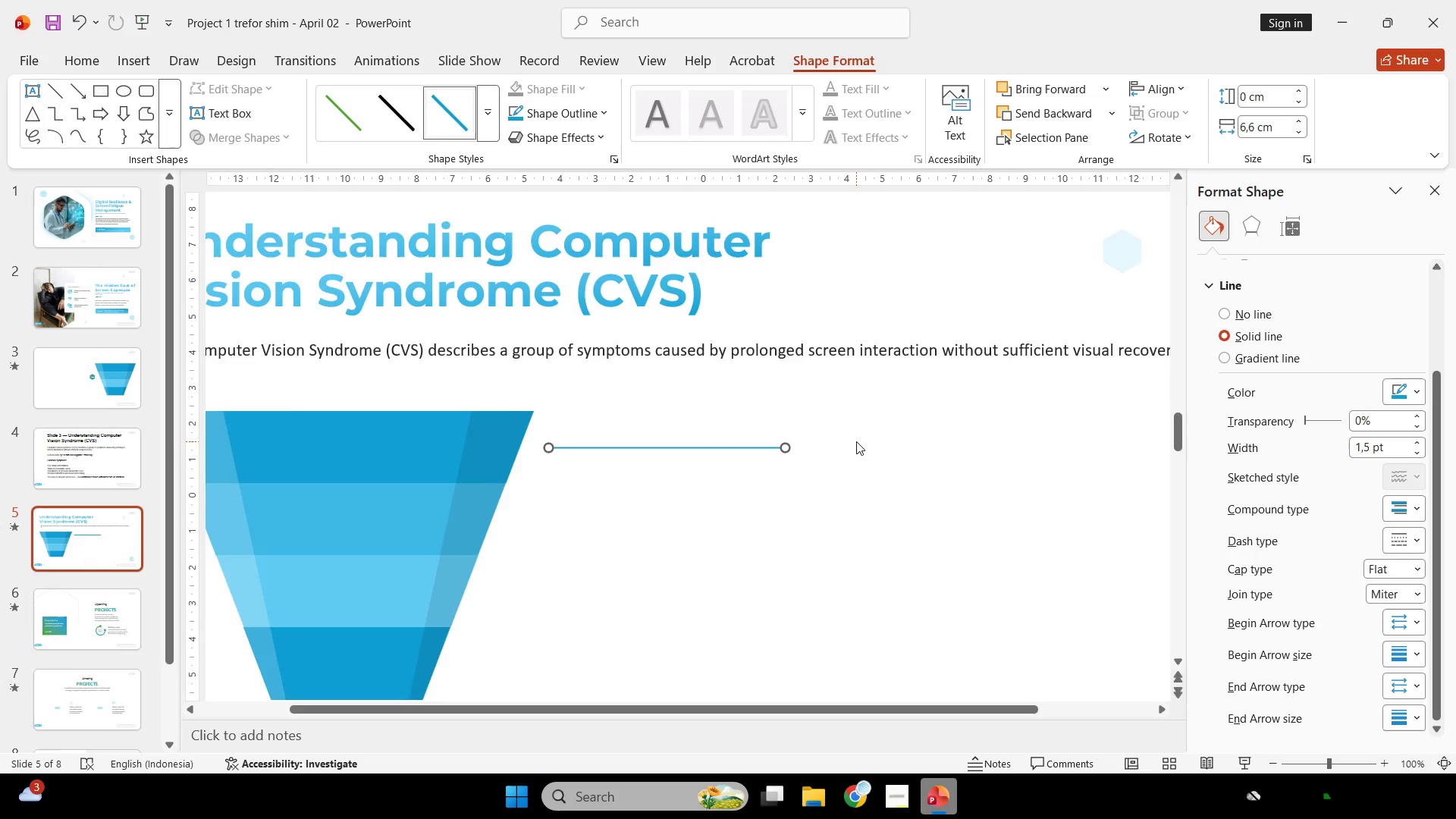 
hold_key(key=ControlLeft, duration=0.36)
 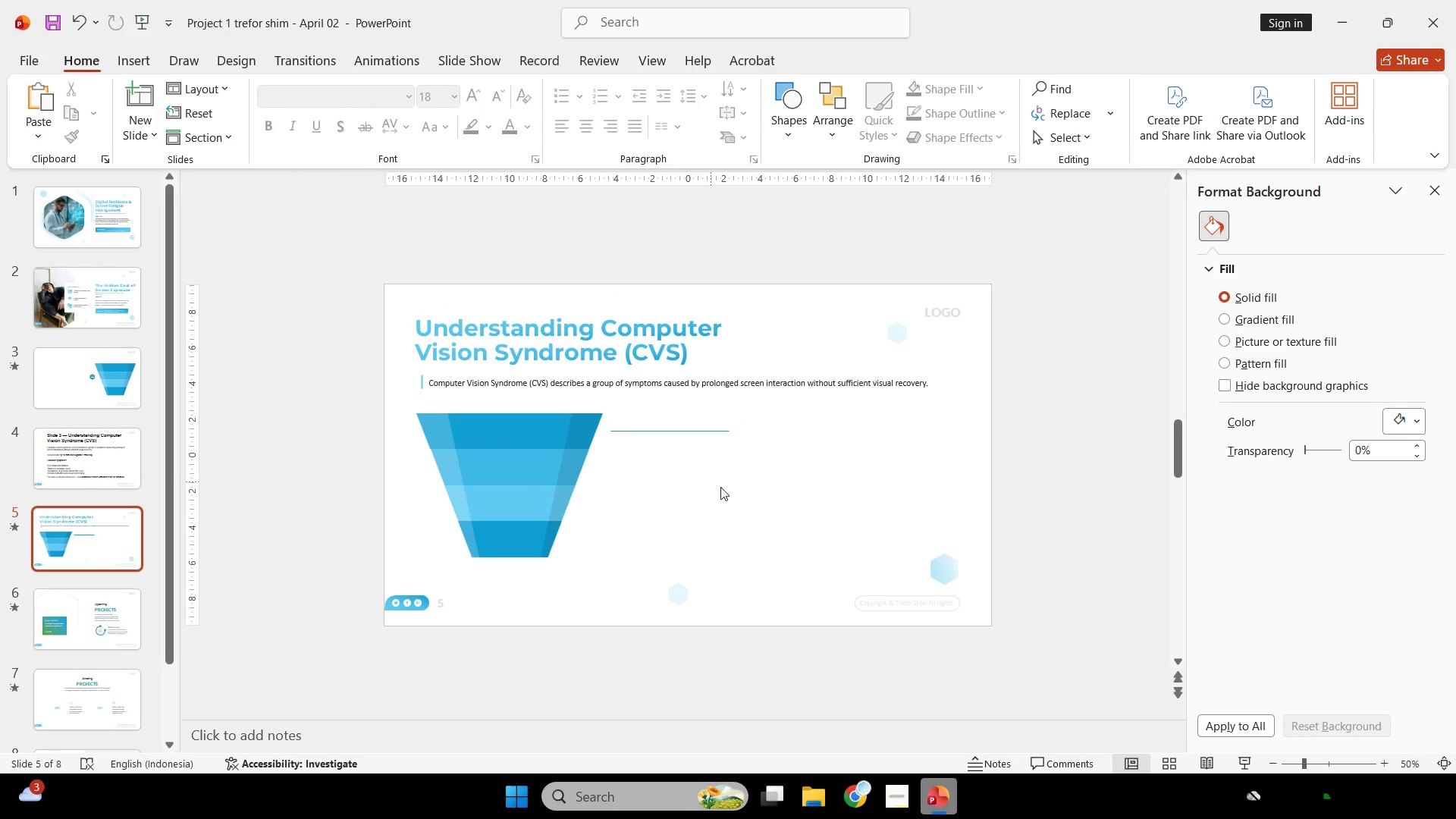 
left_click([864, 485])
 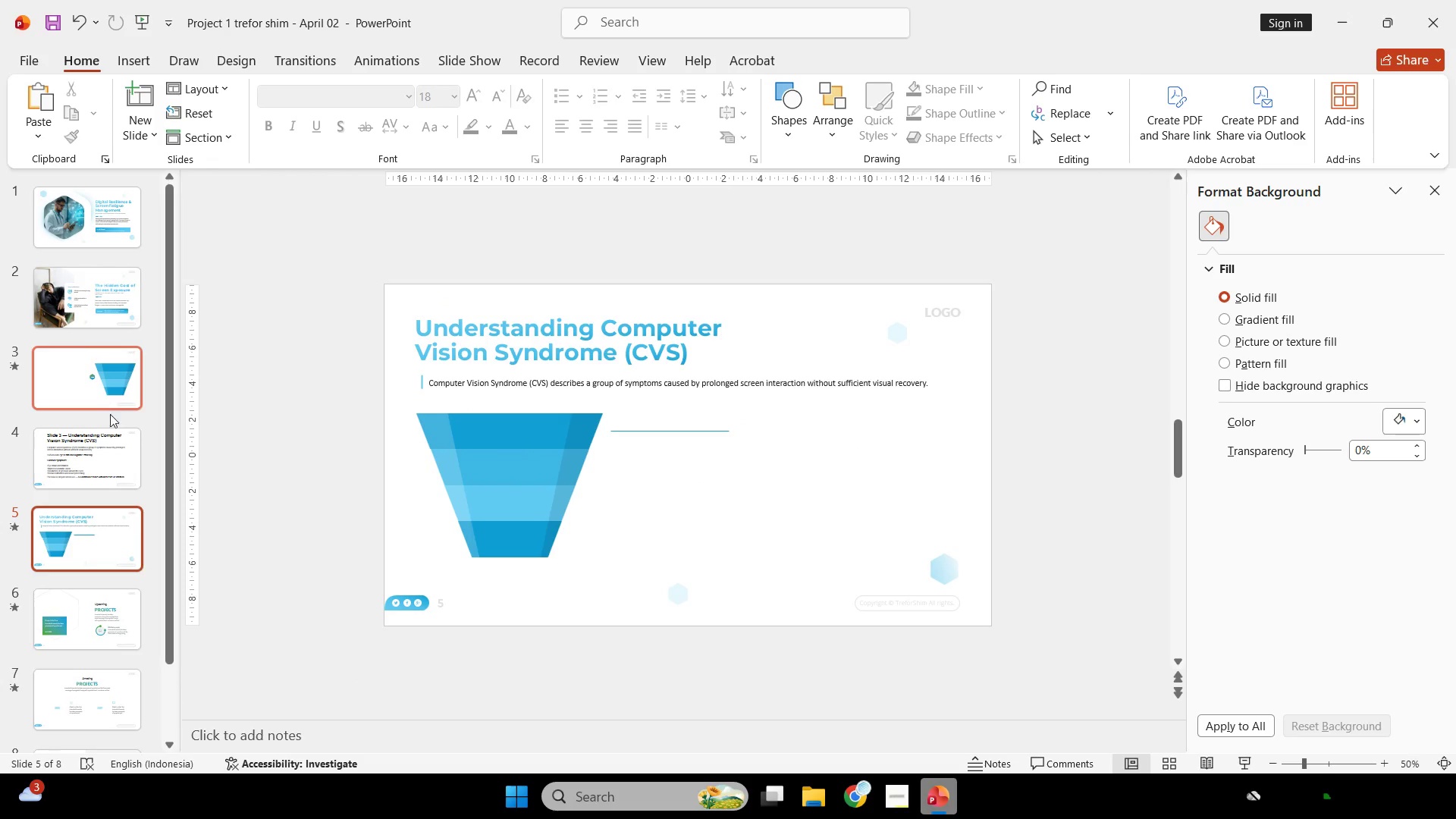 
scroll: coordinate [857, 442], scroll_direction: down, amount: 3.0
 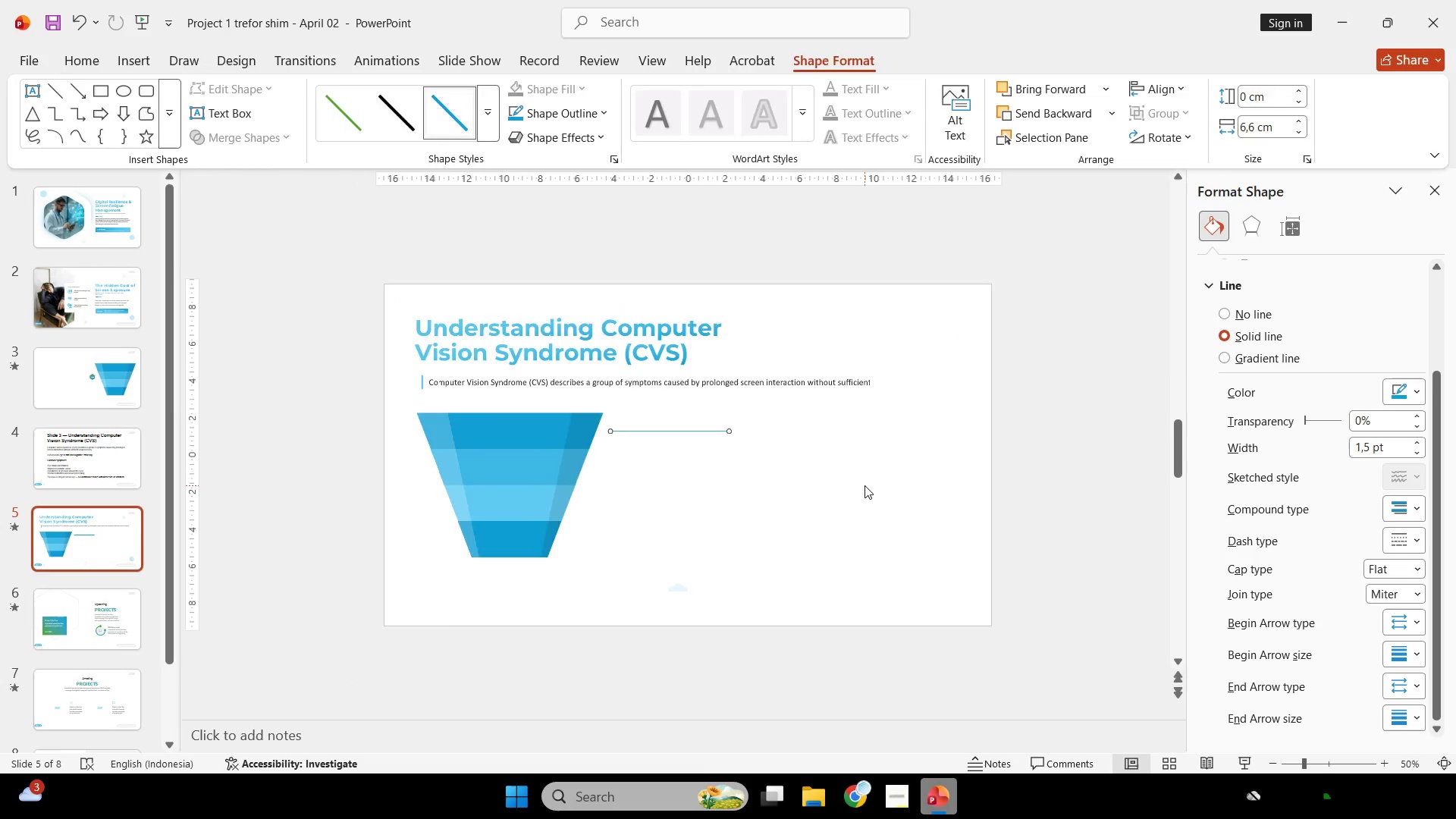 
left_click([110, 446])
 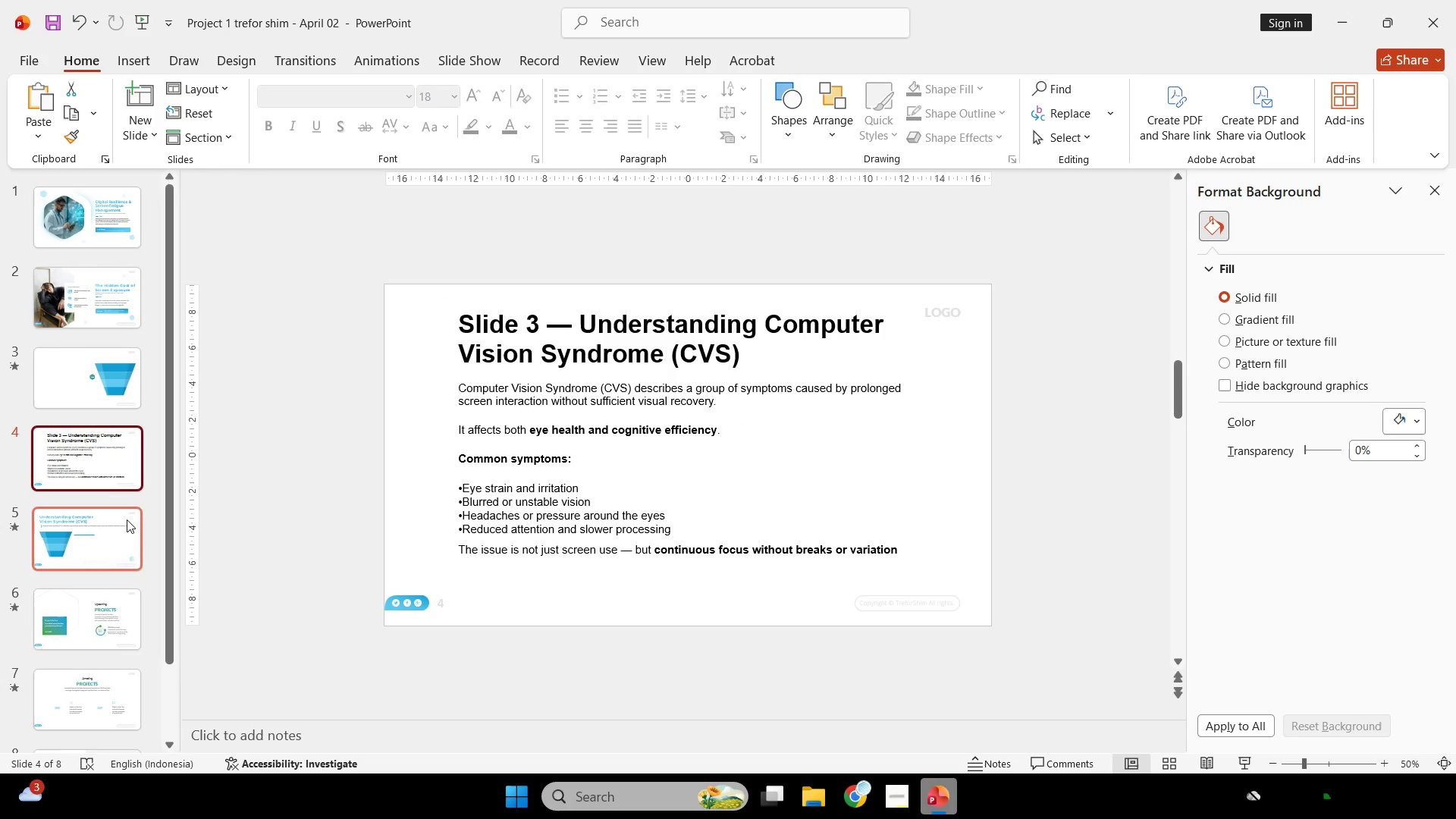 
mouse_move([143, 818])
 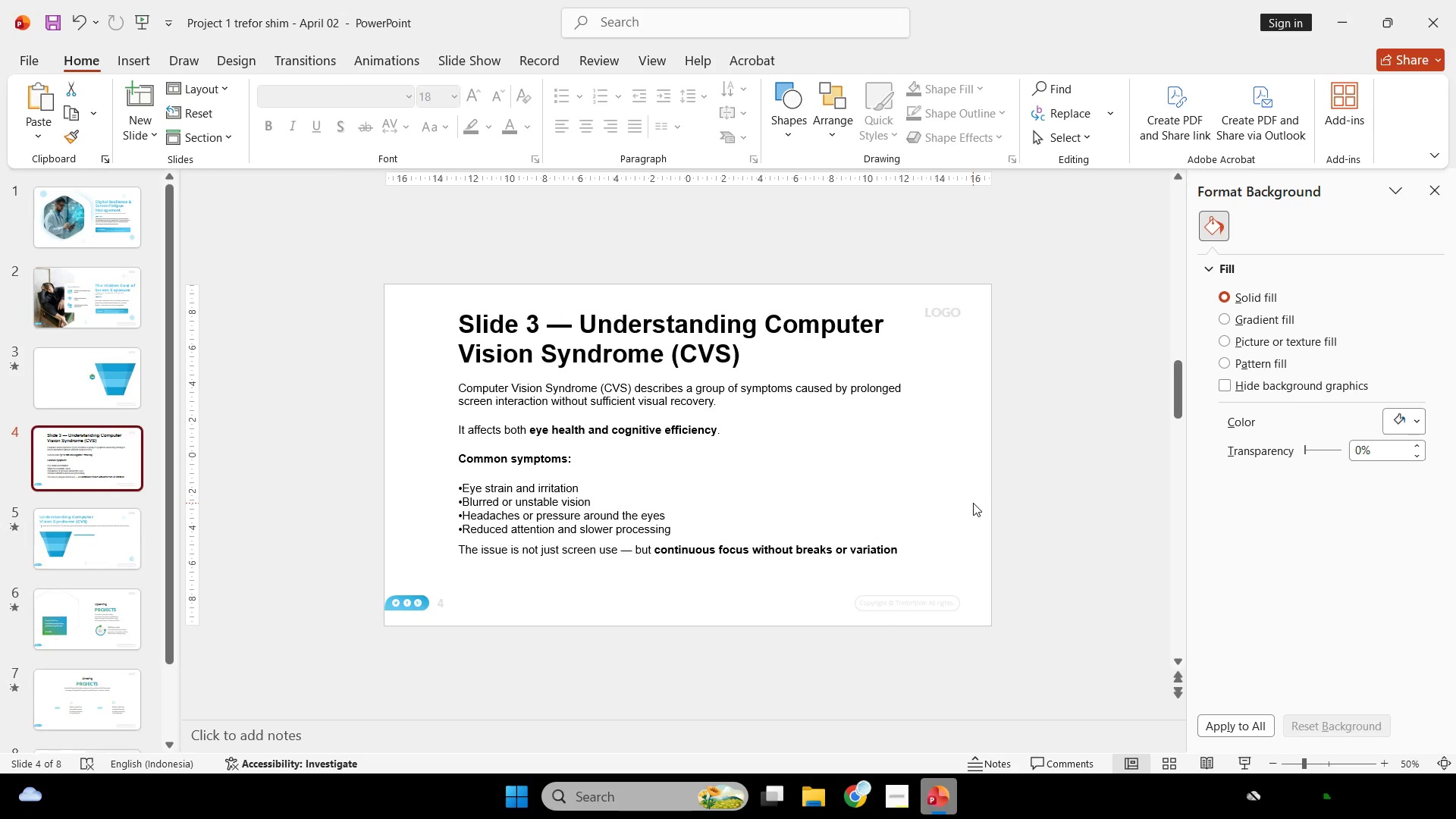 
wait(7.67)
 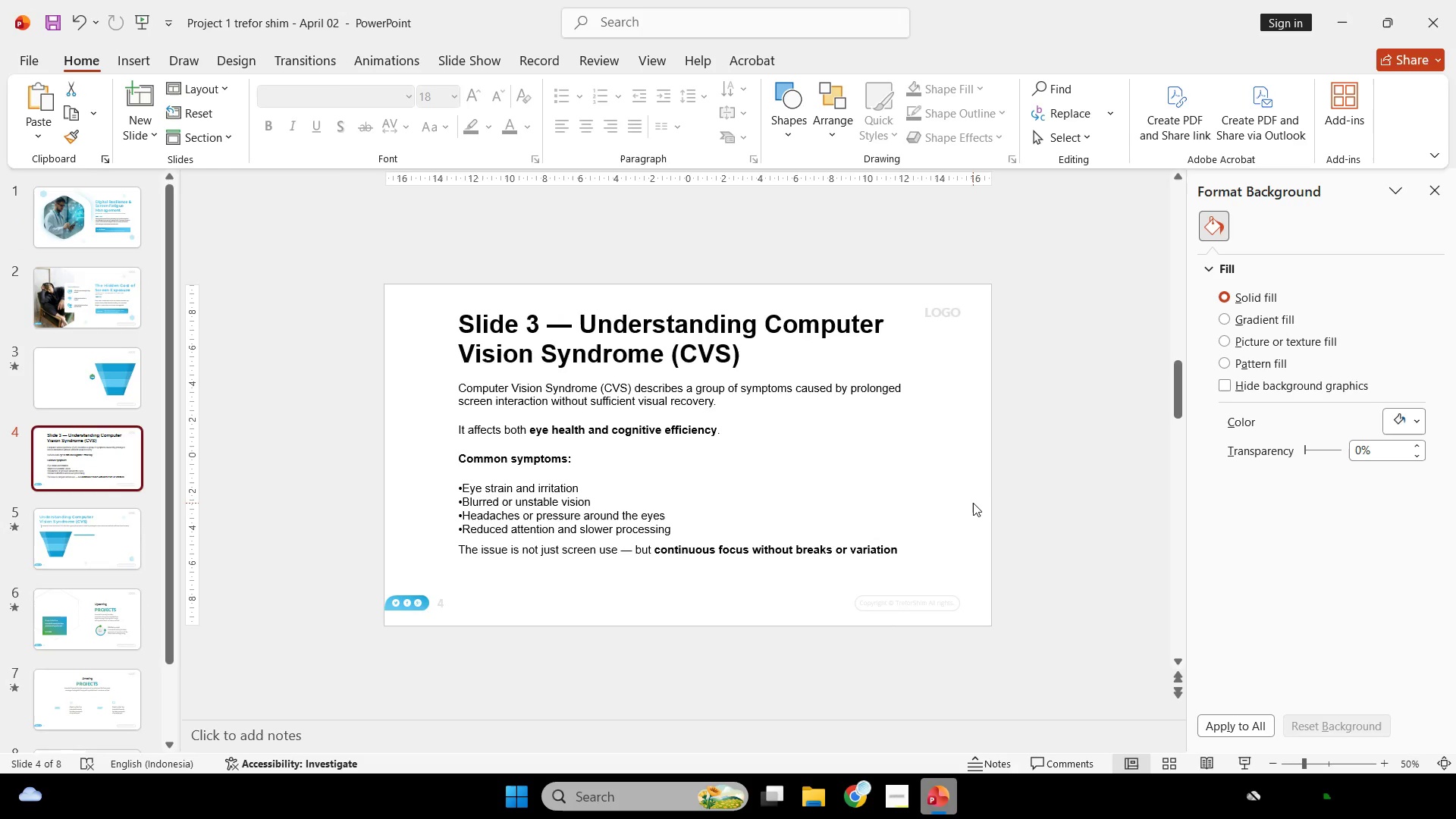 
left_click_drag(start_coordinate=[728, 435], to_coordinate=[396, 444])
 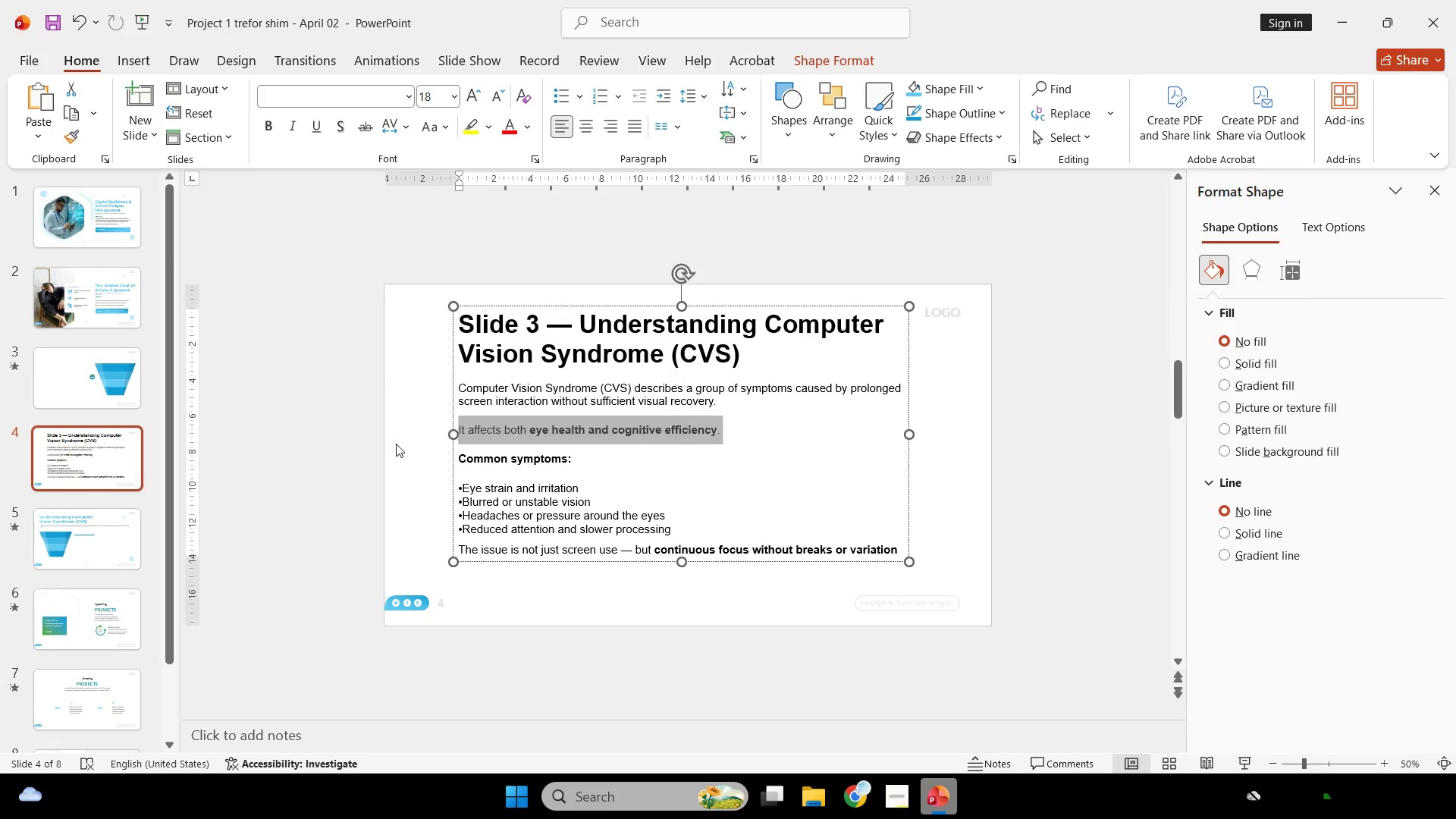 
key(Control+C)
 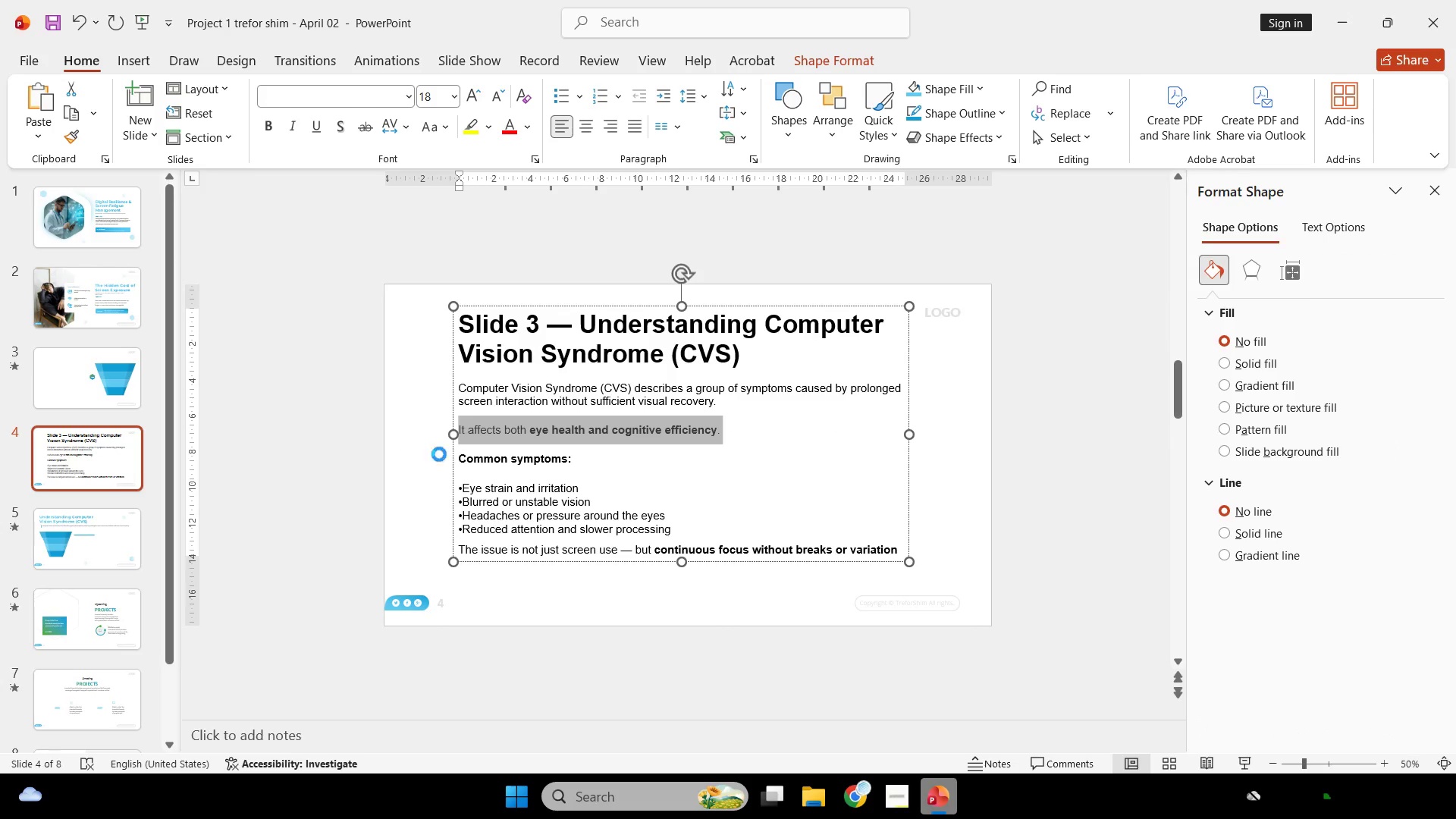 
key(Control+C)
 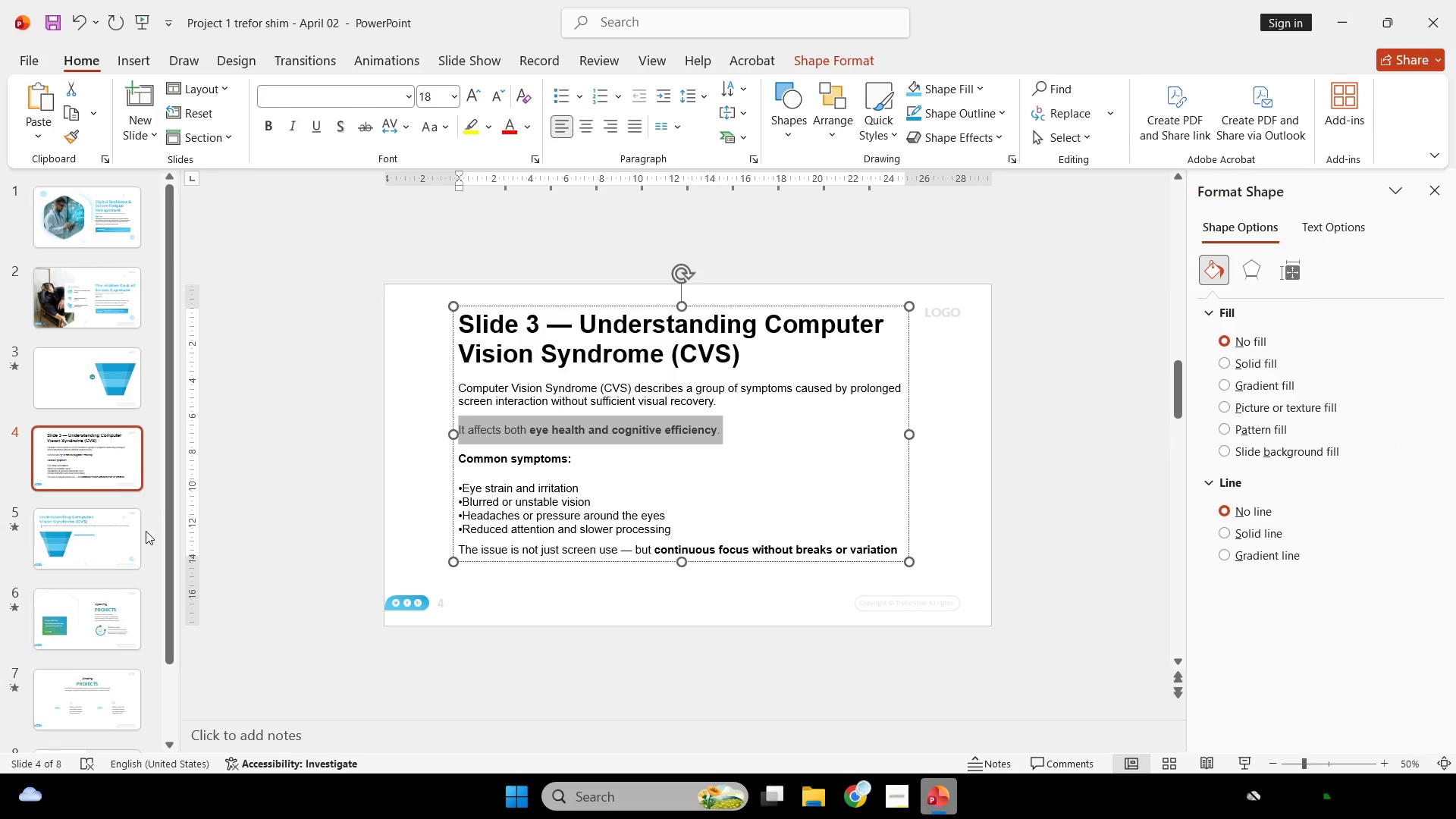 
left_click([145, 531])
 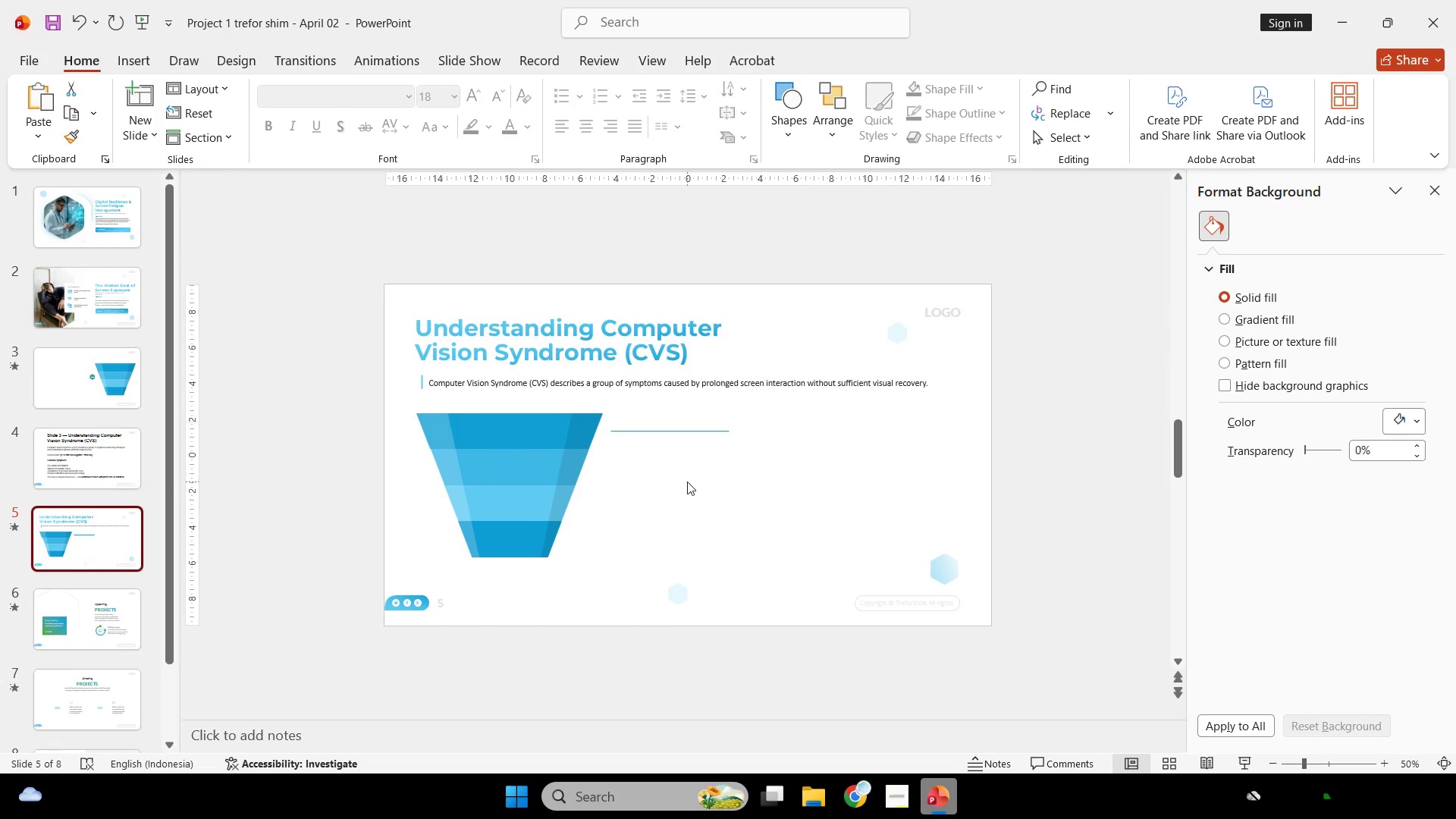 
left_click([677, 386])
 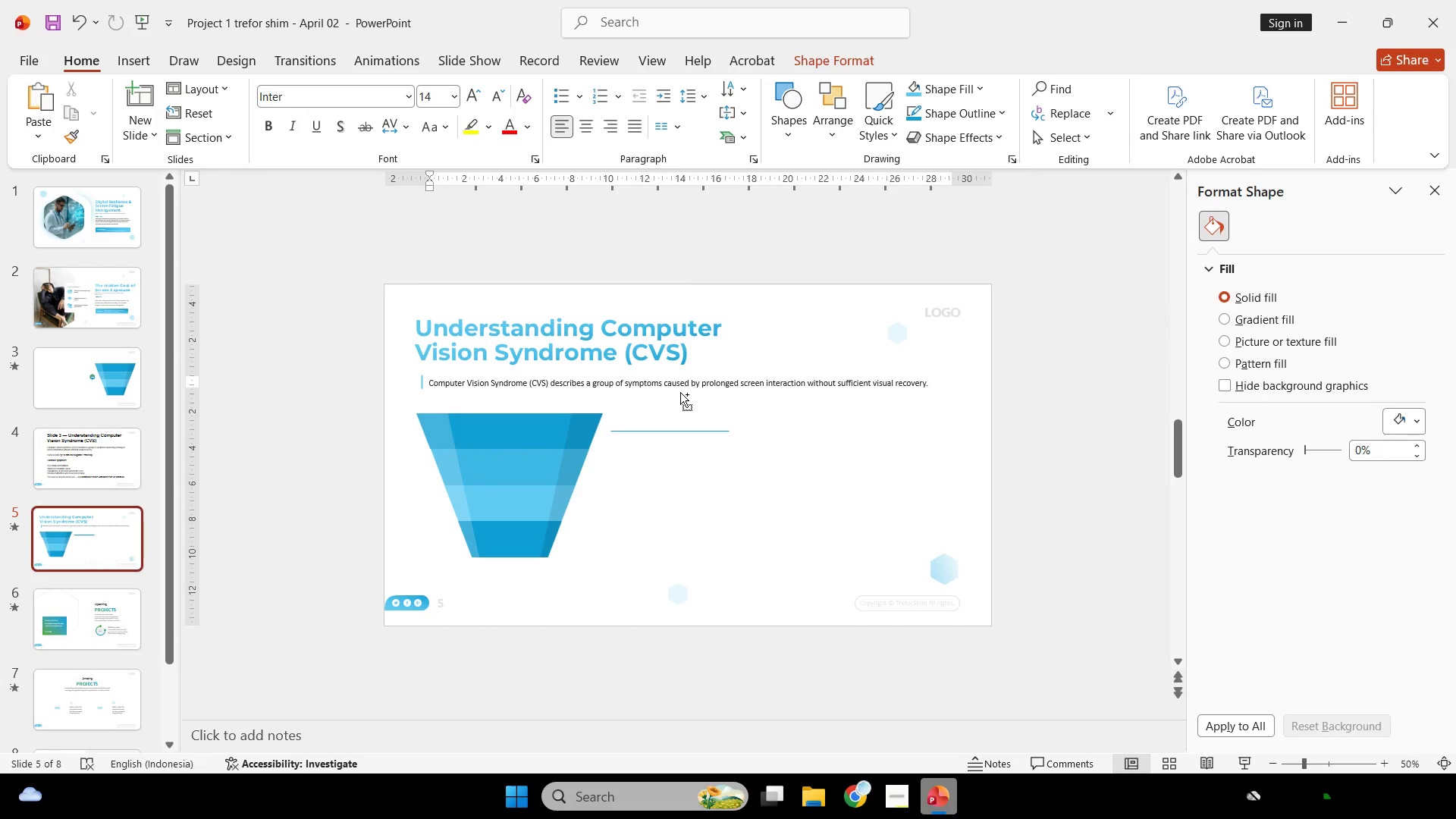 
hold_key(key=ControlLeft, duration=1.41)
hold_key(key=ShiftLeft, duration=1.33)
left_click_drag(start_coordinate=[723, 391], to_coordinate=[730, 429])
 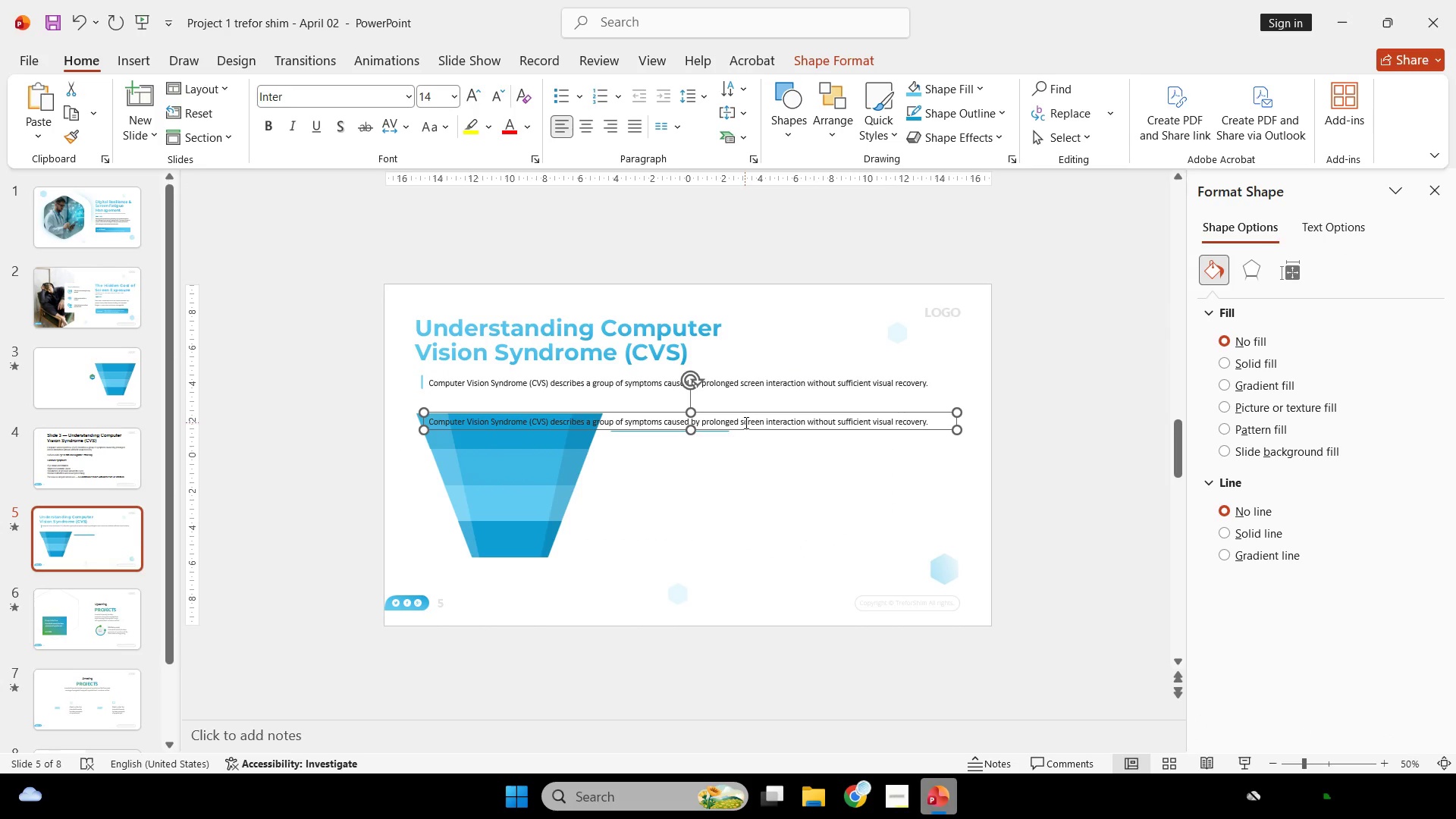 
left_click([745, 422])
 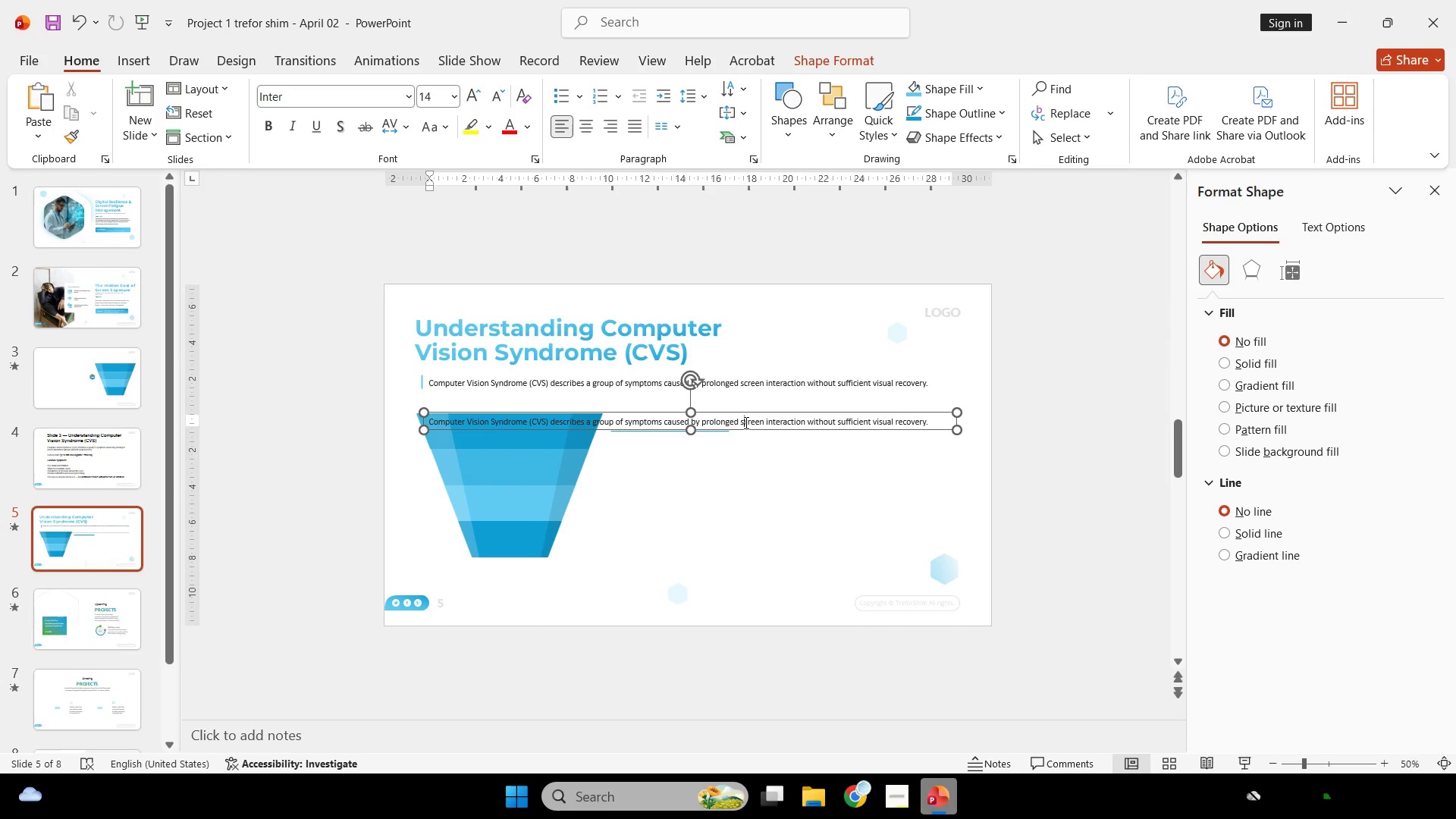 
key(Control+A)
 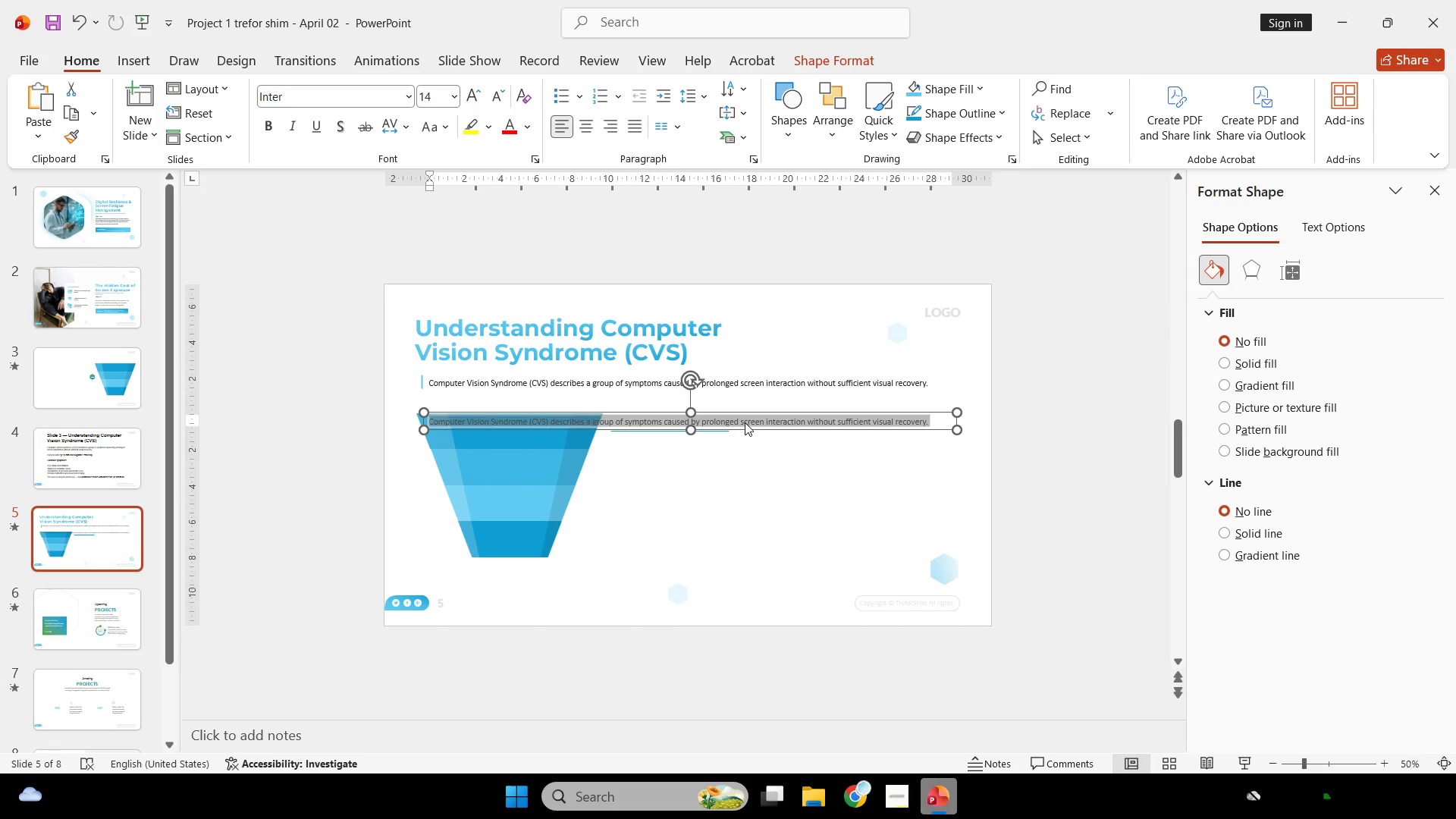 
right_click([745, 422])
 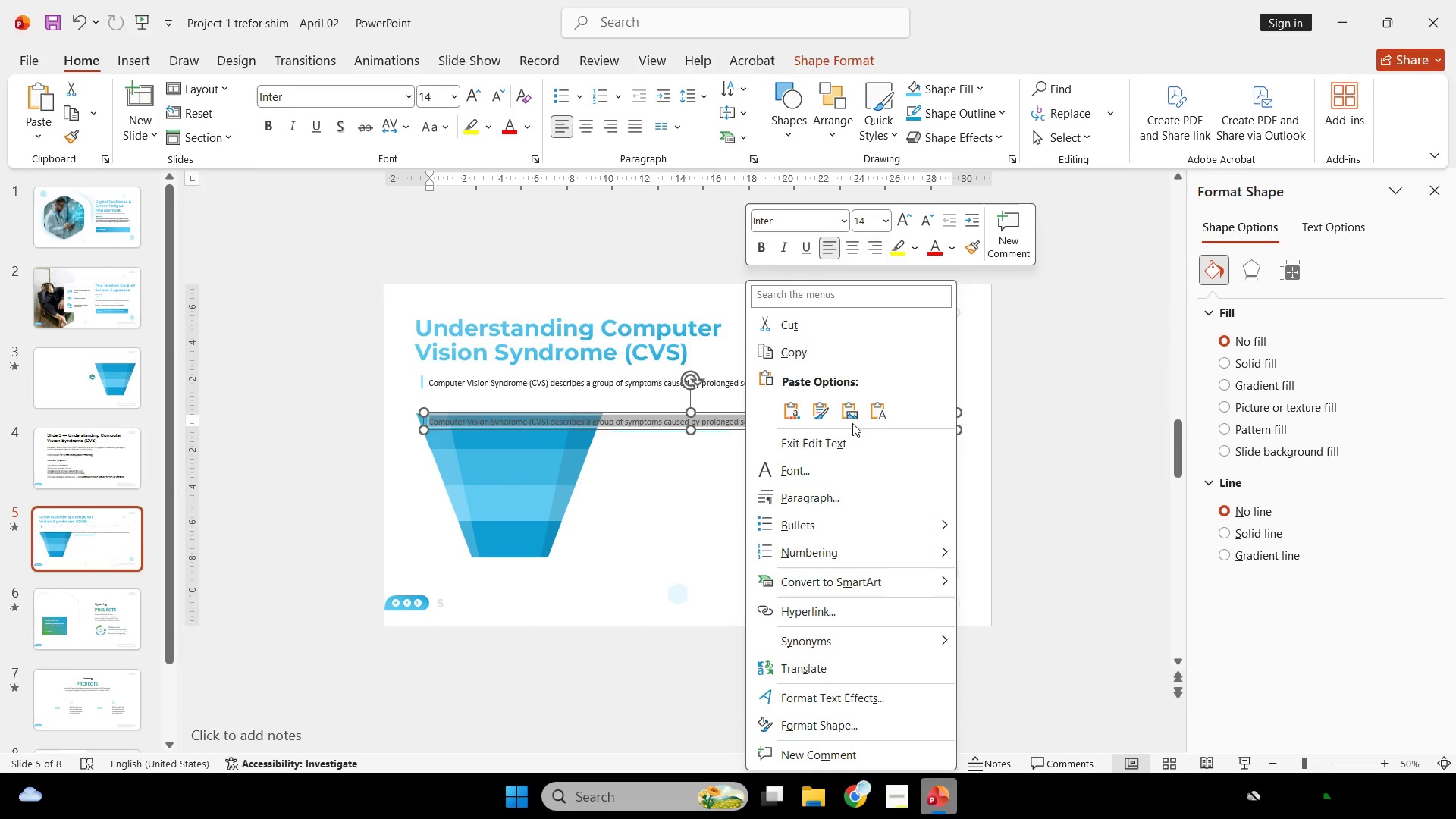 
left_click([865, 413])
 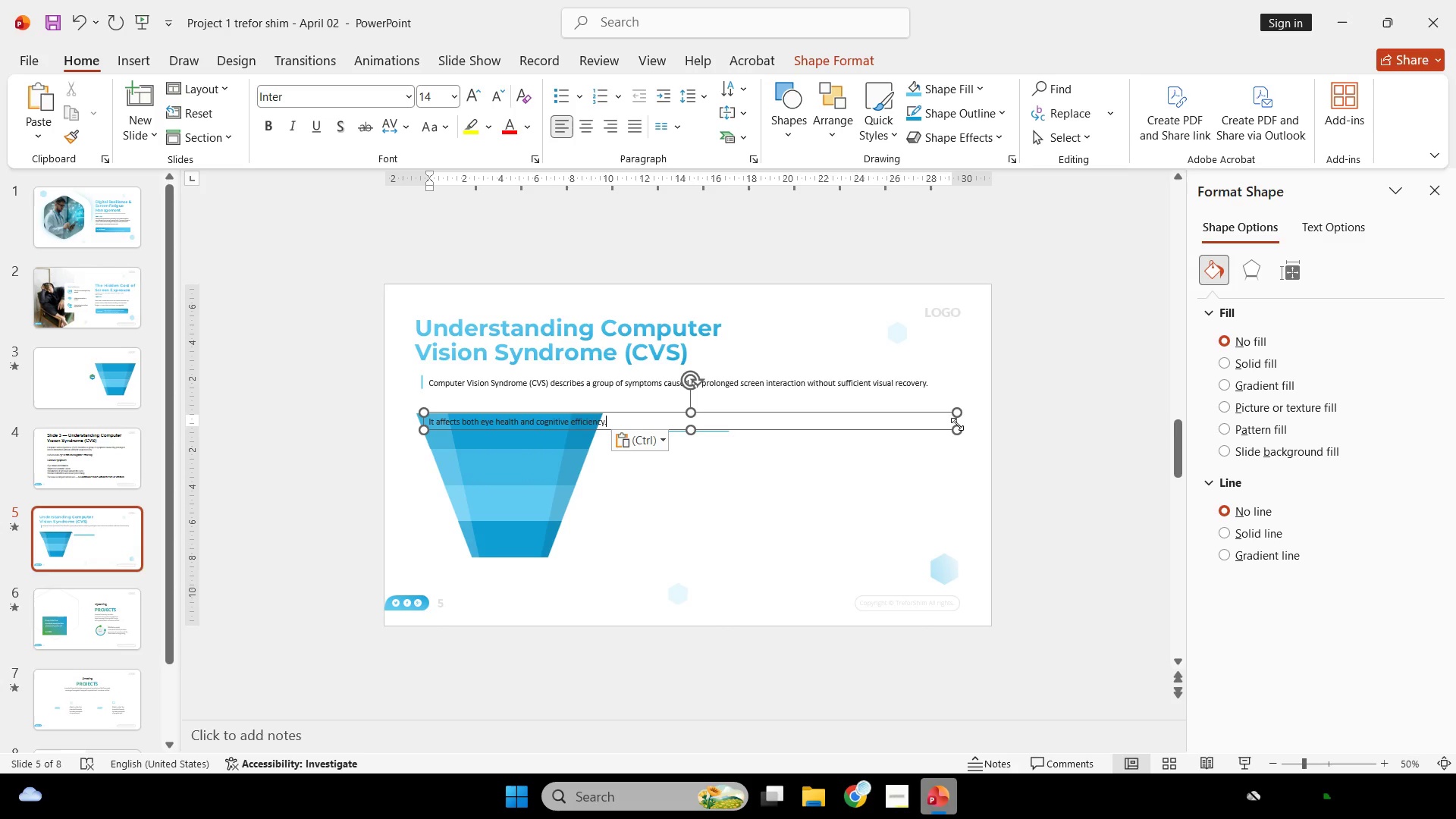 
hold_key(key=ShiftLeft, duration=0.52)
left_click_drag(start_coordinate=[959, 428], to_coordinate=[620, 429])
 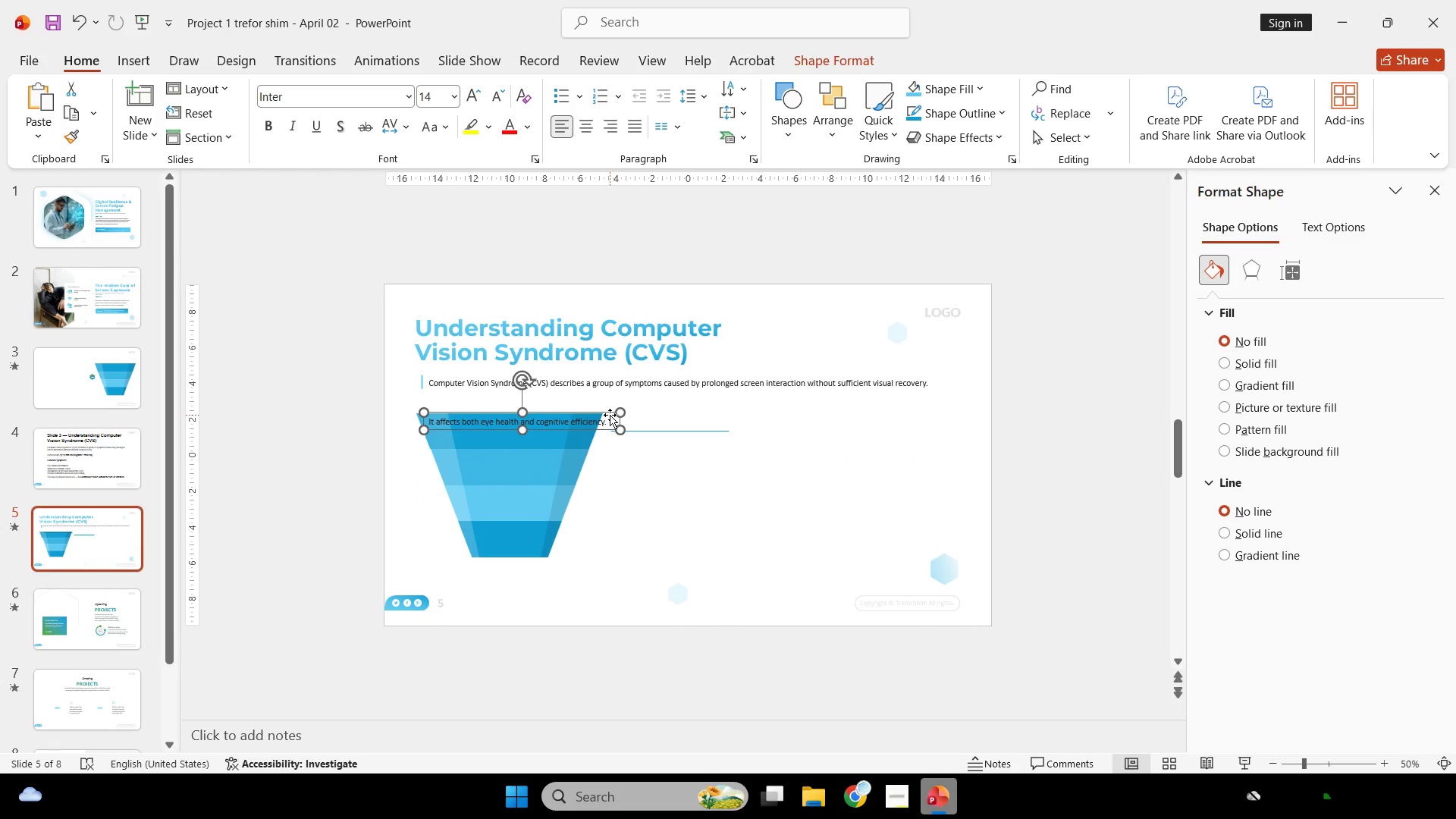 
left_click_drag(start_coordinate=[610, 415], to_coordinate=[946, 411])
 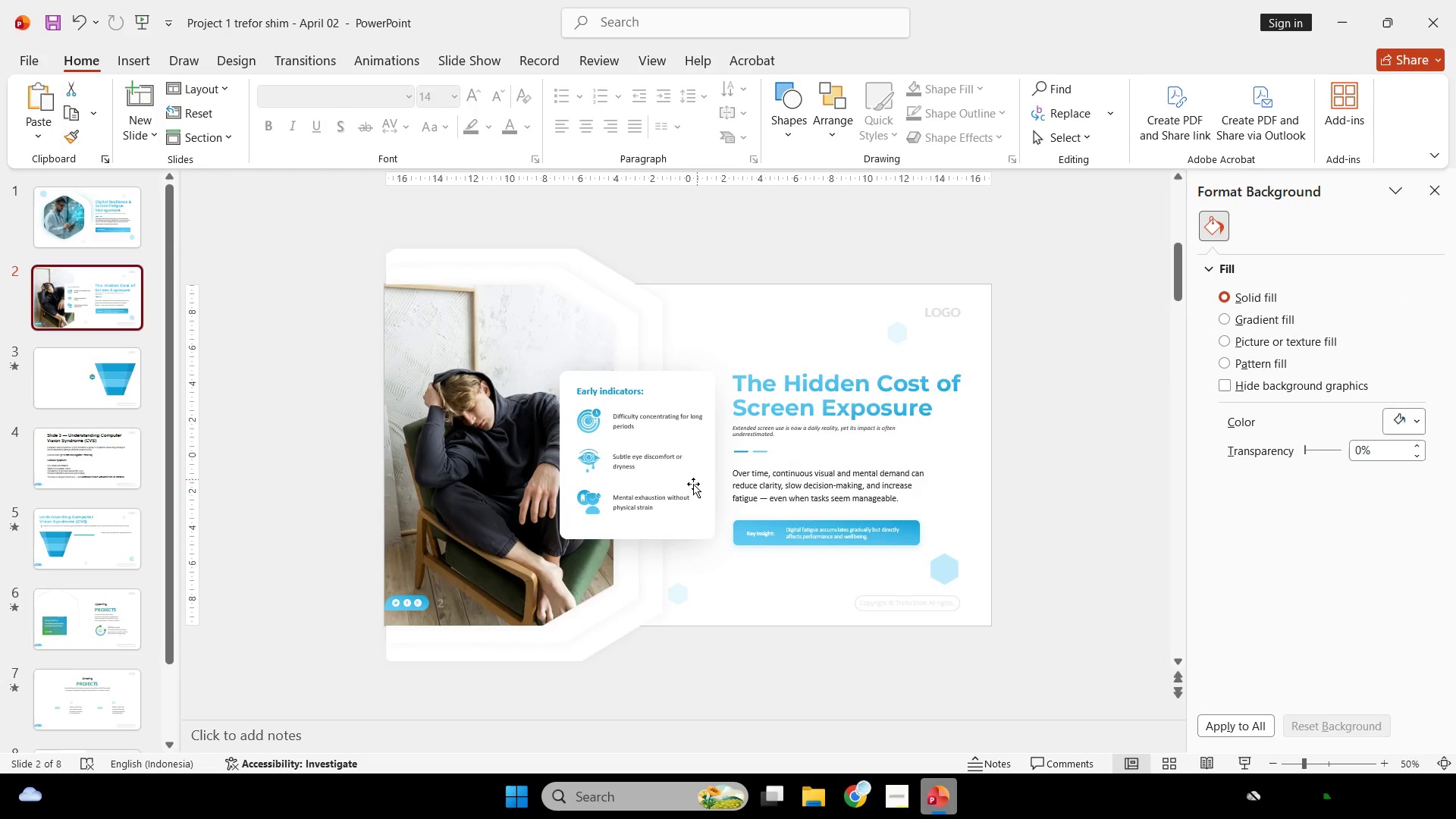 
left_click([695, 532])
 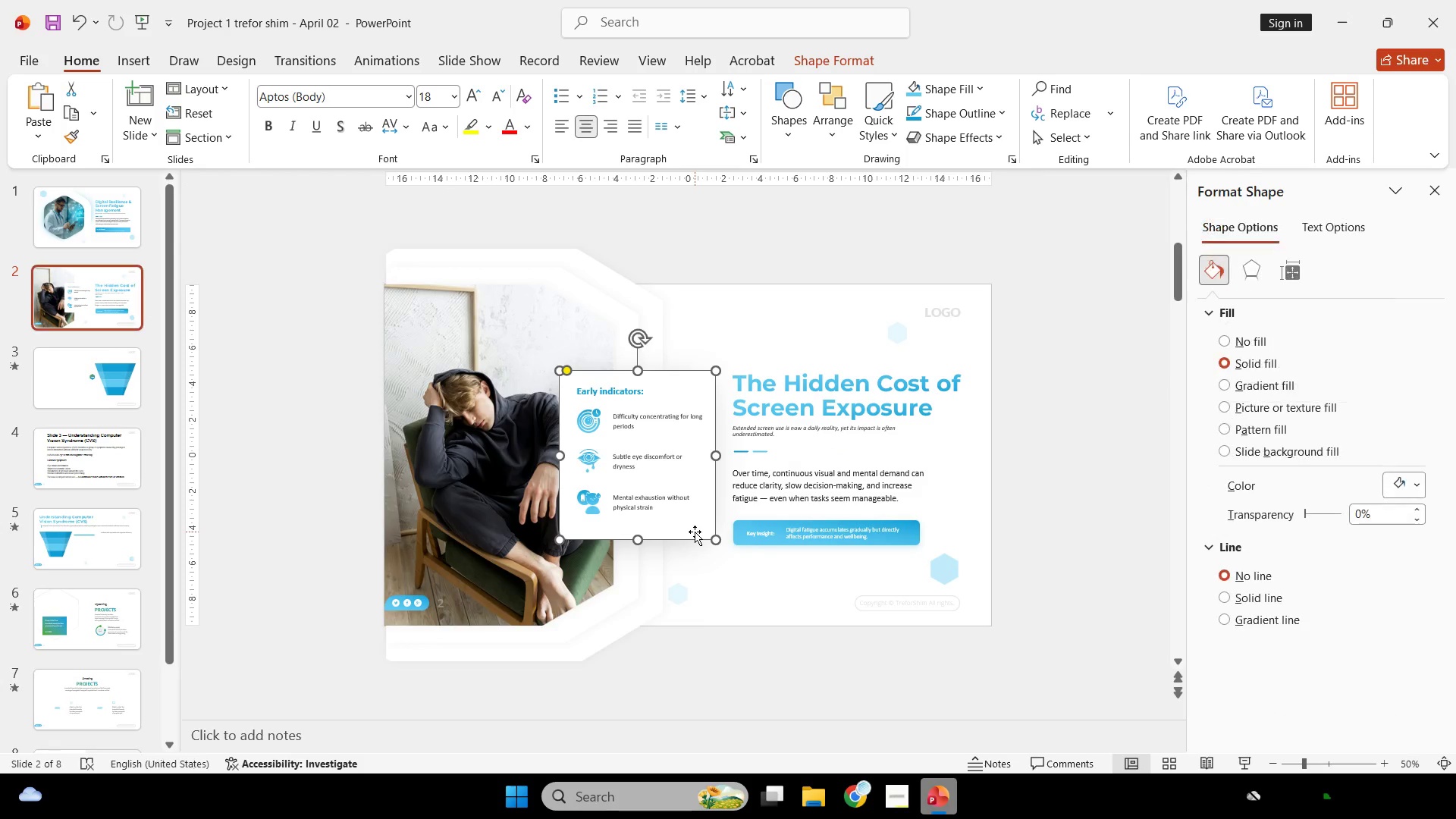 
key(Control+C)
 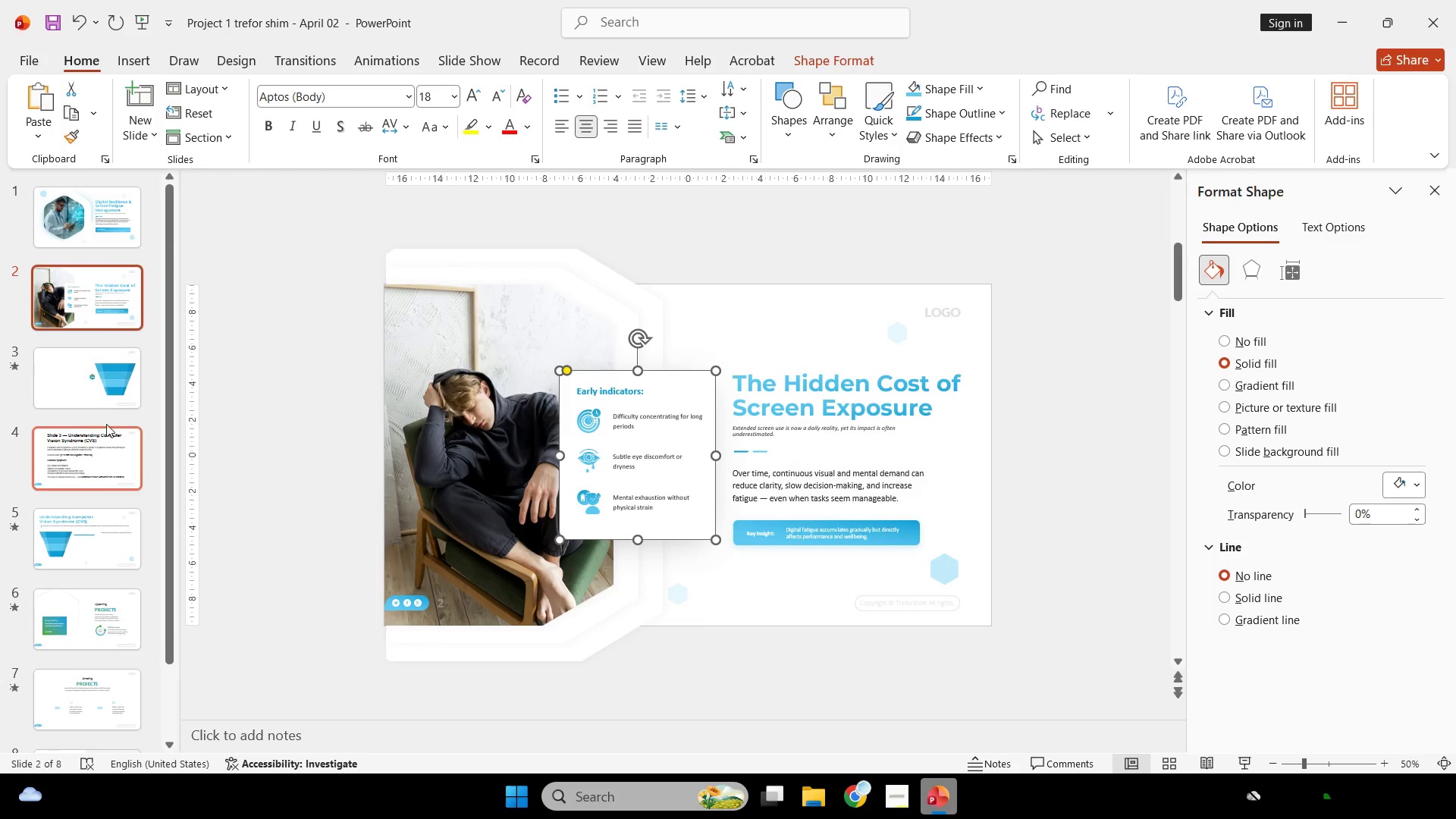 
left_click([99, 400])
 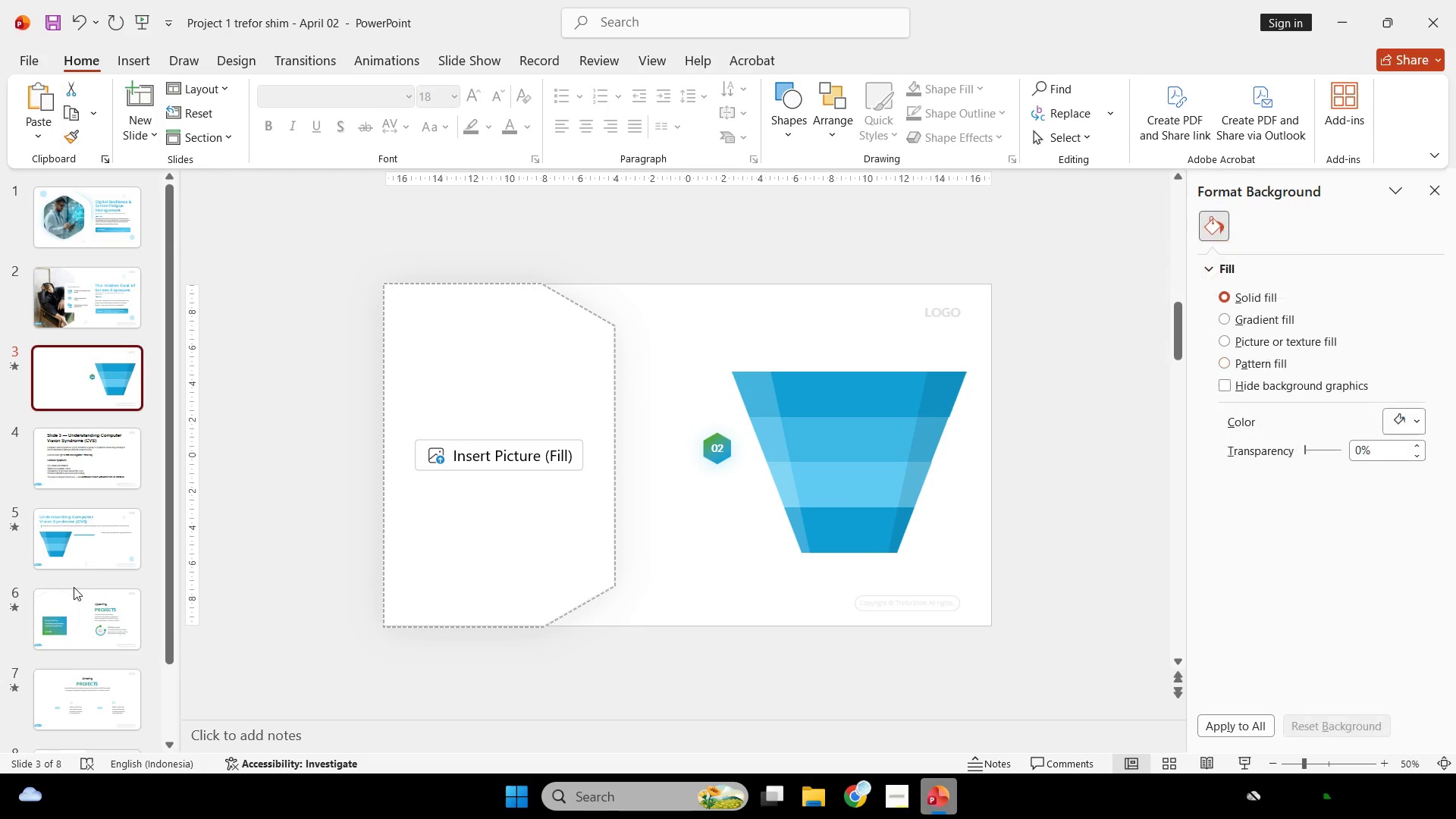 
left_click([91, 548])
 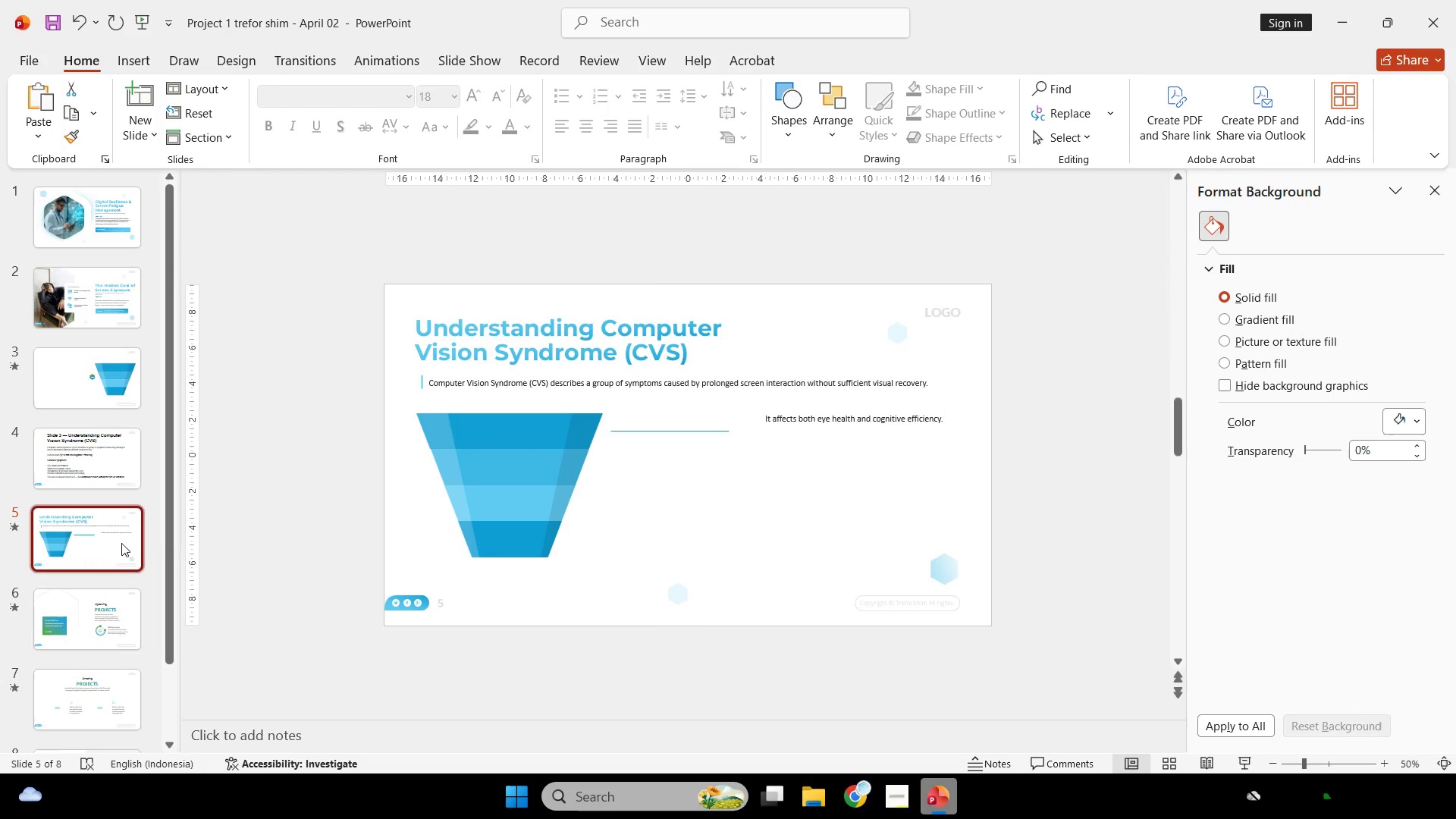 
key(Control+V)
 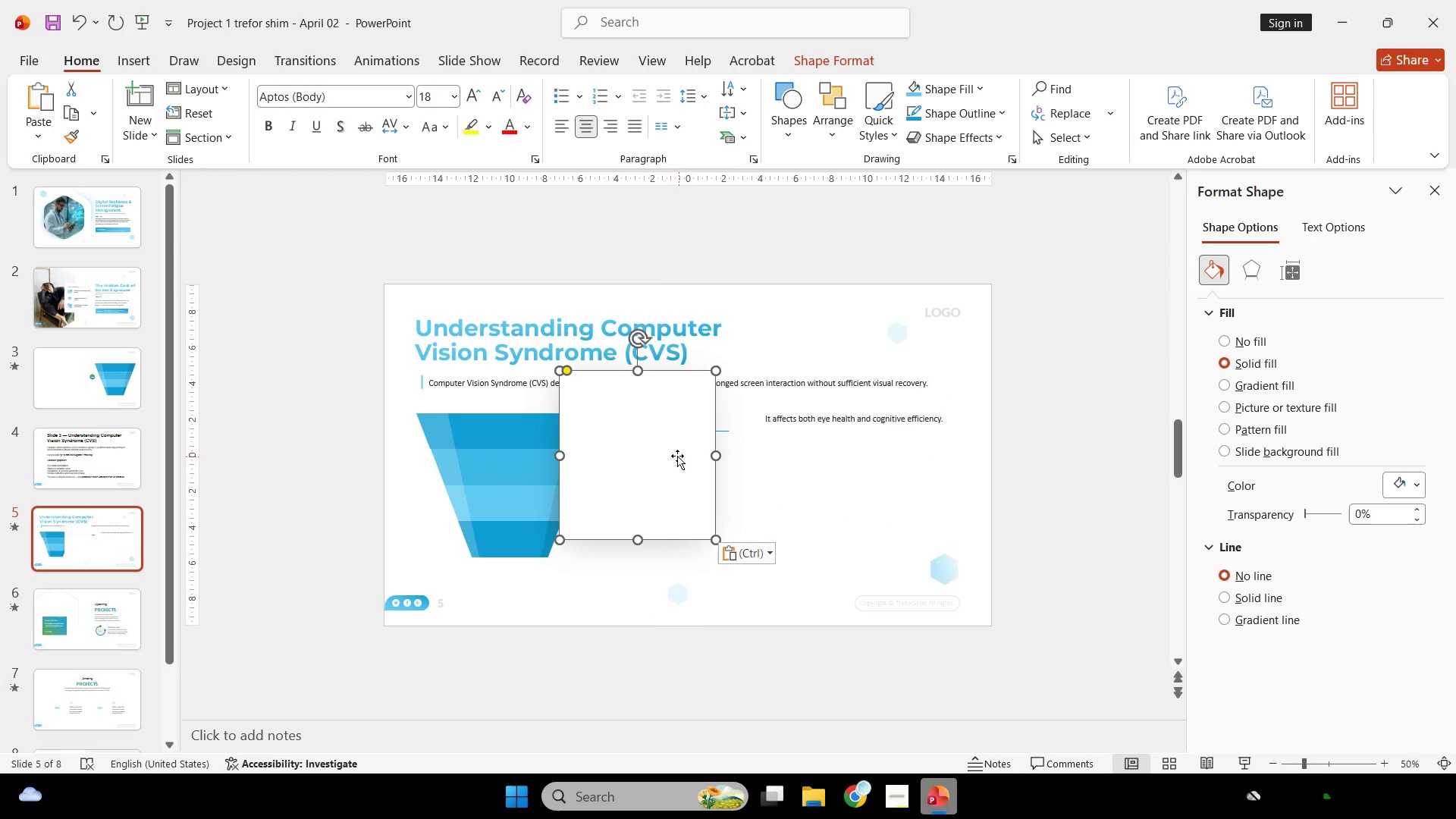 
left_click_drag(start_coordinate=[663, 454], to_coordinate=[912, 492])
 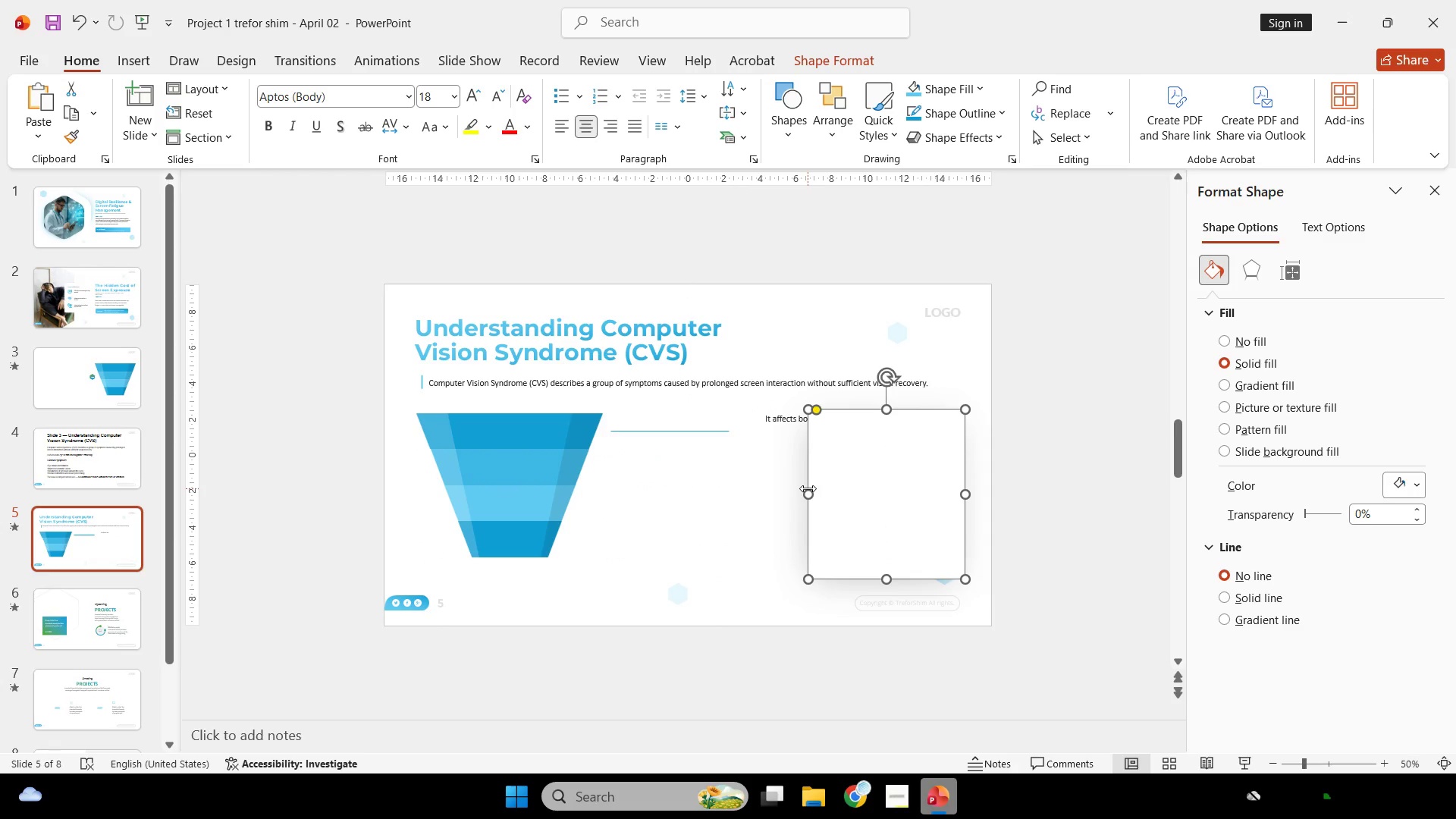 
left_click_drag(start_coordinate=[808, 488], to_coordinate=[831, 491])
 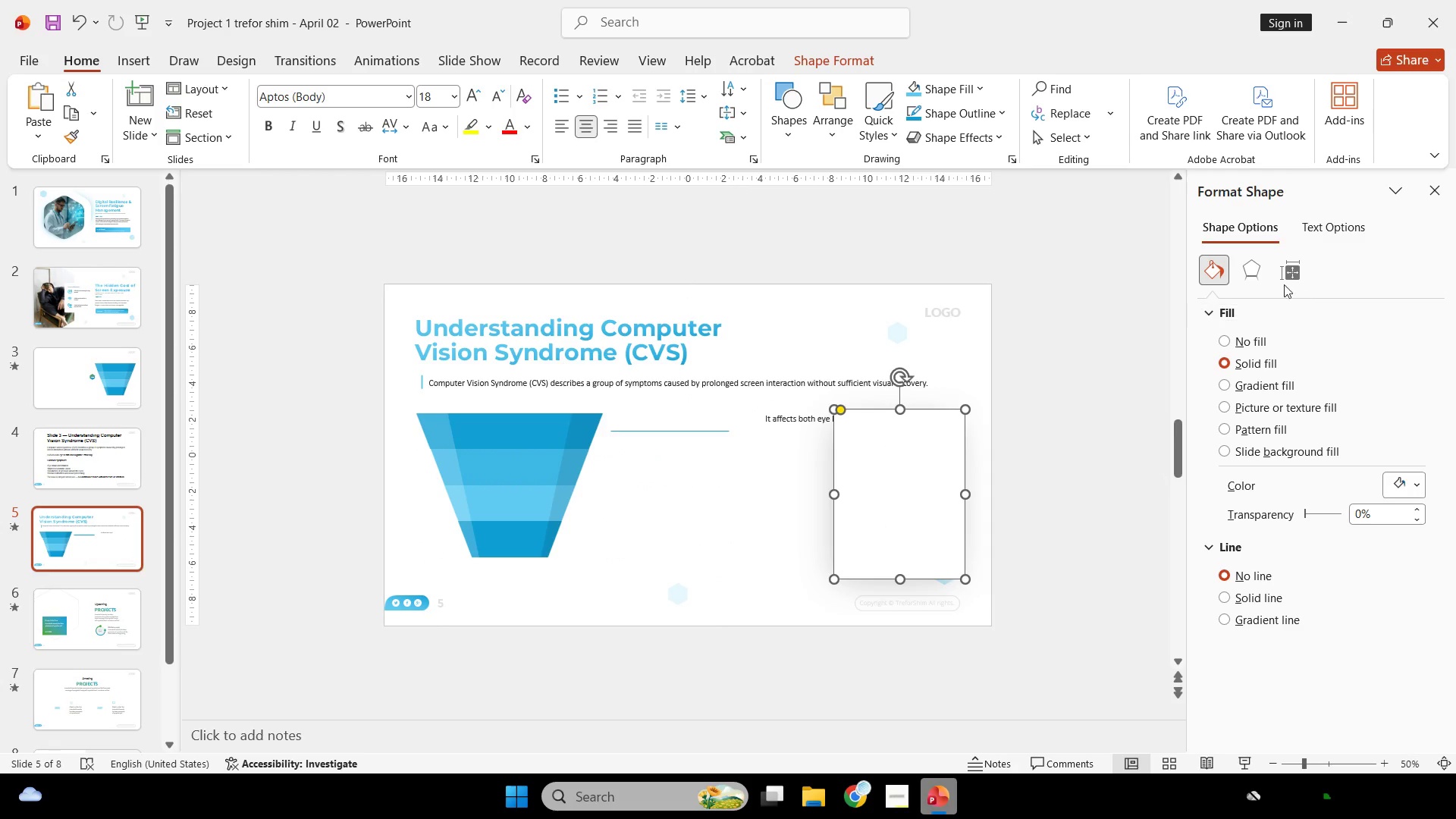 
left_click([1263, 272])
 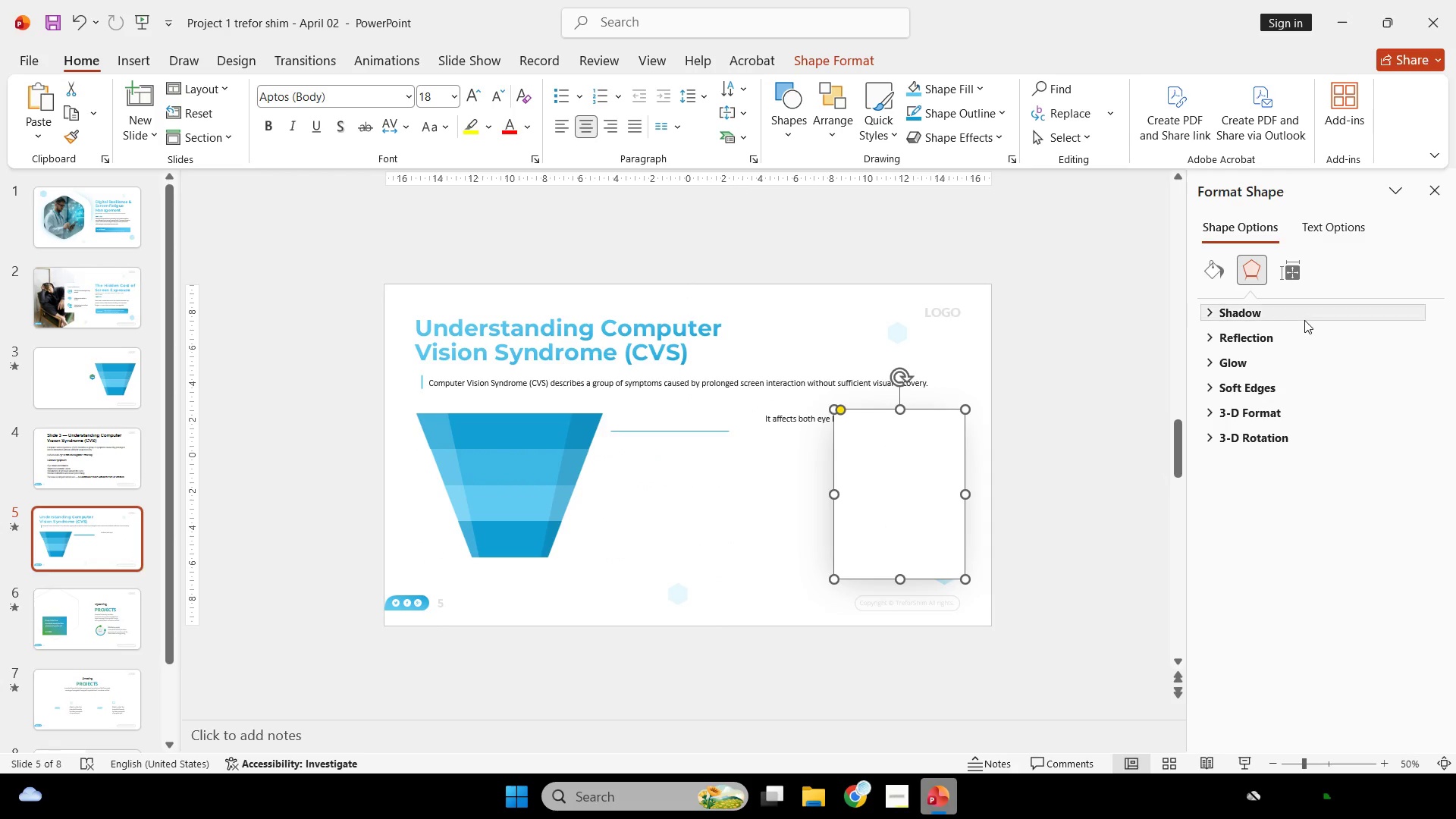 
double_click([1302, 314])
 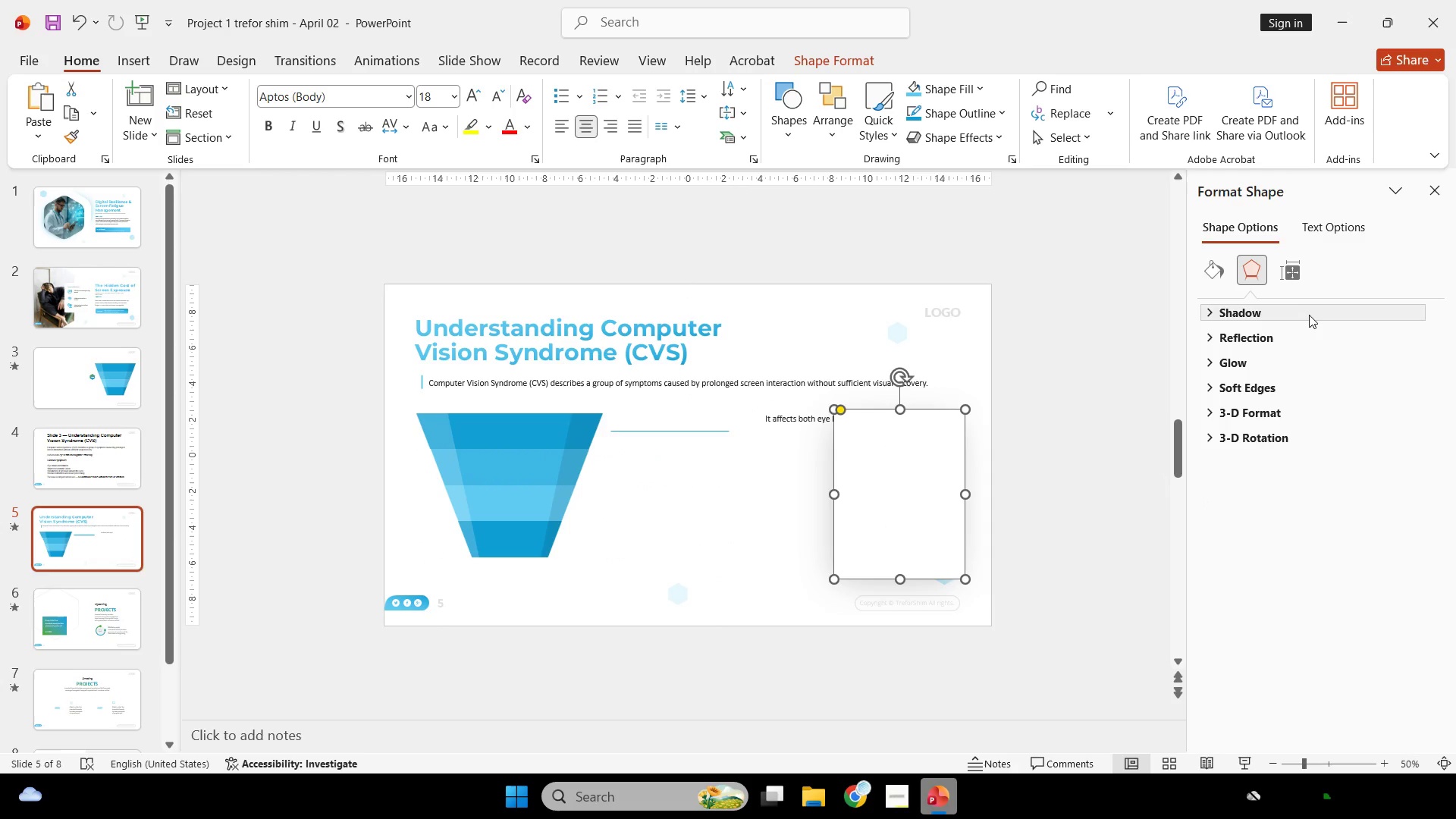 
double_click([1309, 315])
 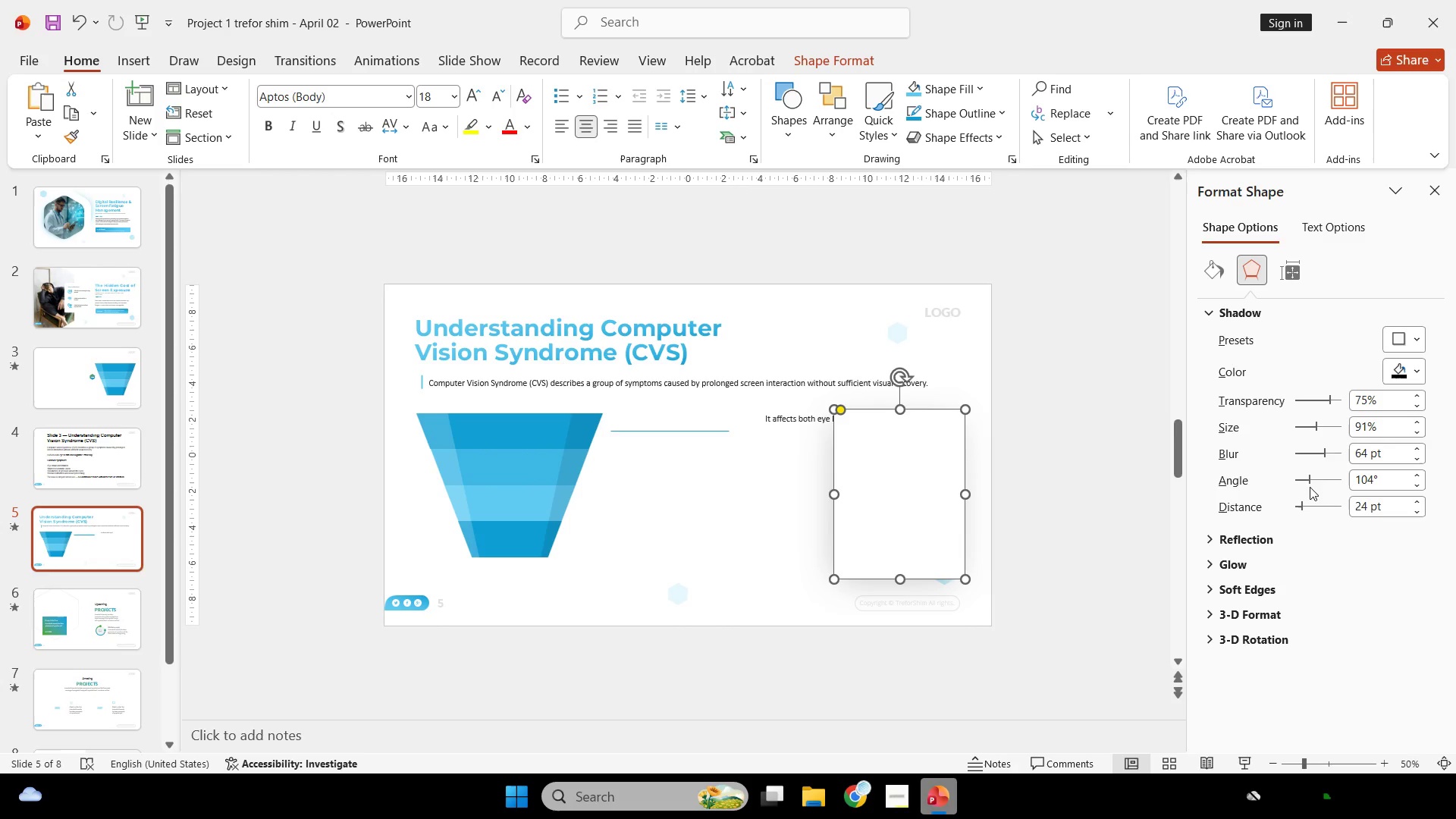 
left_click([1332, 400])
 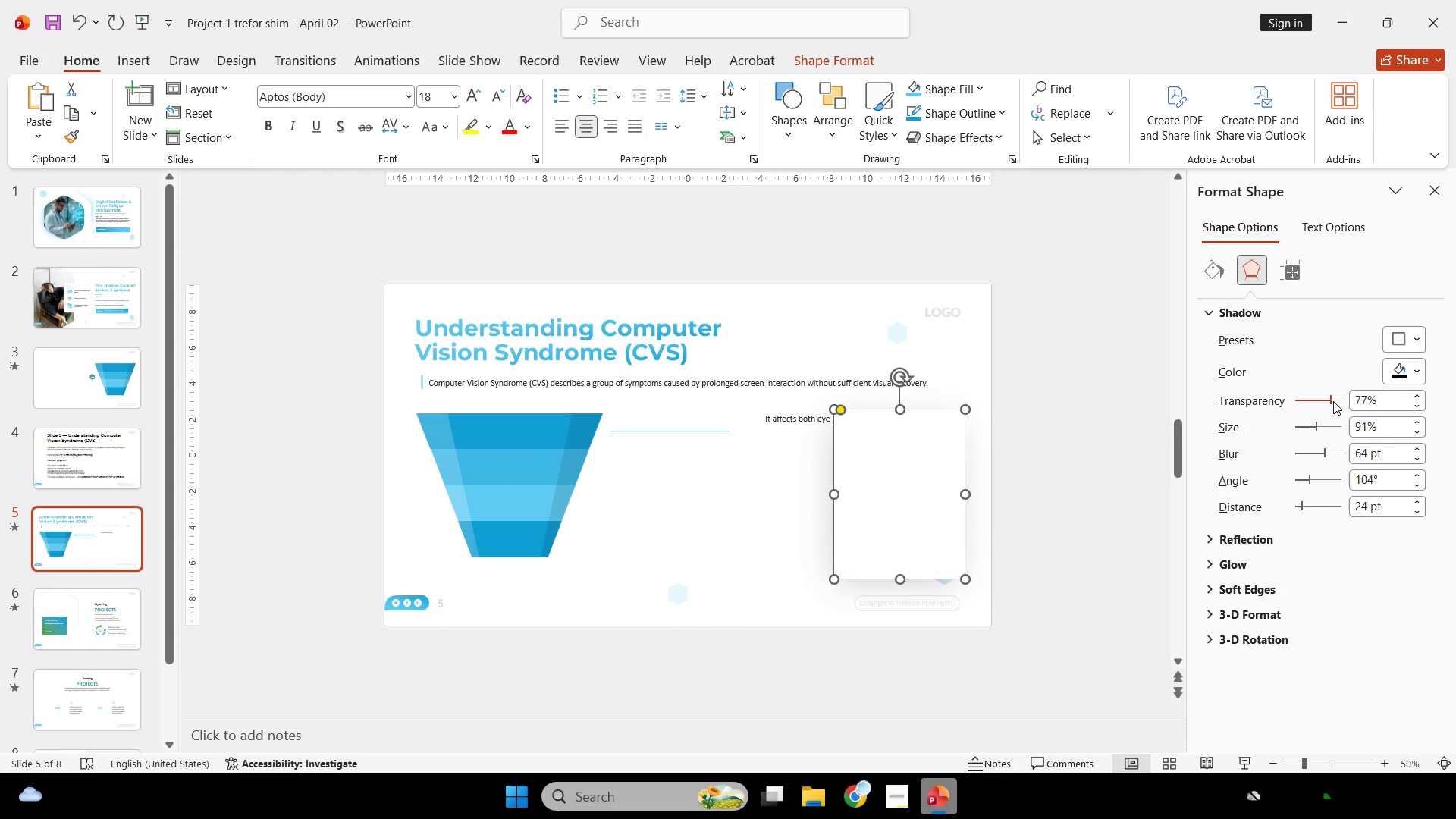 
scroll: coordinate [1335, 403], scroll_direction: up, amount: 4.0
 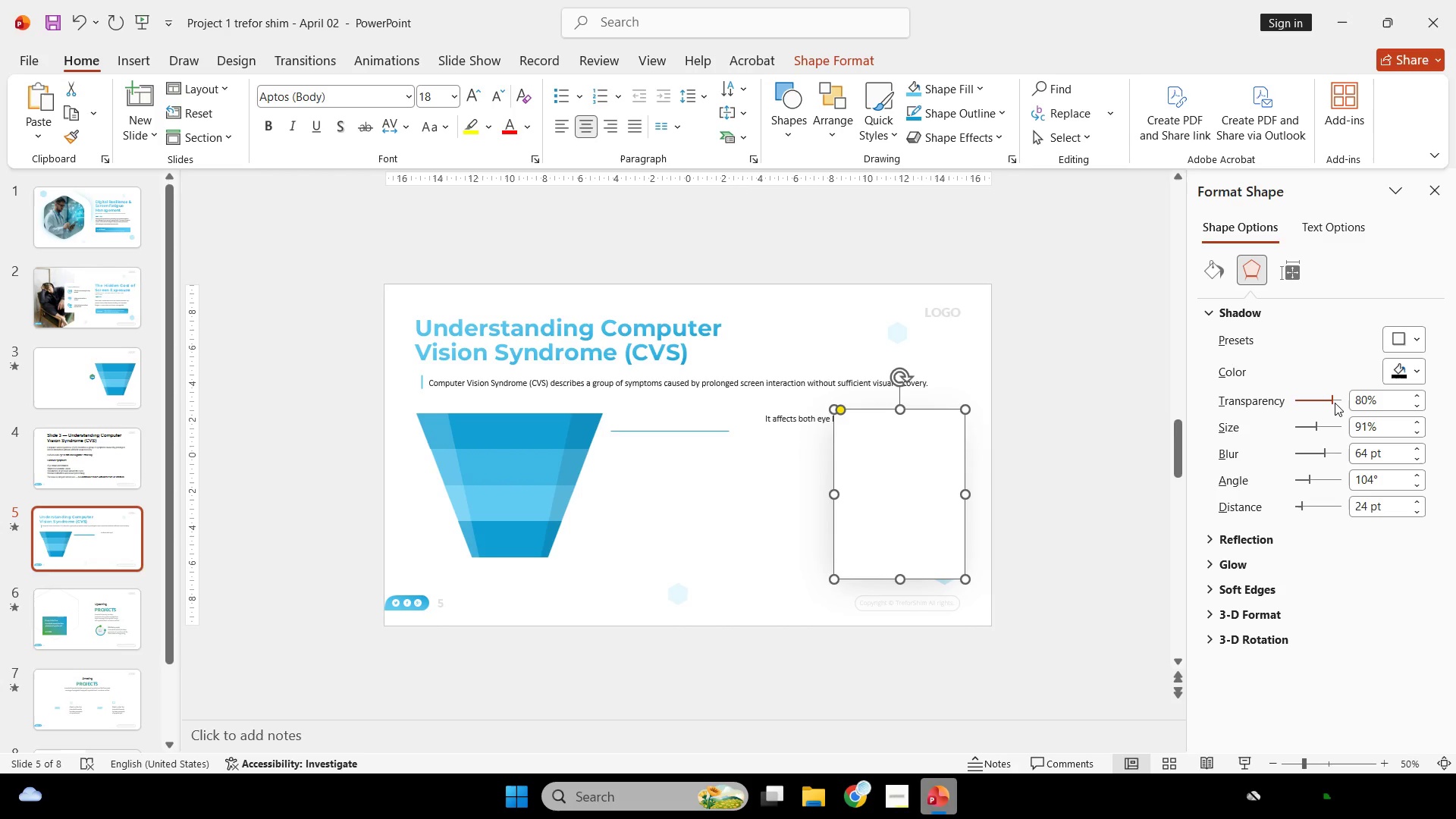 
key(Control+Z)
 